 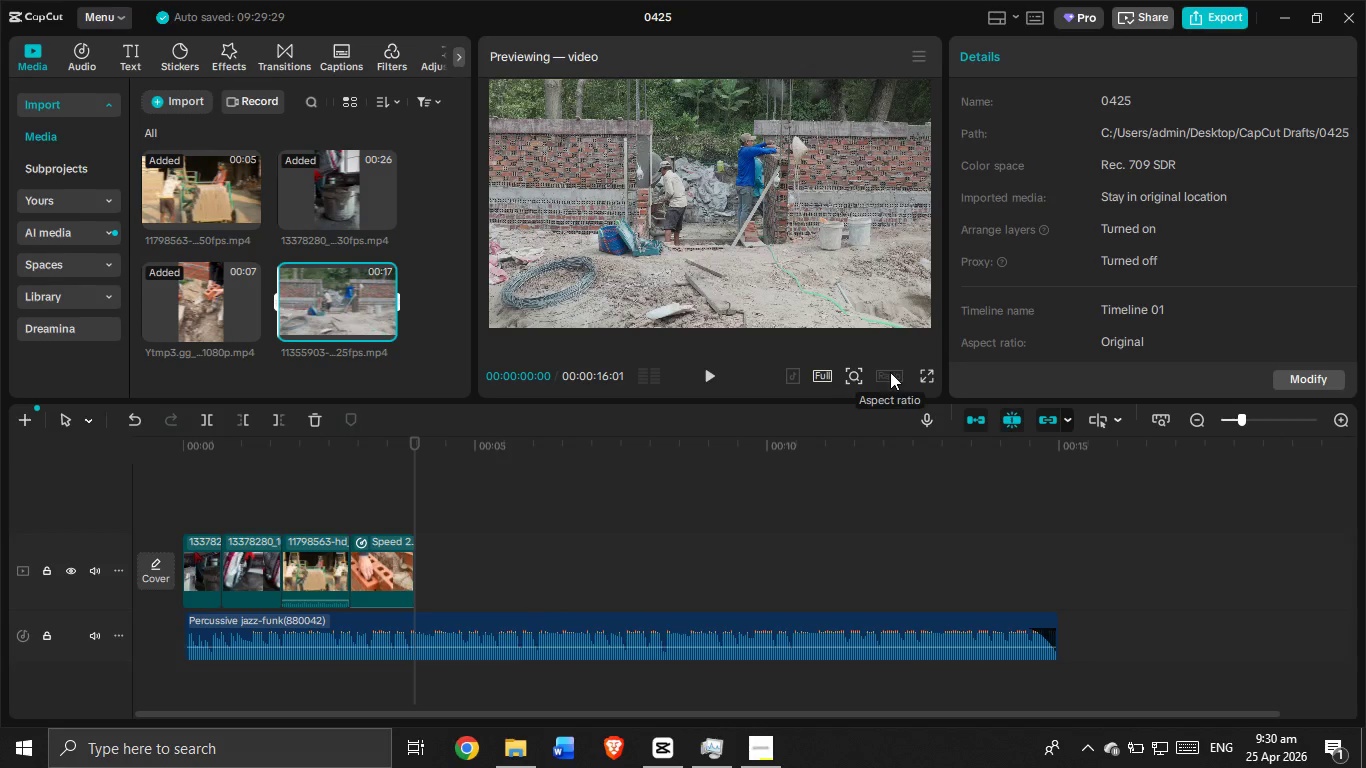 
left_click_drag(start_coordinate=[337, 295], to_coordinate=[462, 561])
 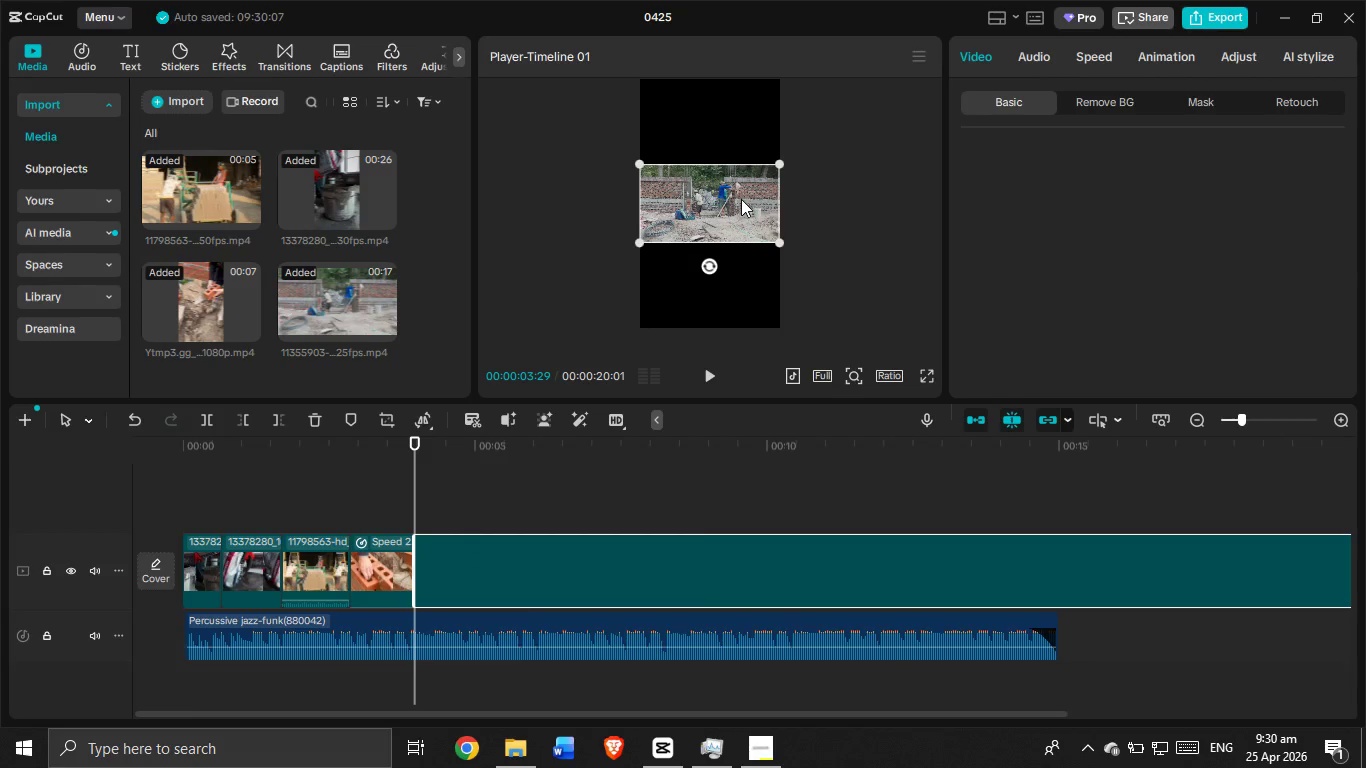 
left_click([741, 199])
 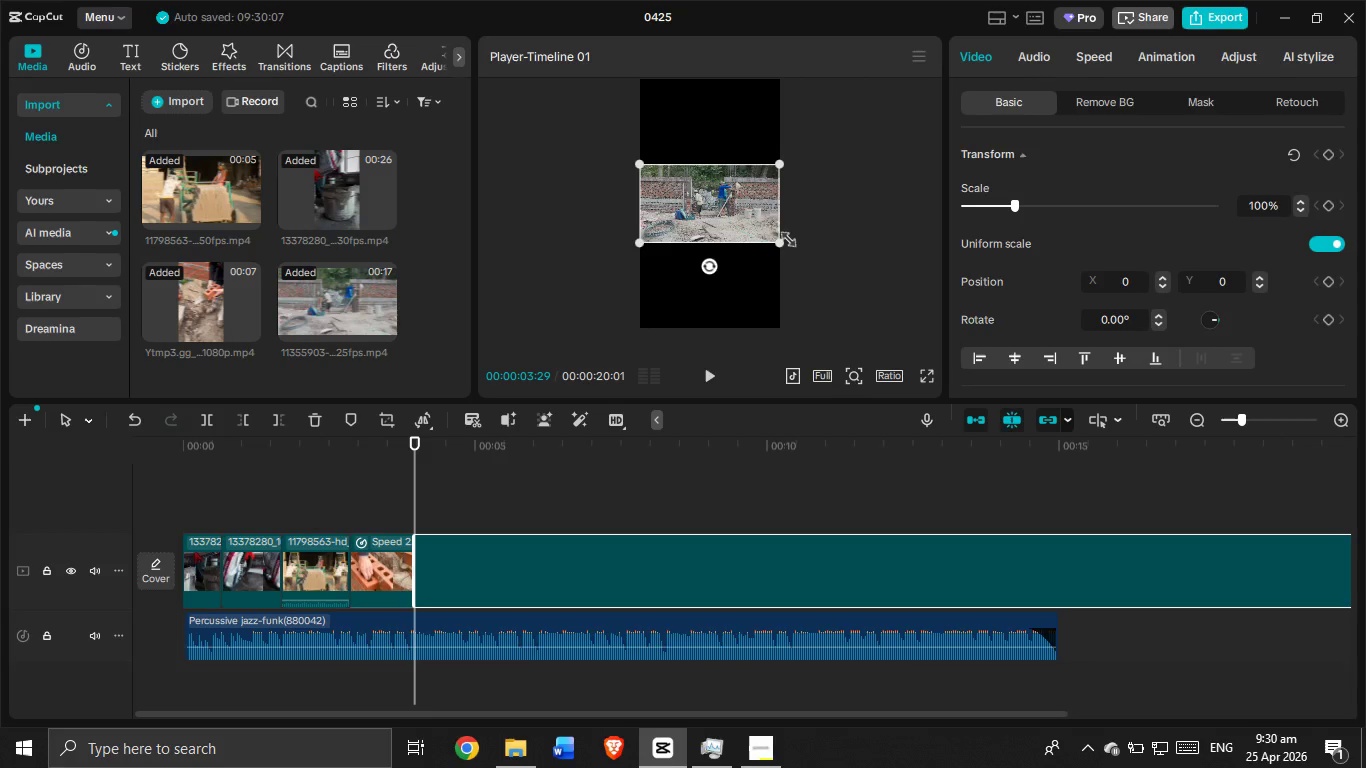 
left_click_drag(start_coordinate=[784, 239], to_coordinate=[982, 454])
 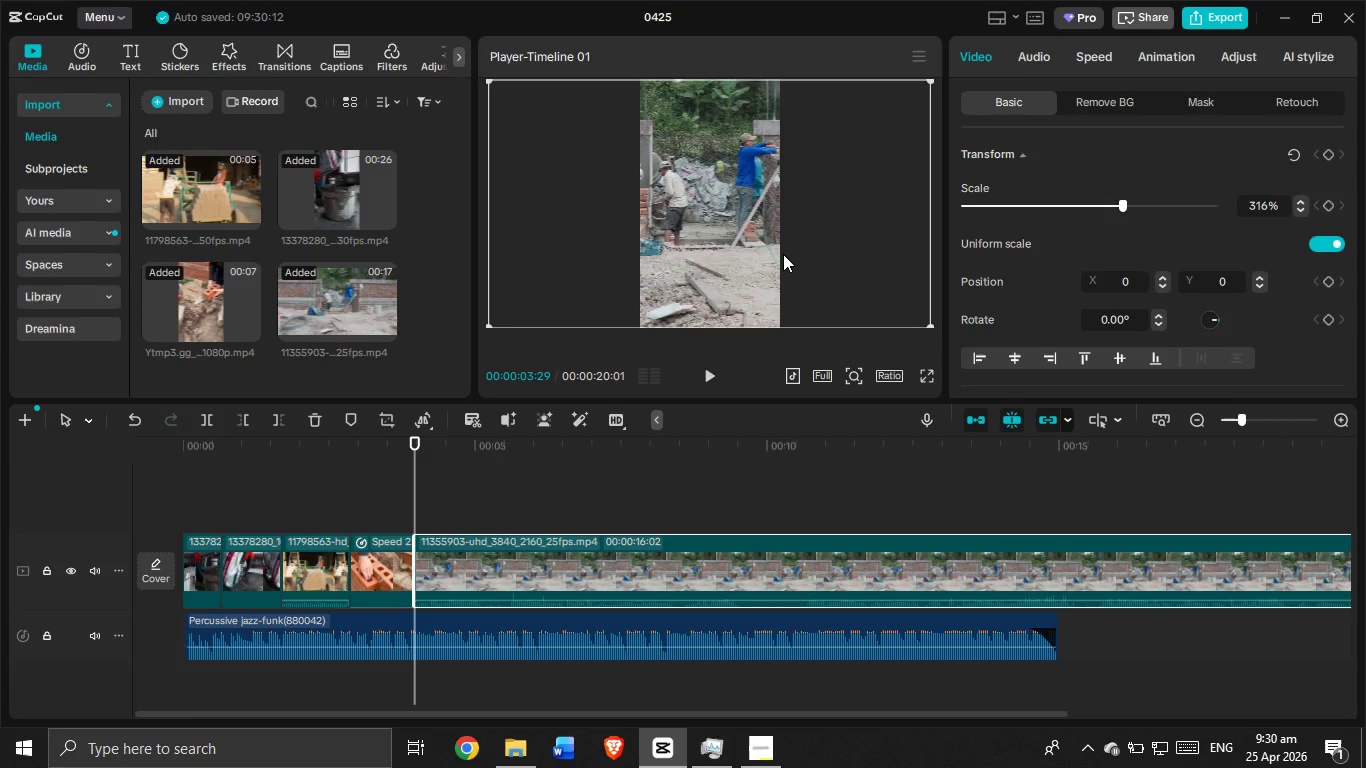 
left_click_drag(start_coordinate=[783, 254], to_coordinate=[772, 252])
 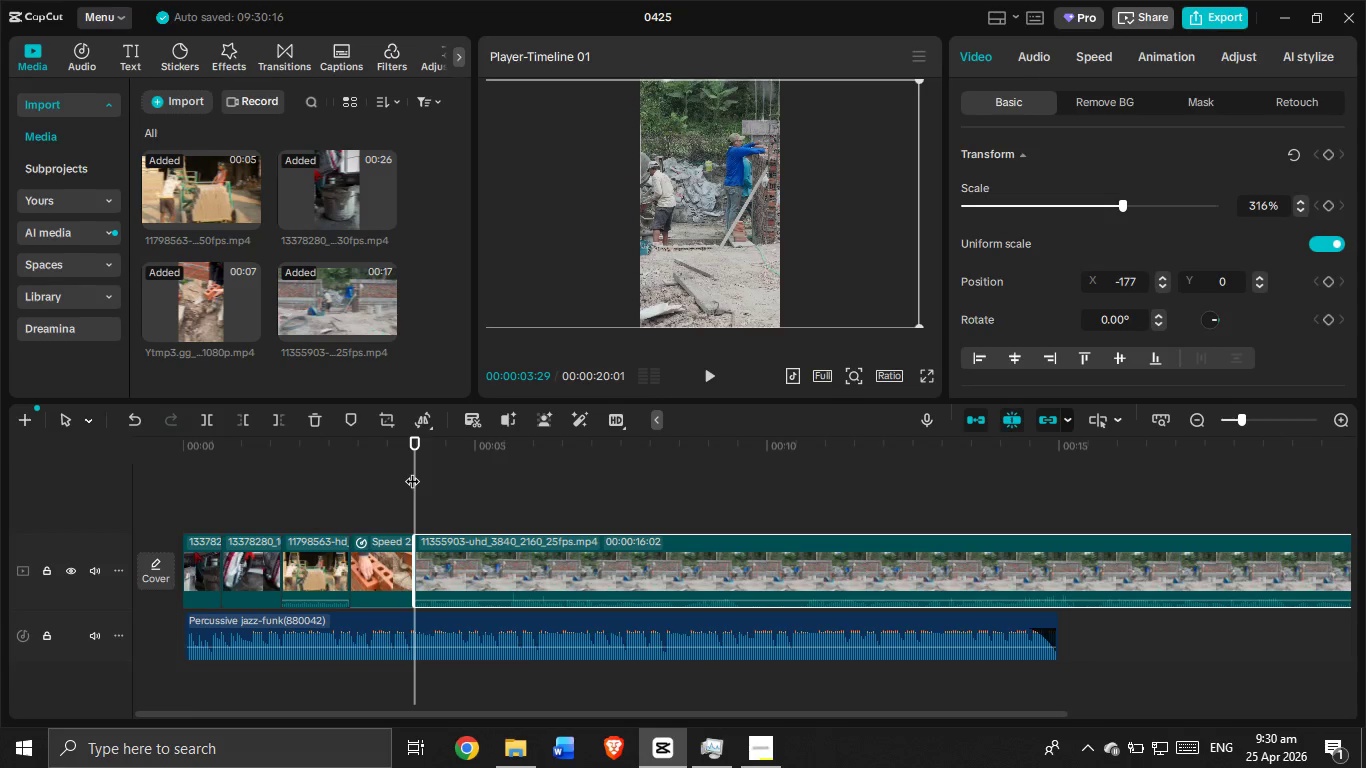 
left_click_drag(start_coordinate=[412, 471], to_coordinate=[49, 511])
 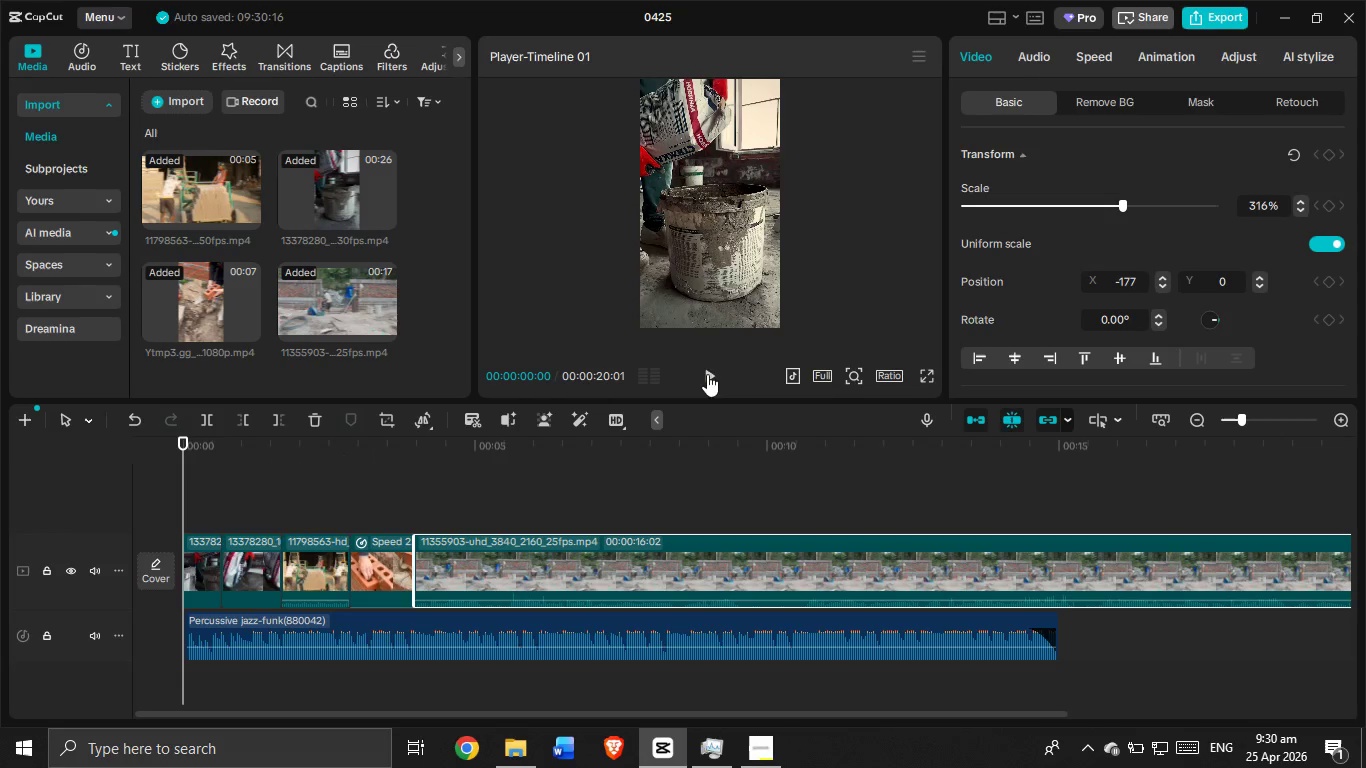 
left_click([710, 367])
 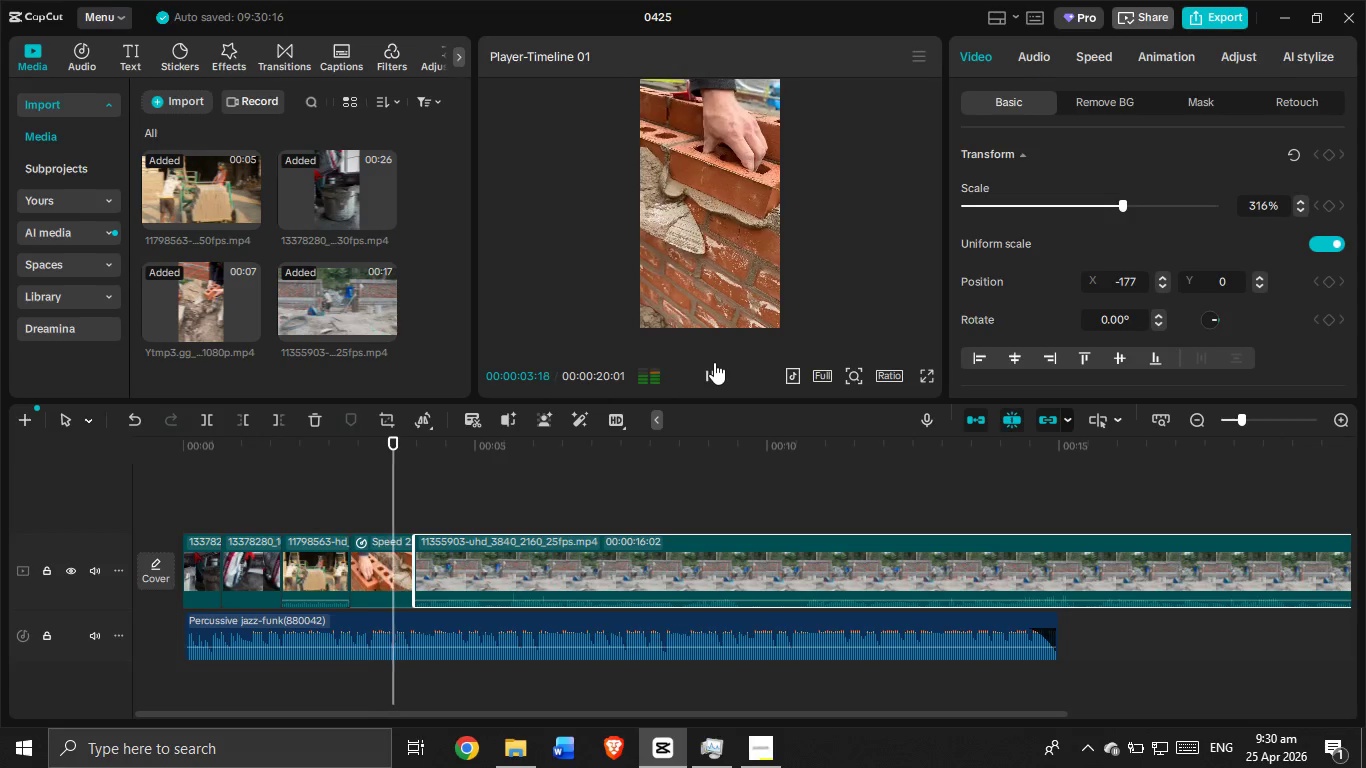 
wait(5.09)
 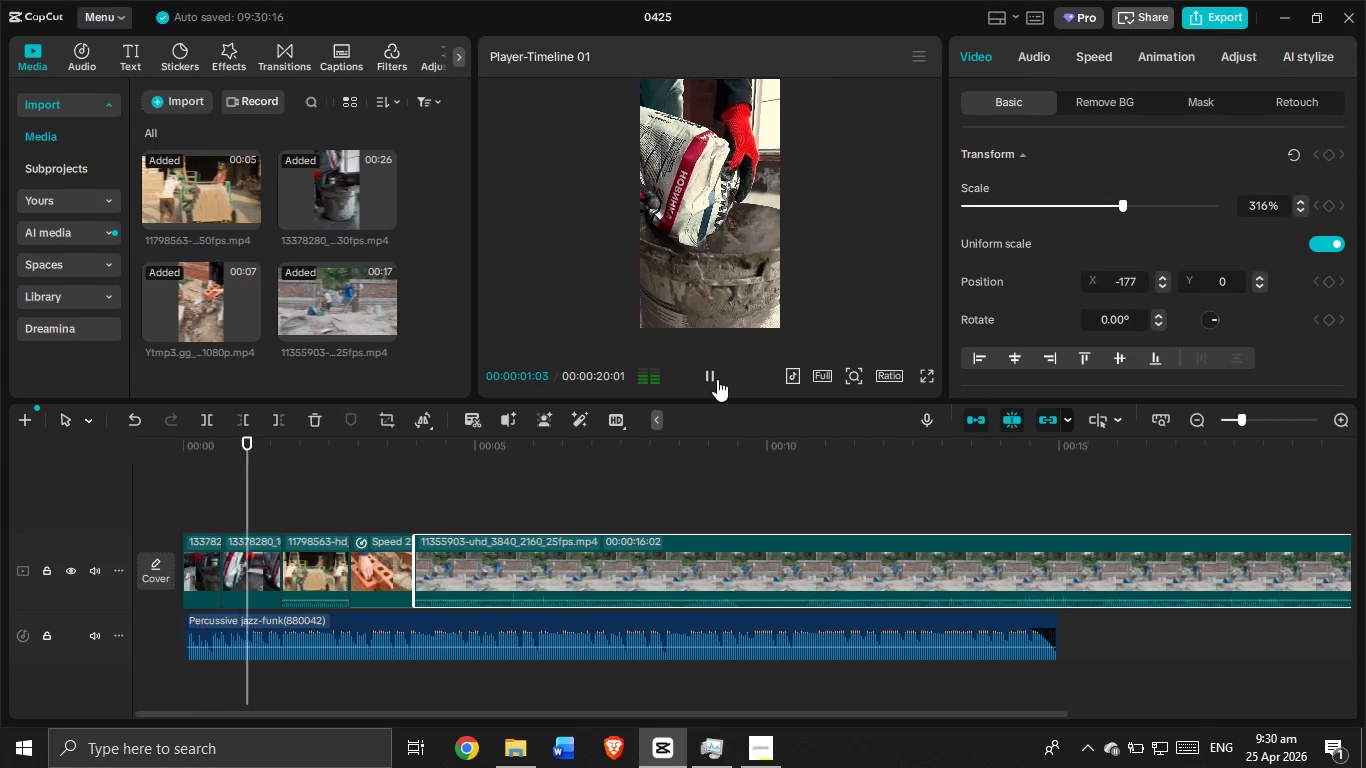 
left_click([714, 362])
 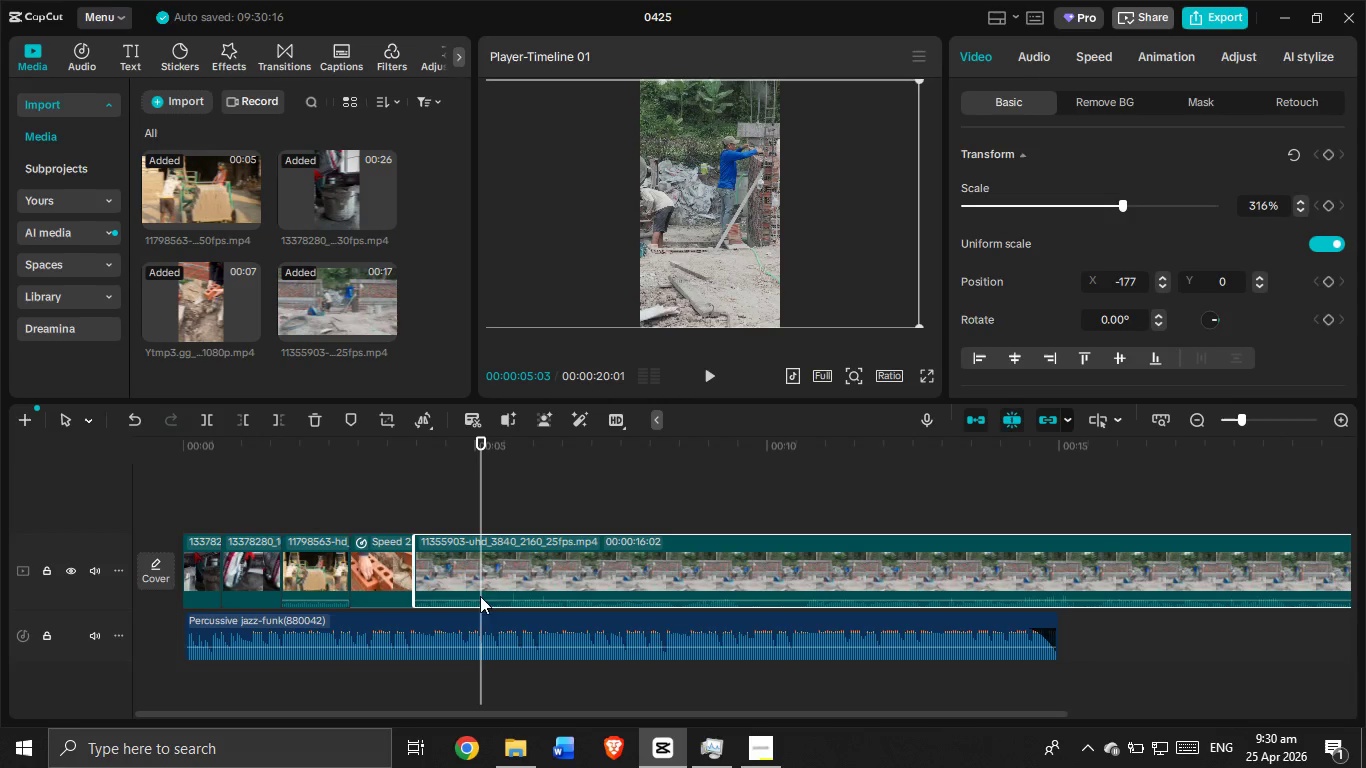 
left_click_drag(start_coordinate=[492, 600], to_coordinate=[494, 621])
 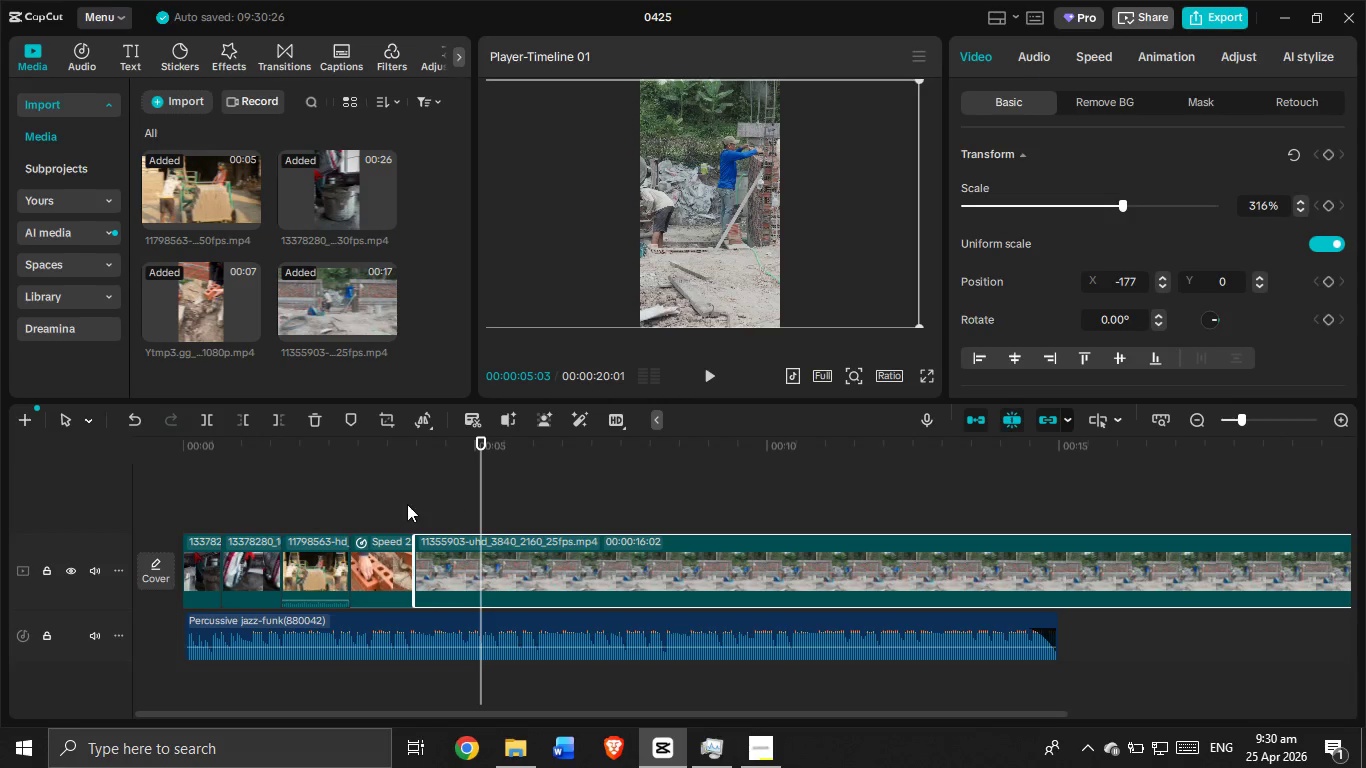 
left_click([405, 504])
 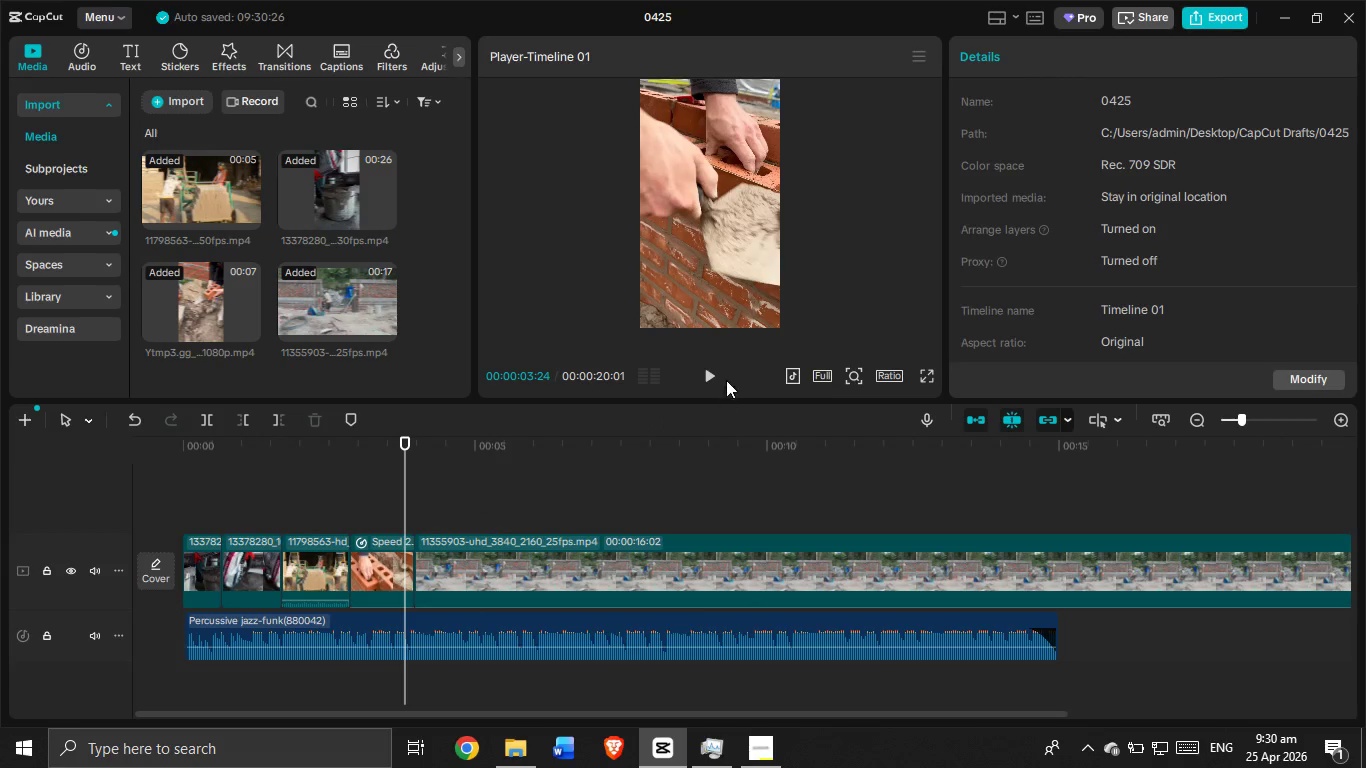 
left_click([702, 379])
 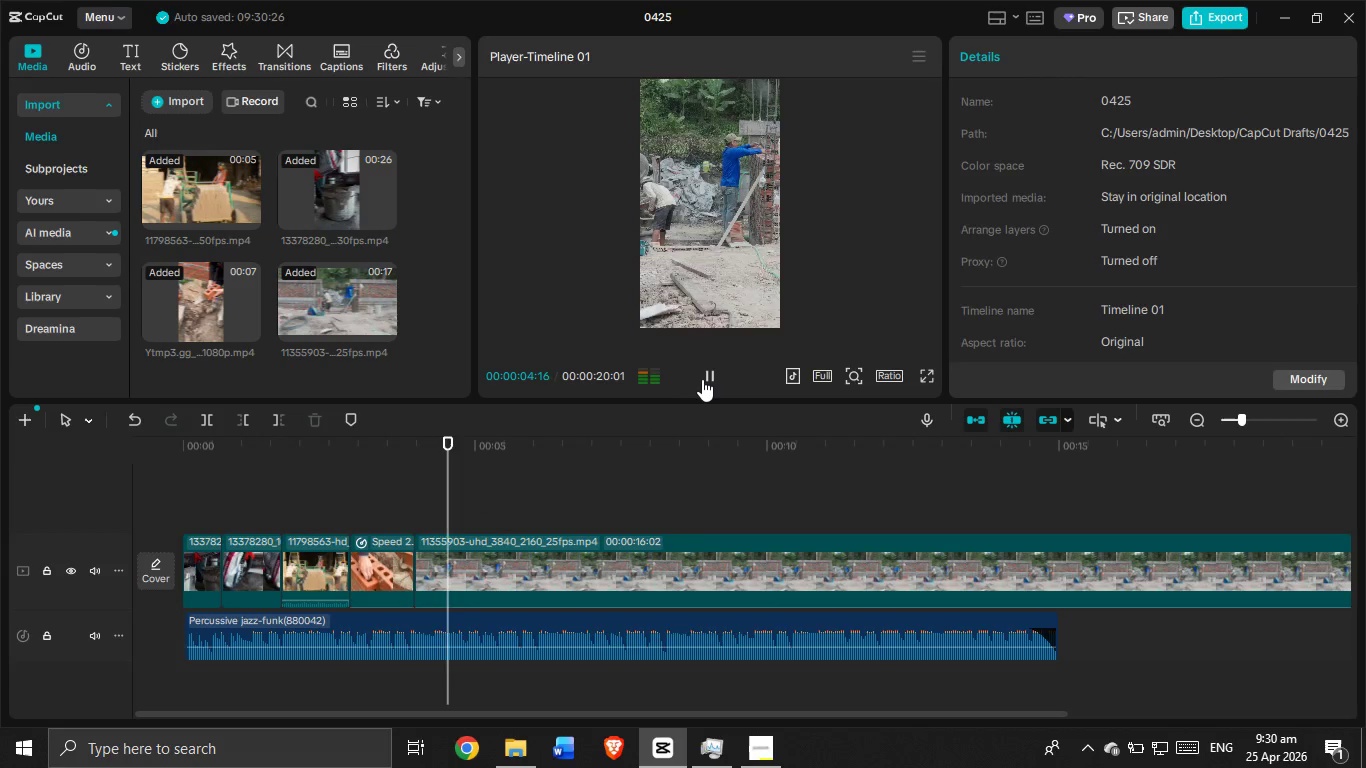 
left_click([704, 380])
 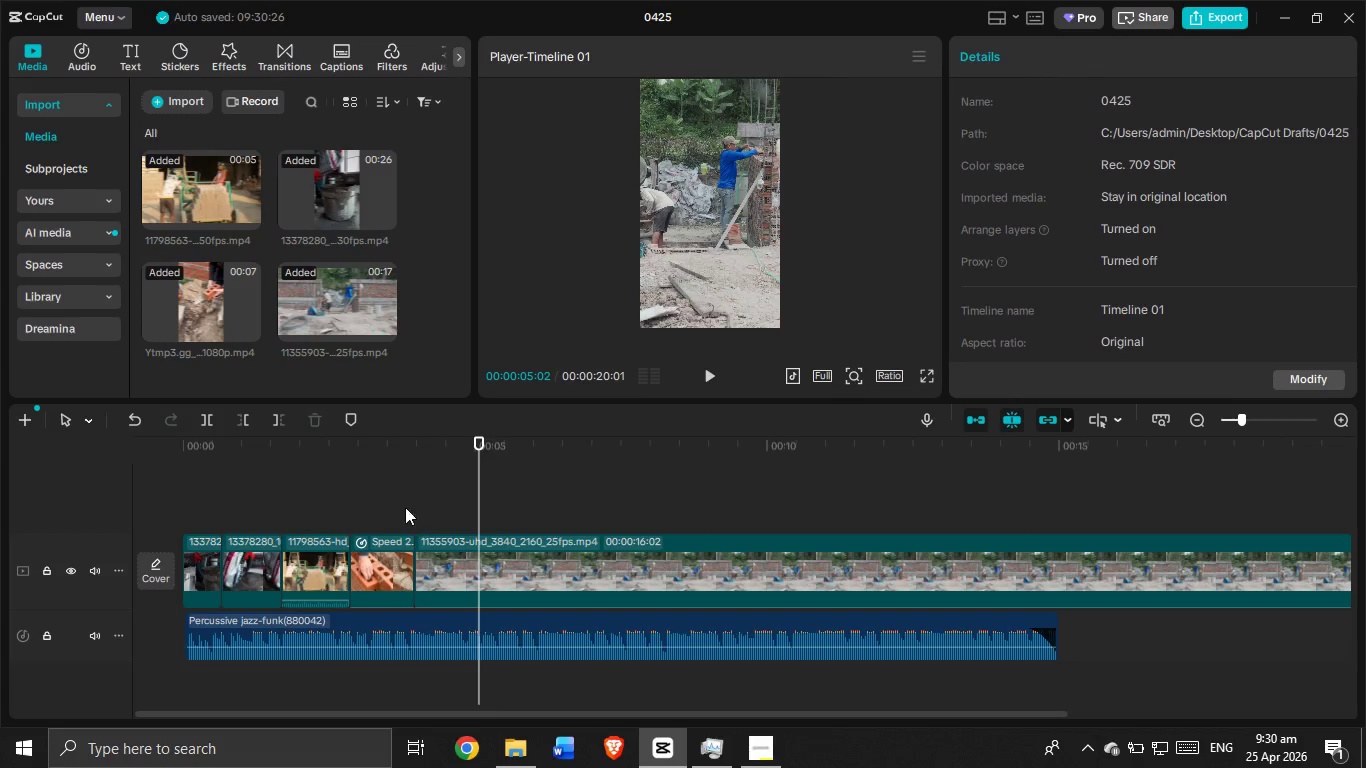 
left_click([476, 566])
 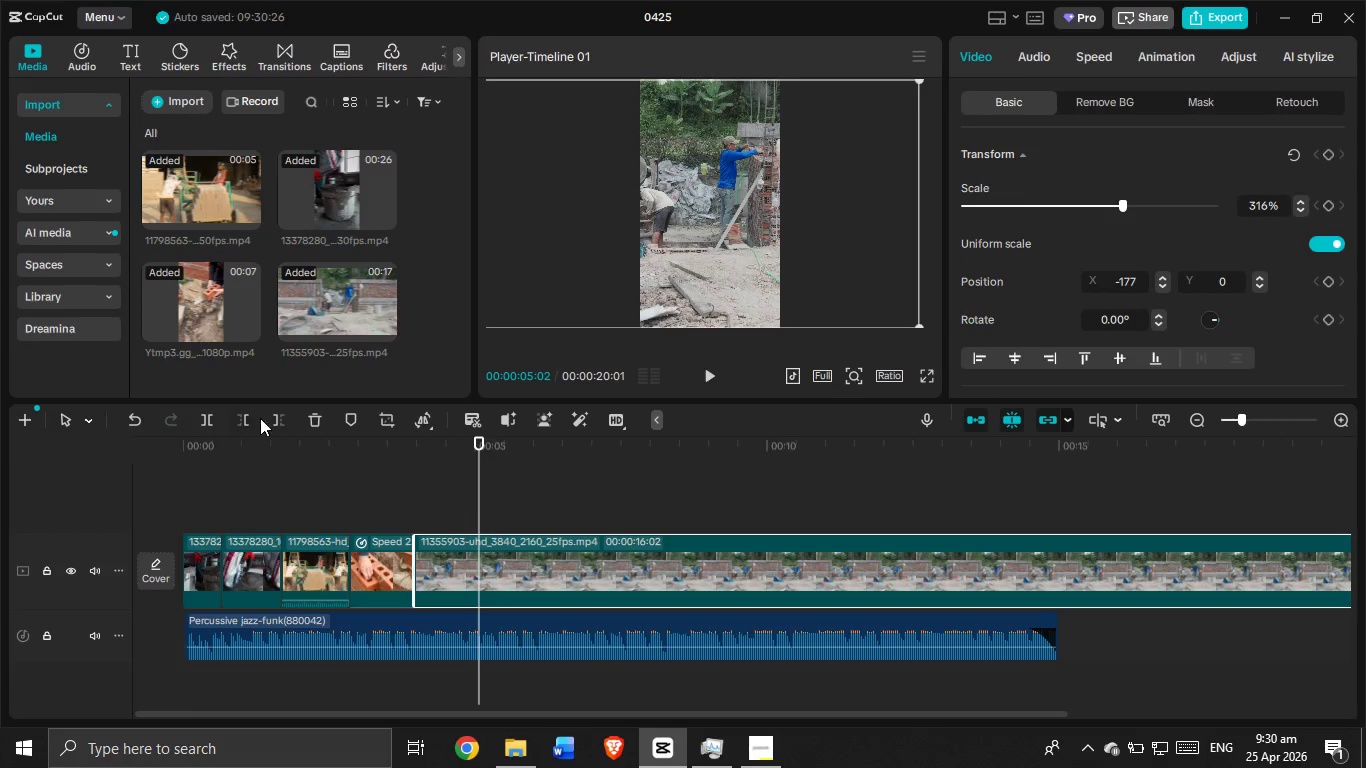 
left_click([274, 421])
 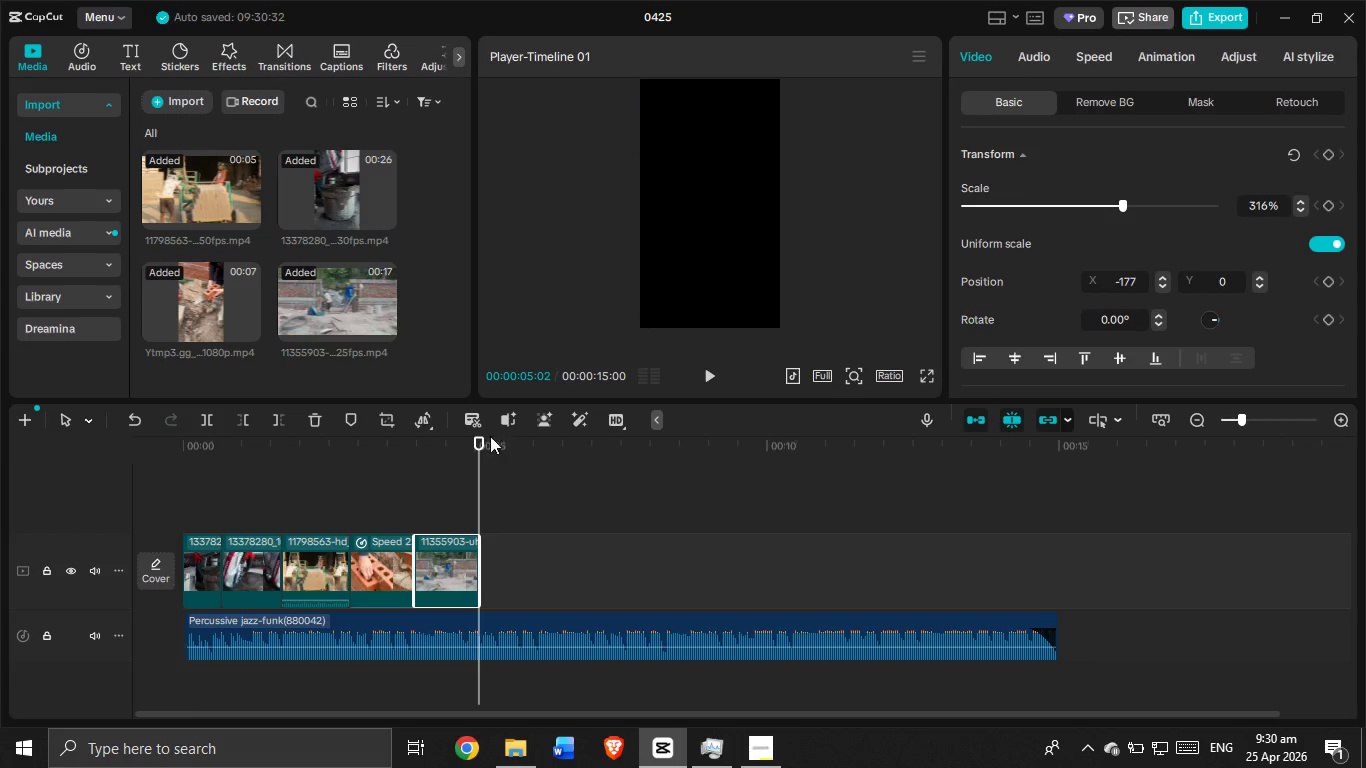 
double_click([464, 579])
 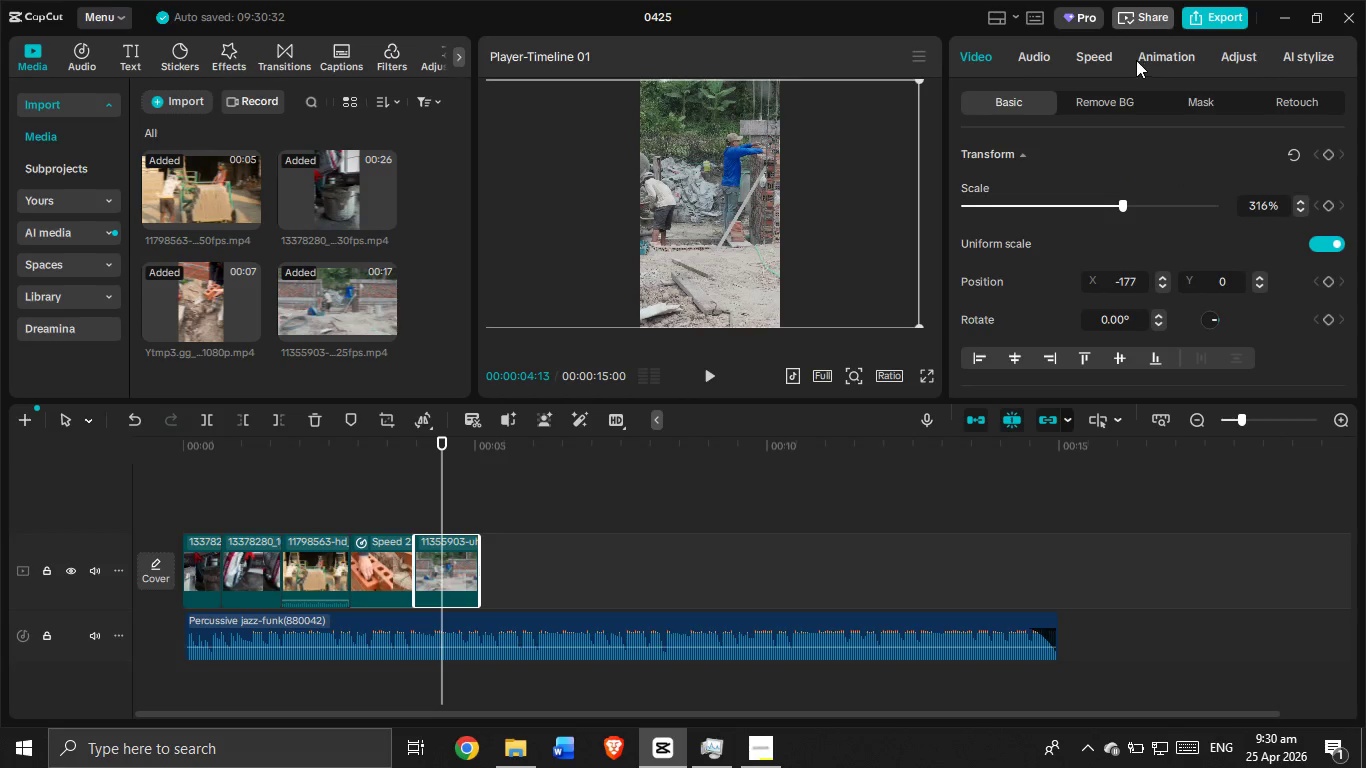 
left_click([1248, 59])
 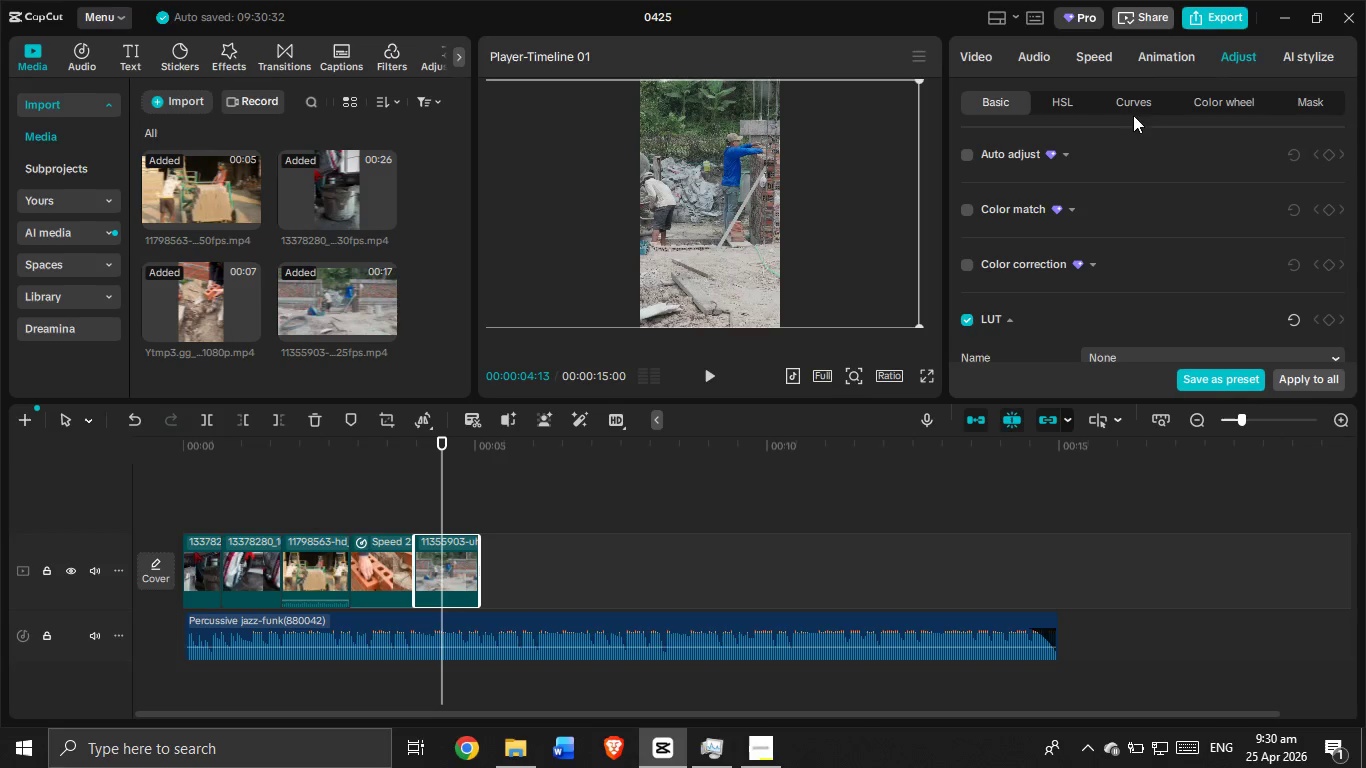 
scroll: coordinate [1065, 225], scroll_direction: down, amount: 5.0
 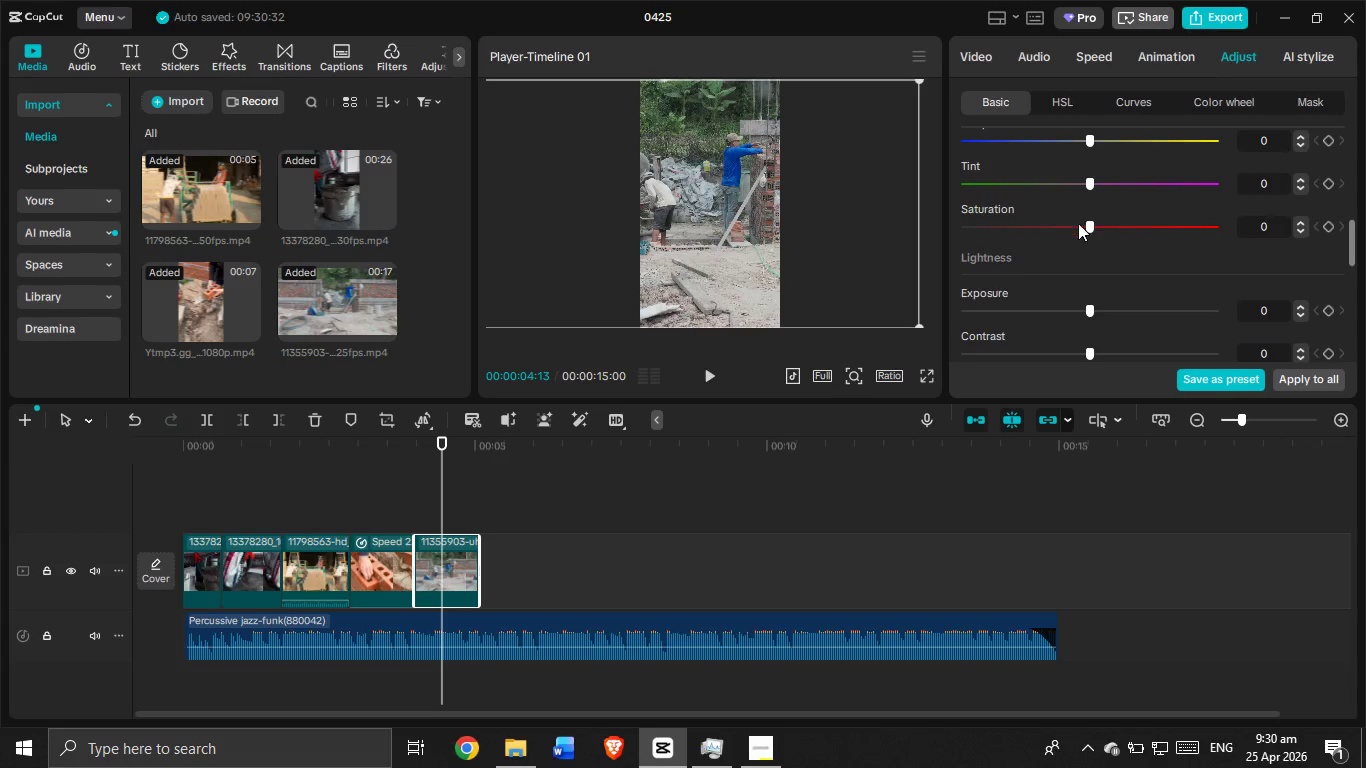 
scroll: coordinate [1098, 255], scroll_direction: up, amount: 2.0
 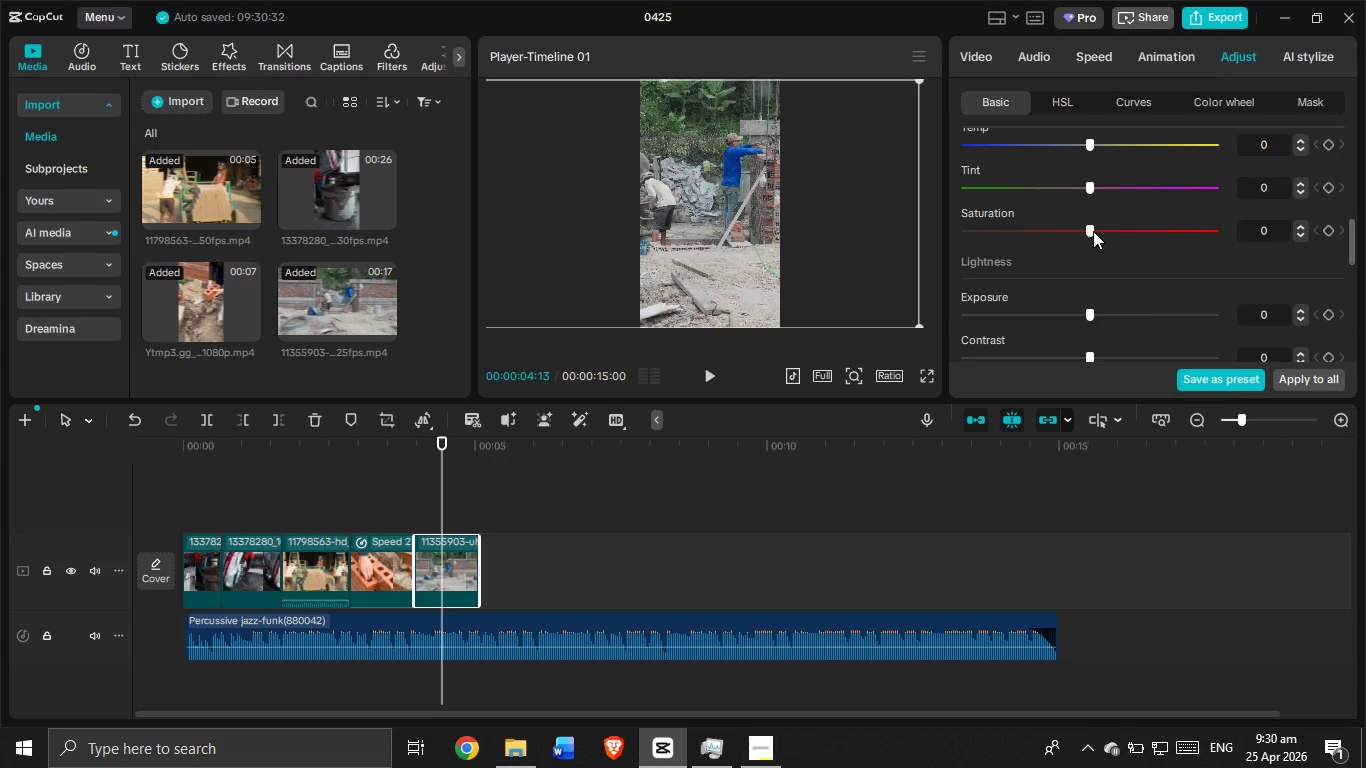 
left_click_drag(start_coordinate=[1093, 230], to_coordinate=[1132, 233])
 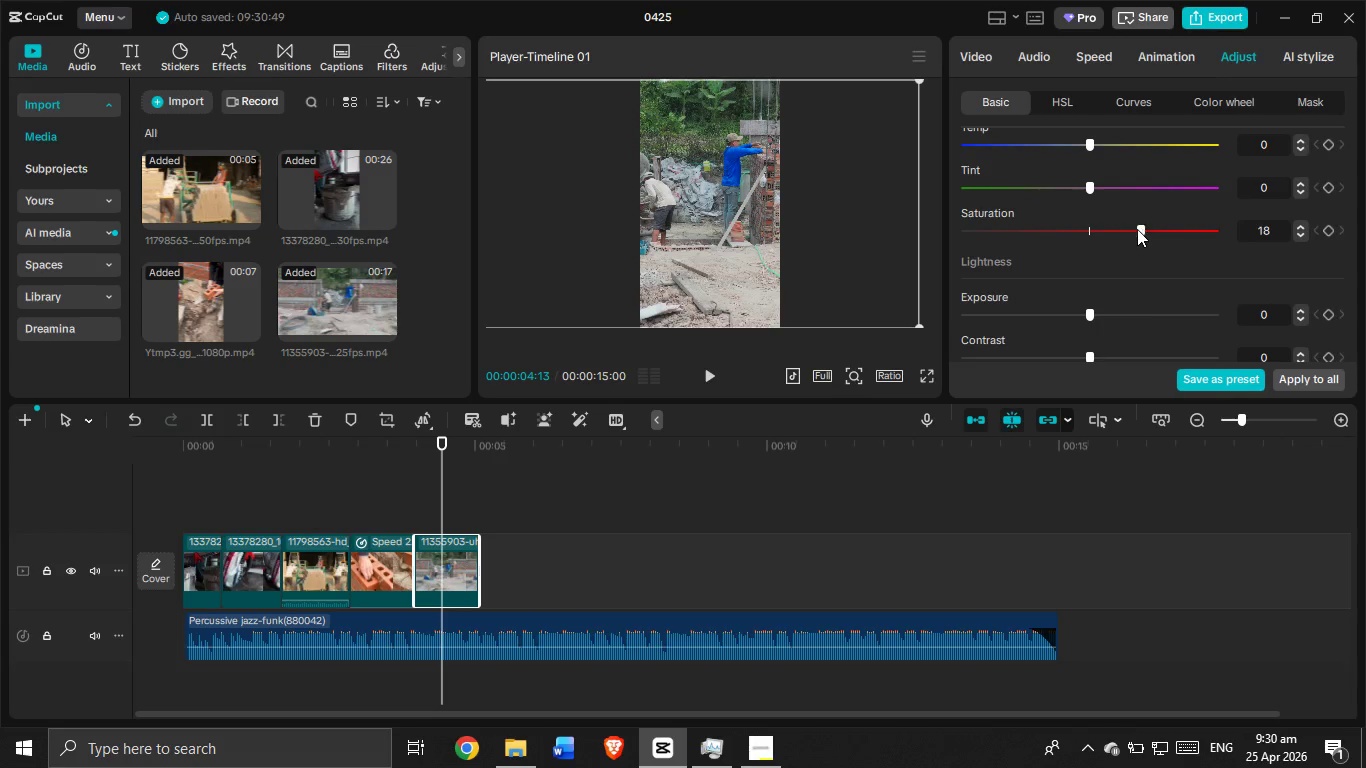 
left_click_drag(start_coordinate=[1137, 229], to_coordinate=[1128, 235])
 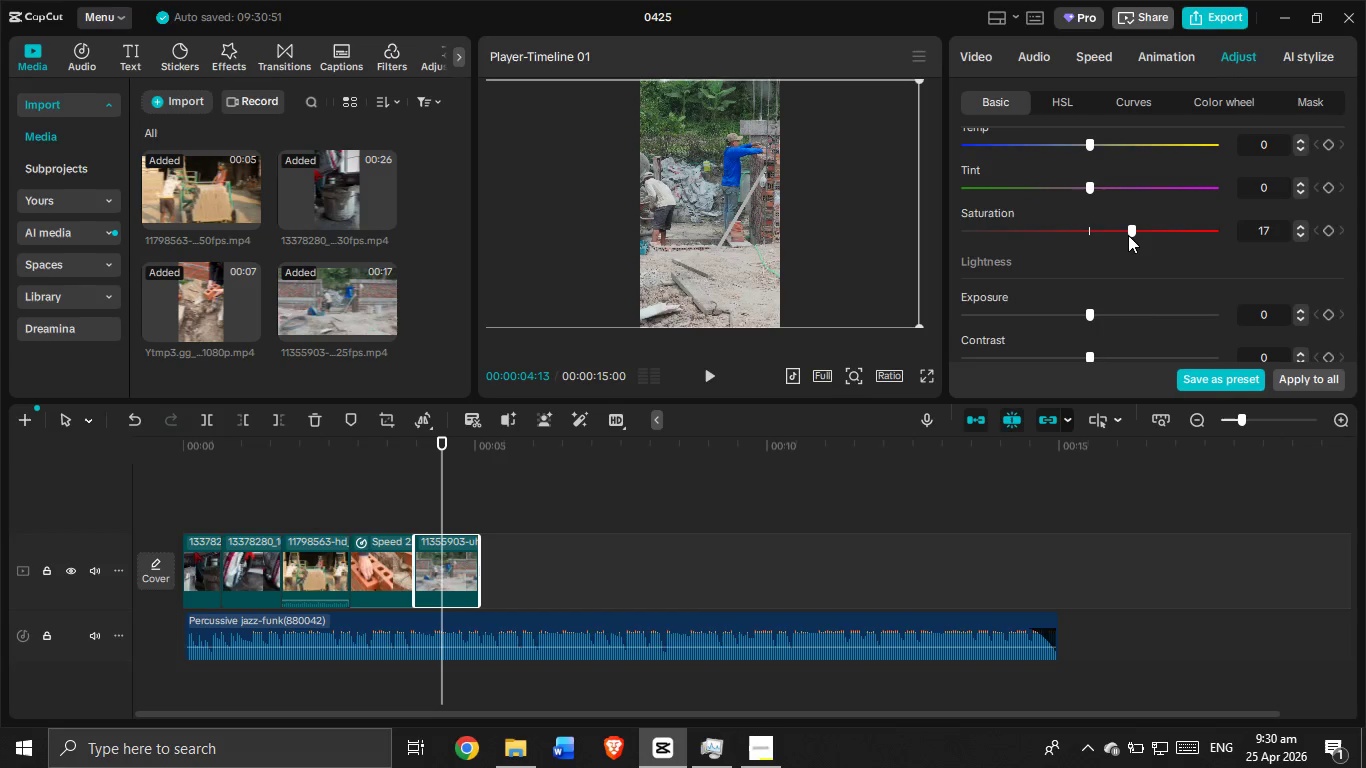 
left_click_drag(start_coordinate=[1128, 235], to_coordinate=[1110, 239])
 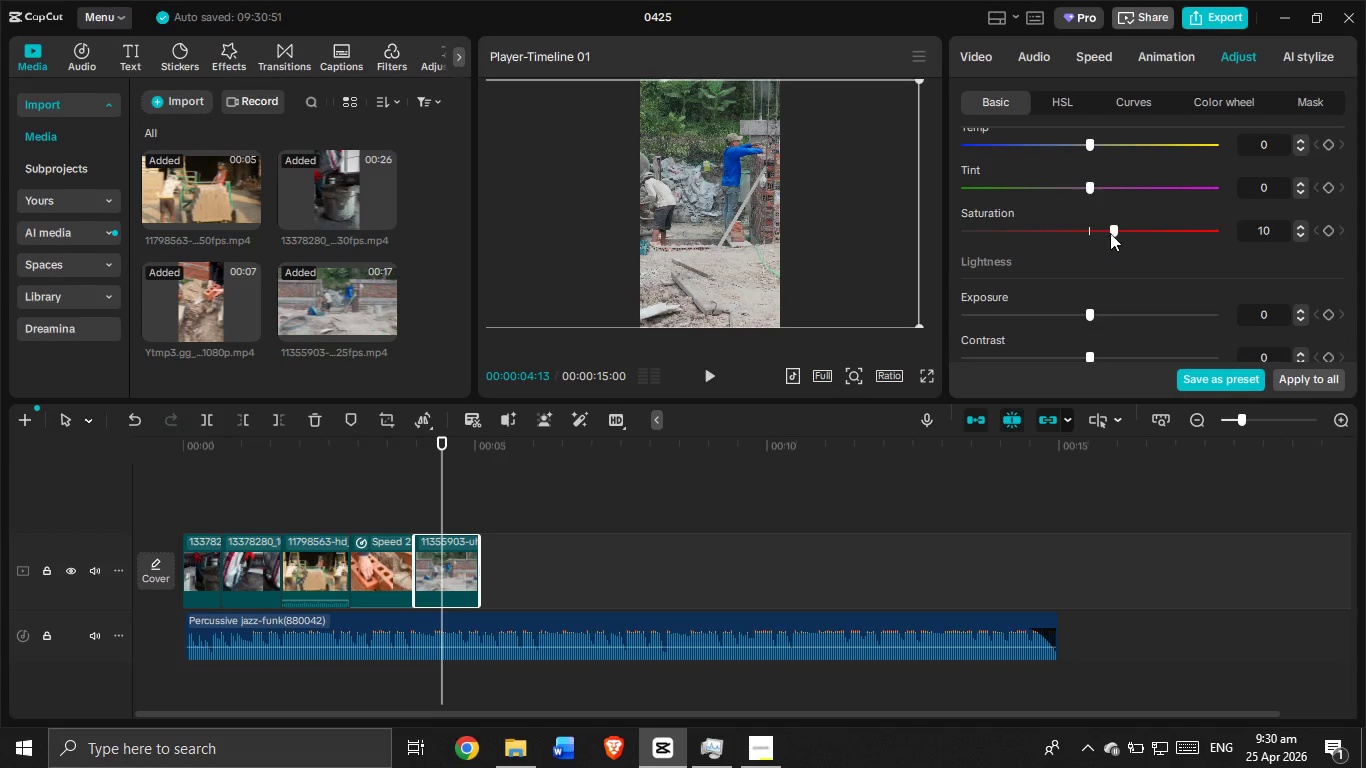 
scroll: coordinate [1110, 222], scroll_direction: up, amount: 2.0
 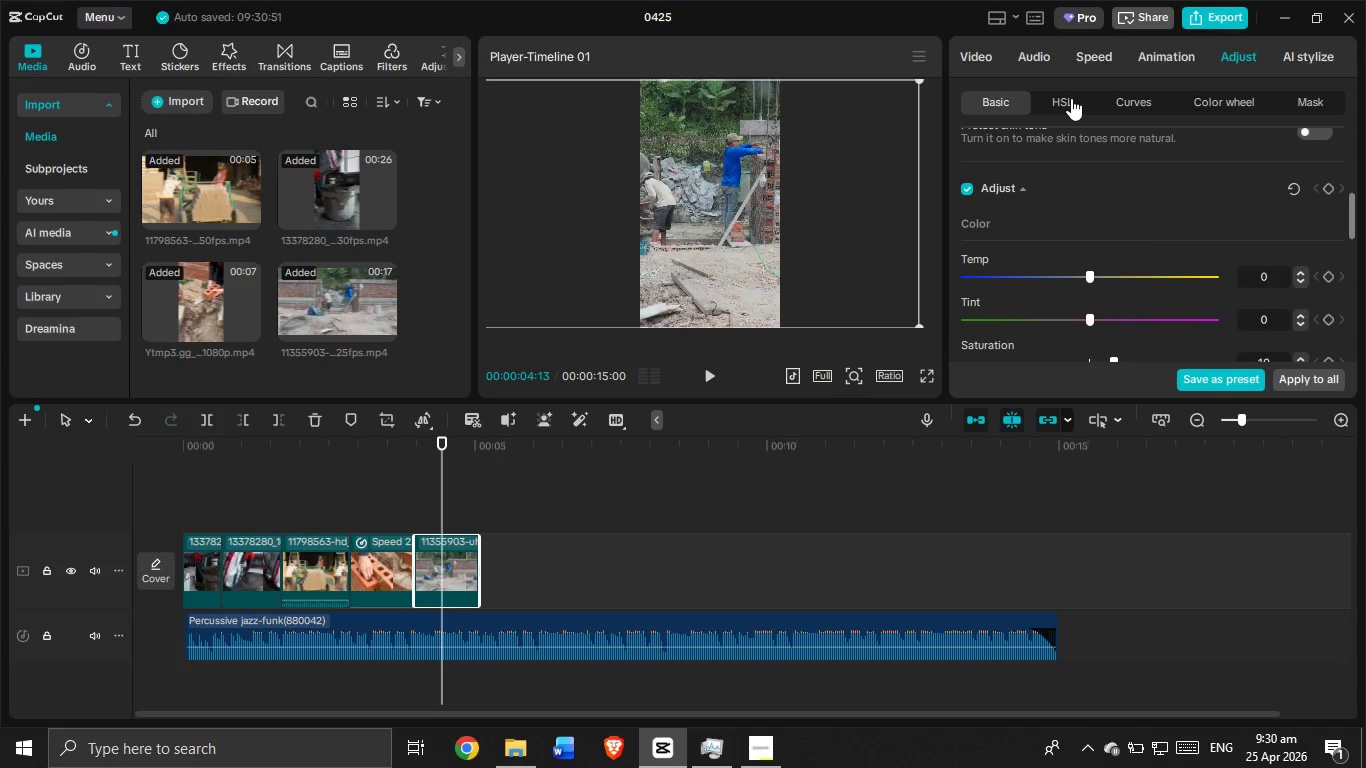 
left_click([1071, 98])
 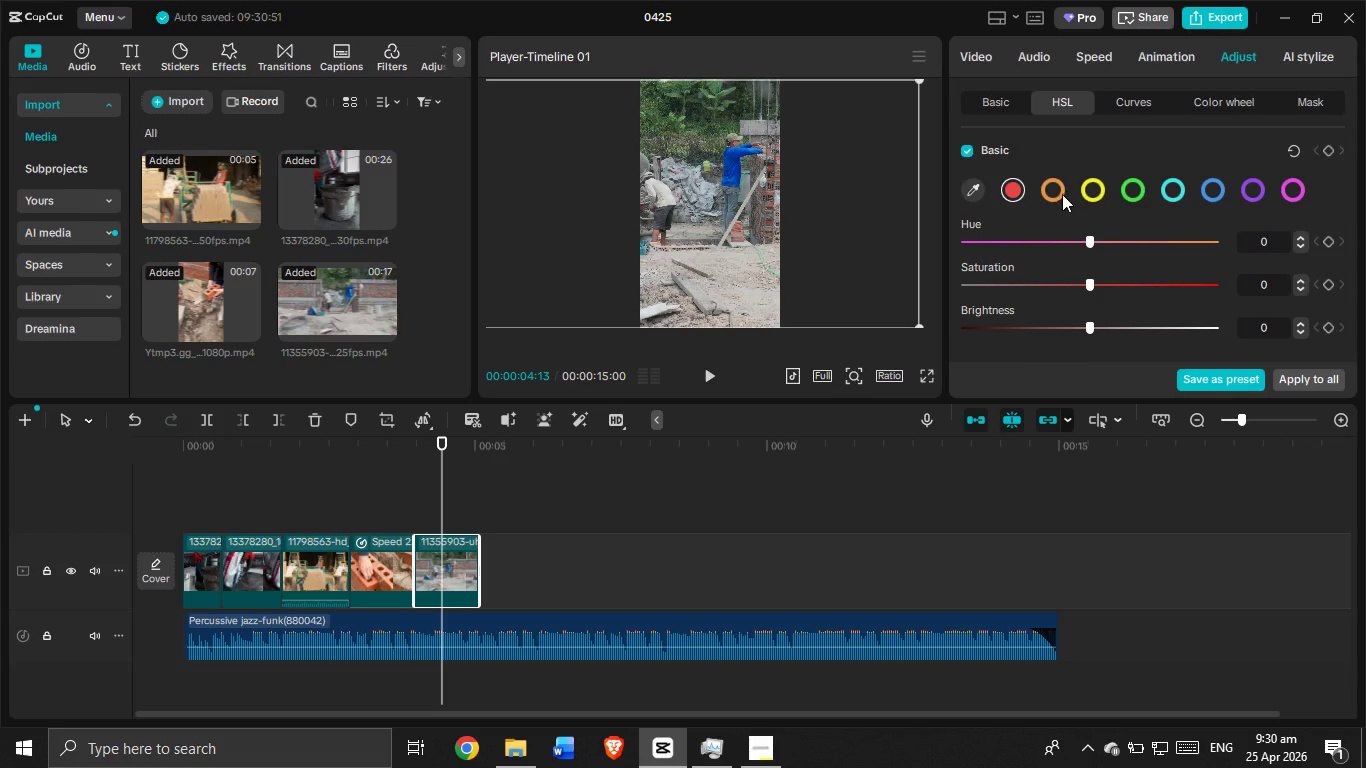 
left_click([1057, 193])
 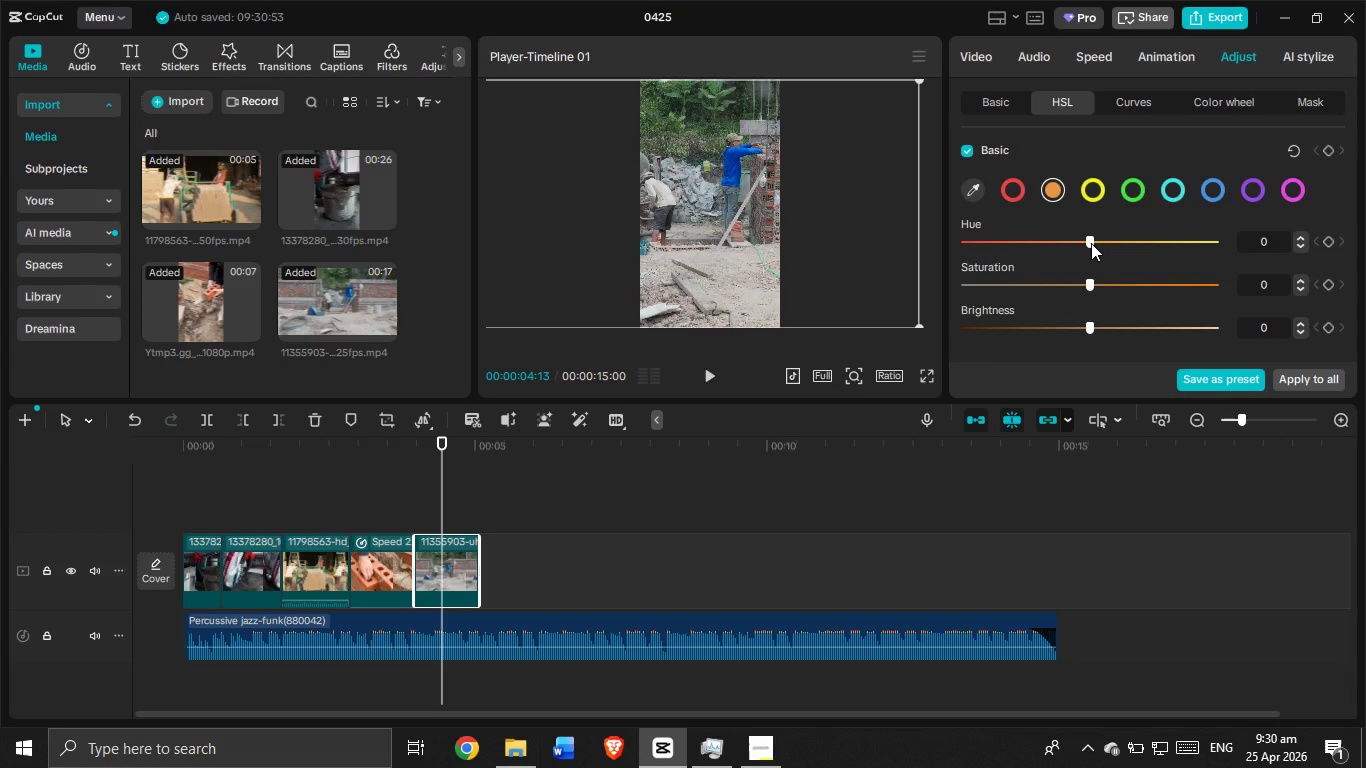 
left_click_drag(start_coordinate=[1091, 243], to_coordinate=[1133, 244])
 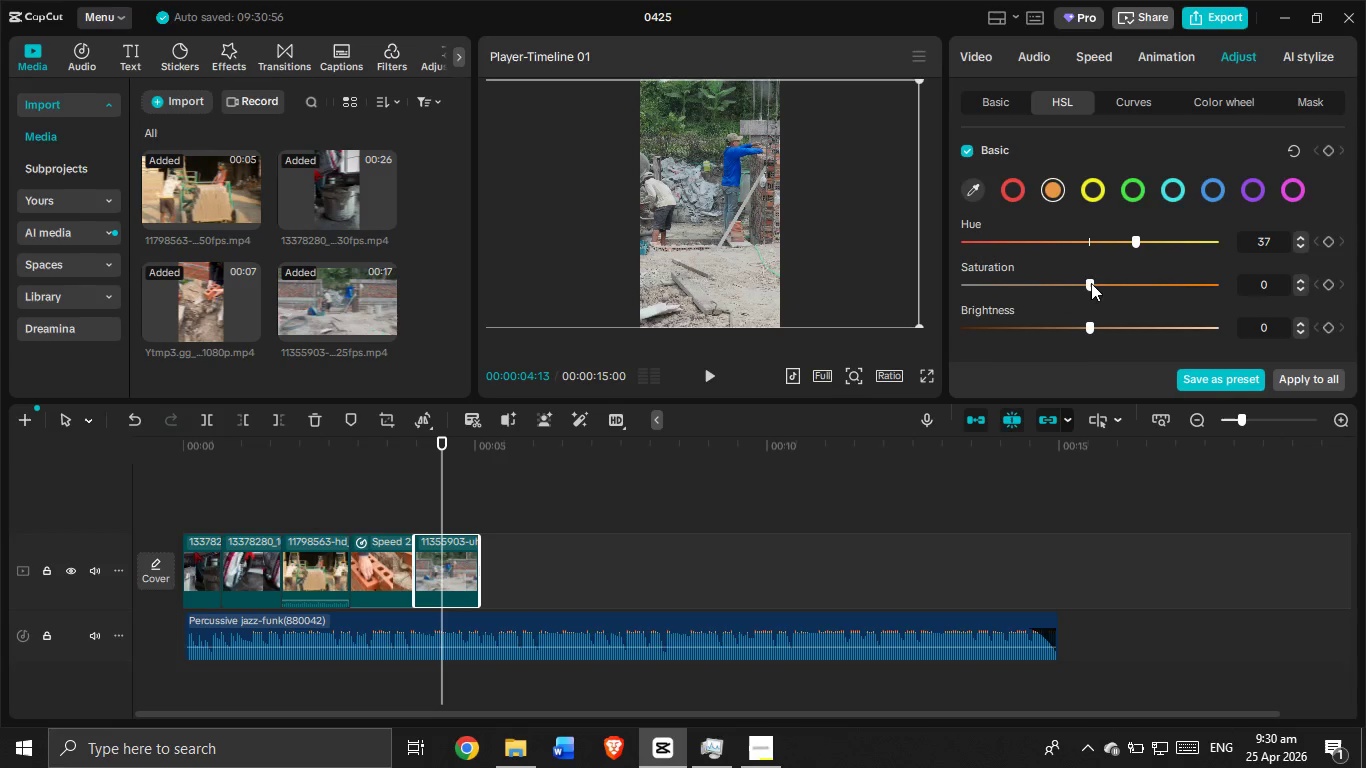 
left_click_drag(start_coordinate=[1091, 283], to_coordinate=[1150, 290])
 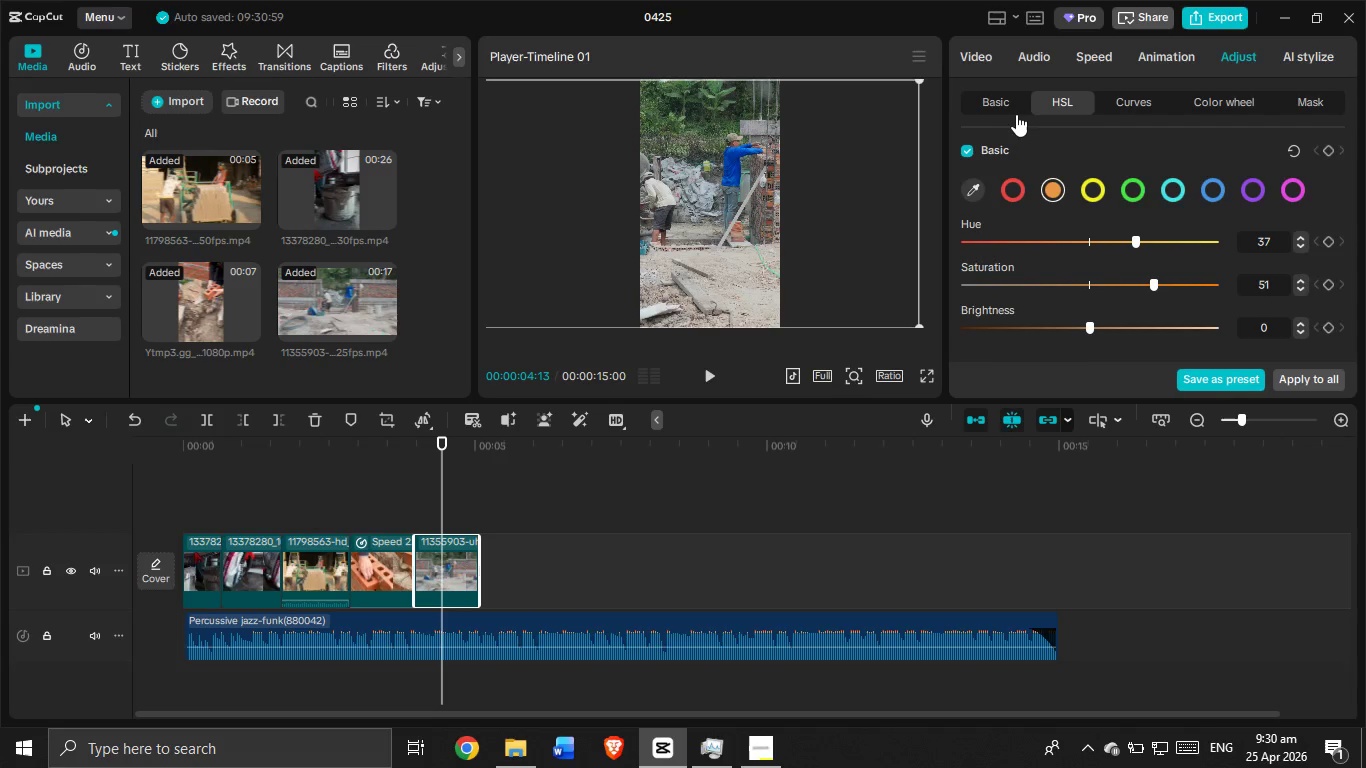 
left_click([1008, 104])
 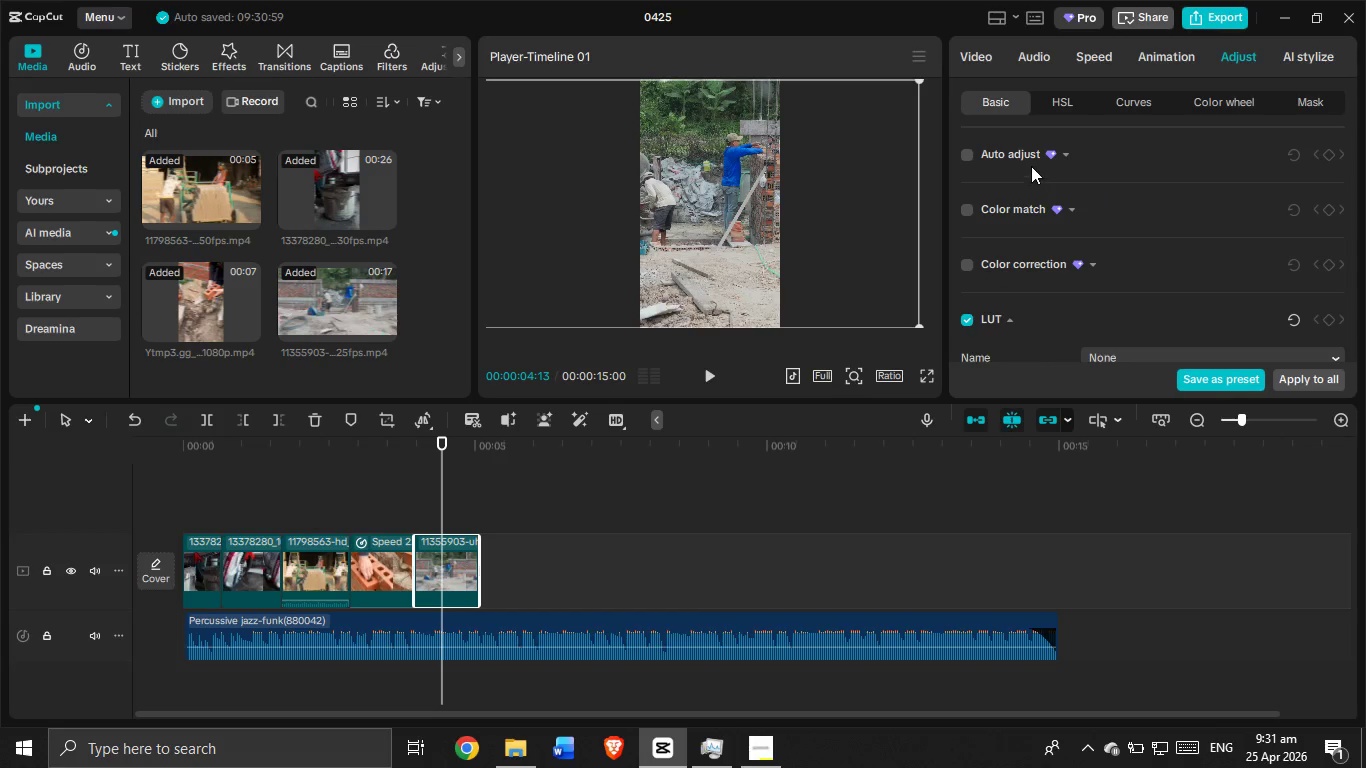 
scroll: coordinate [1093, 163], scroll_direction: down, amount: 12.0
 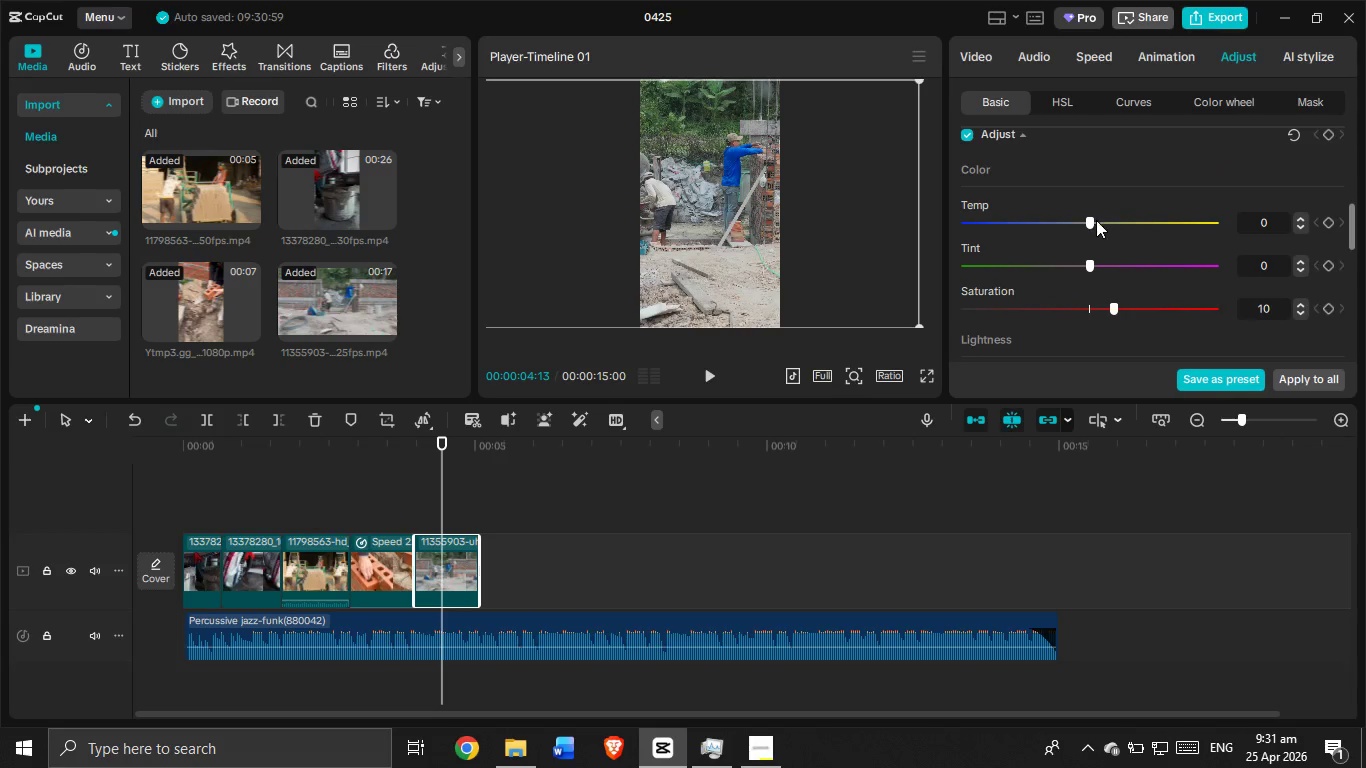 
left_click_drag(start_coordinate=[1093, 223], to_coordinate=[1128, 229])
 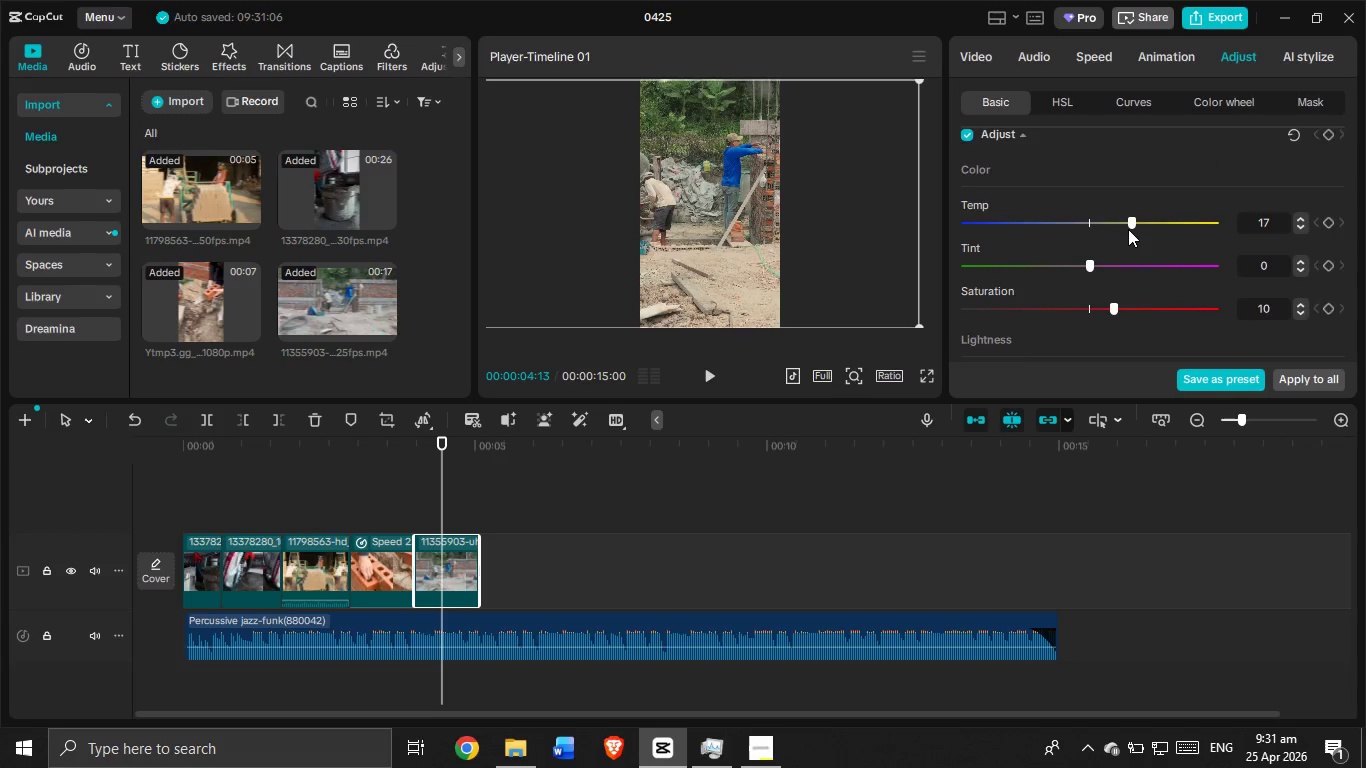 
scroll: coordinate [1089, 239], scroll_direction: down, amount: 4.0
 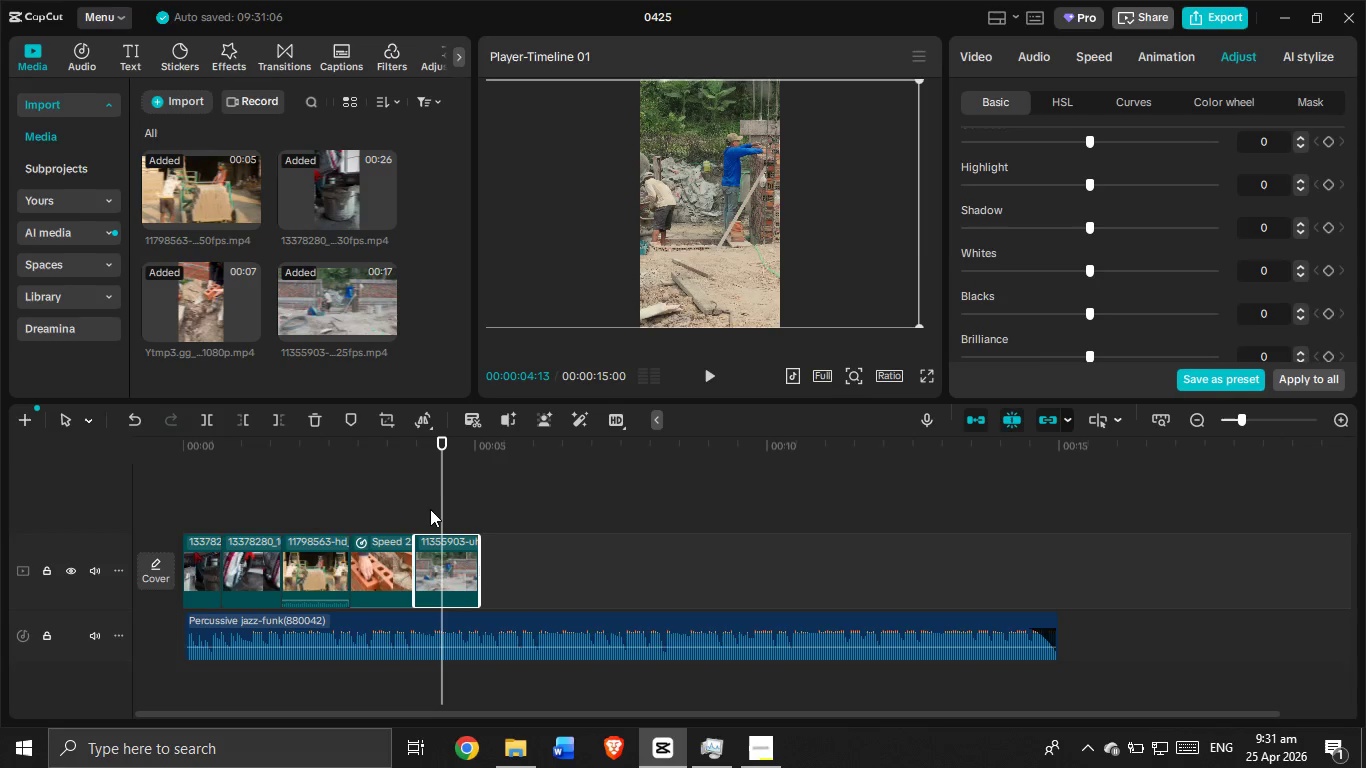 
left_click_drag(start_coordinate=[440, 501], to_coordinate=[124, 505])
 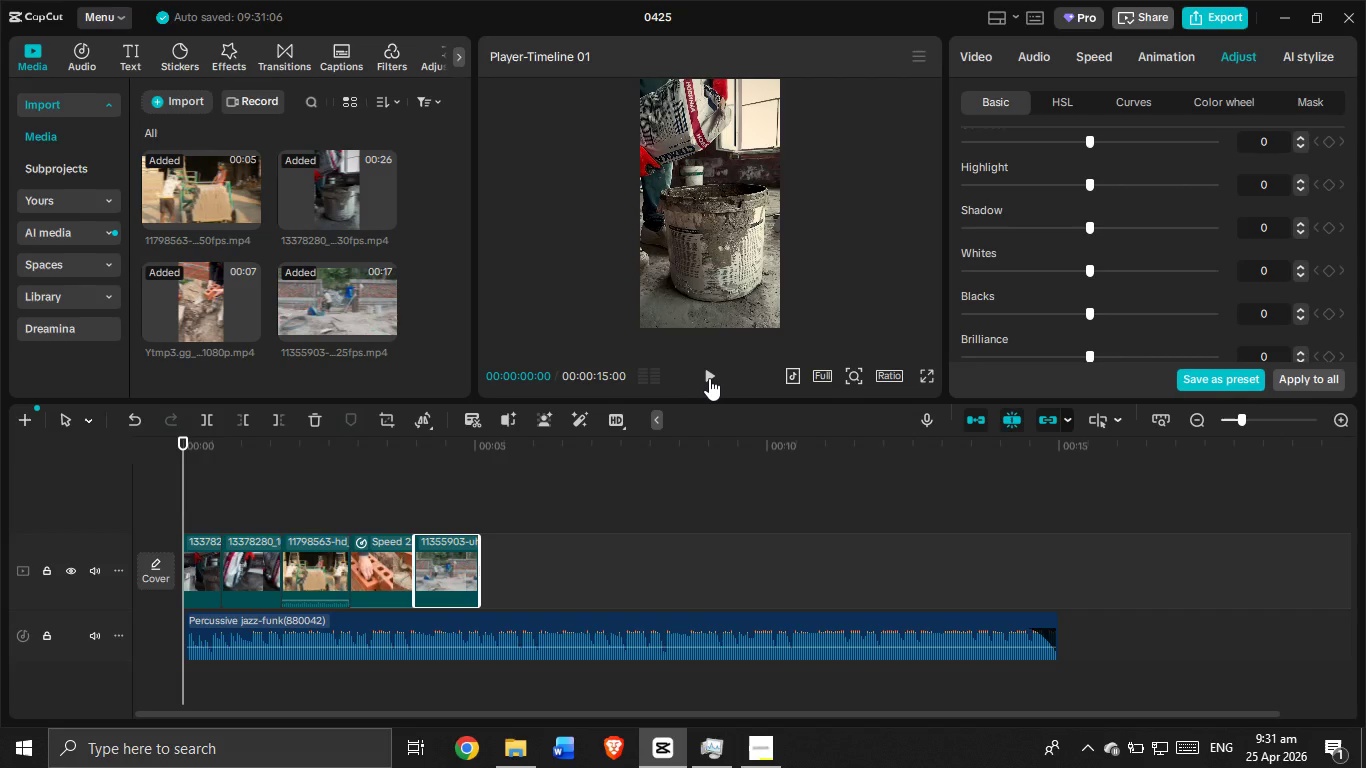 
left_click([709, 378])
 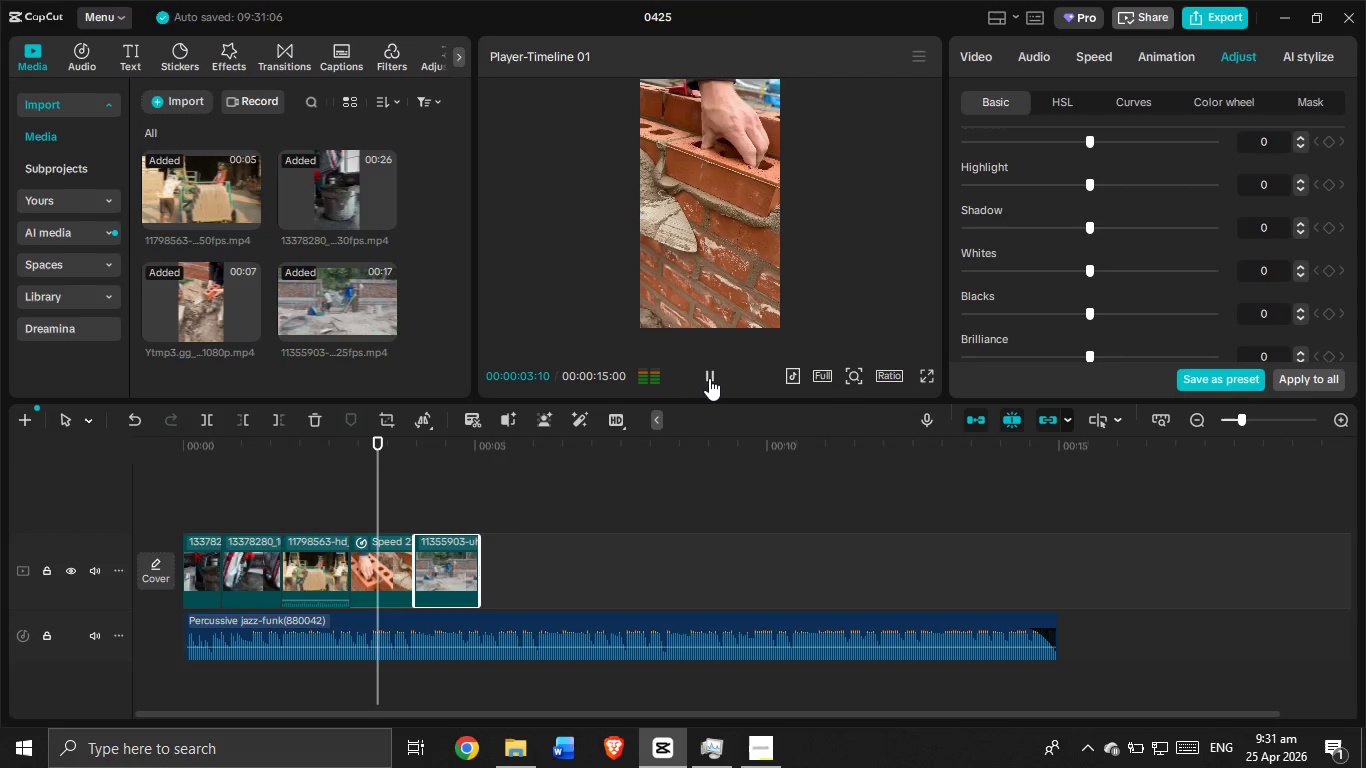 
left_click([709, 378])
 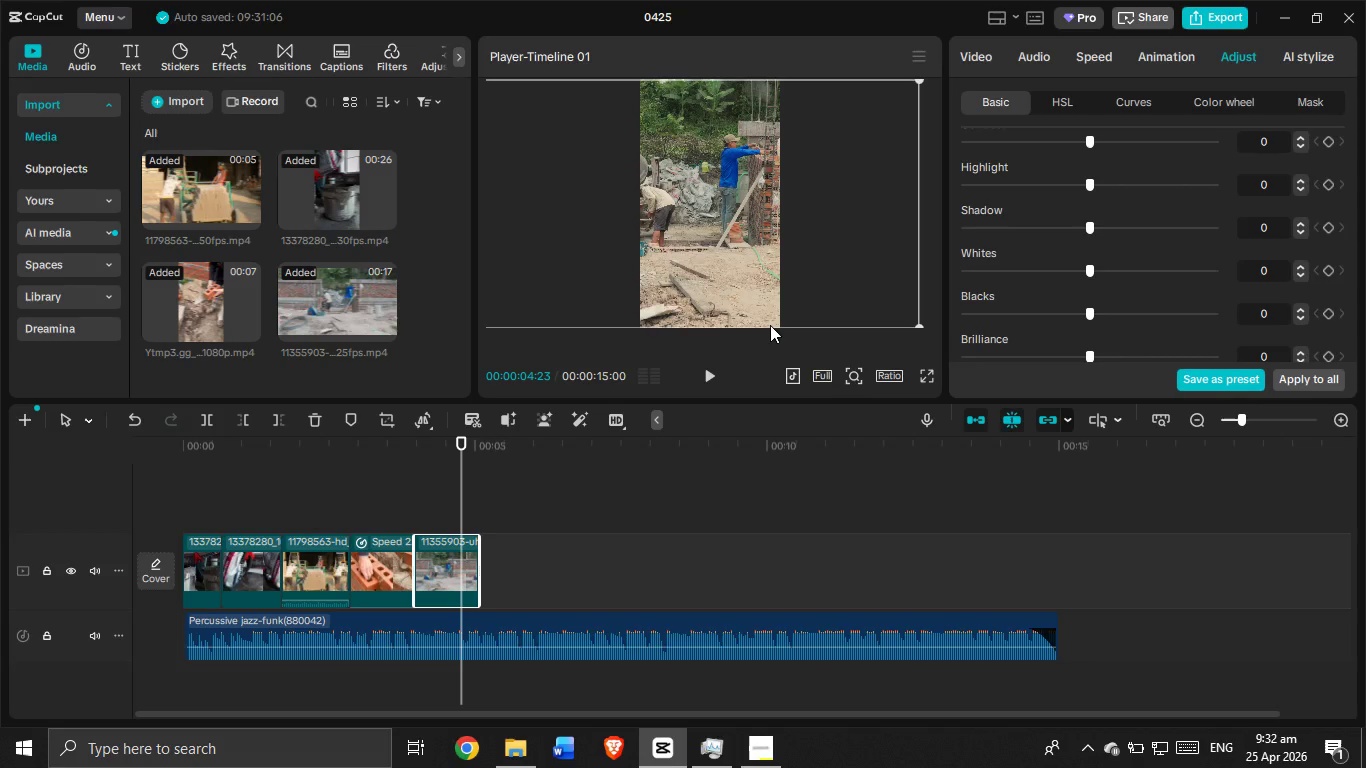 
wait(58.77)
 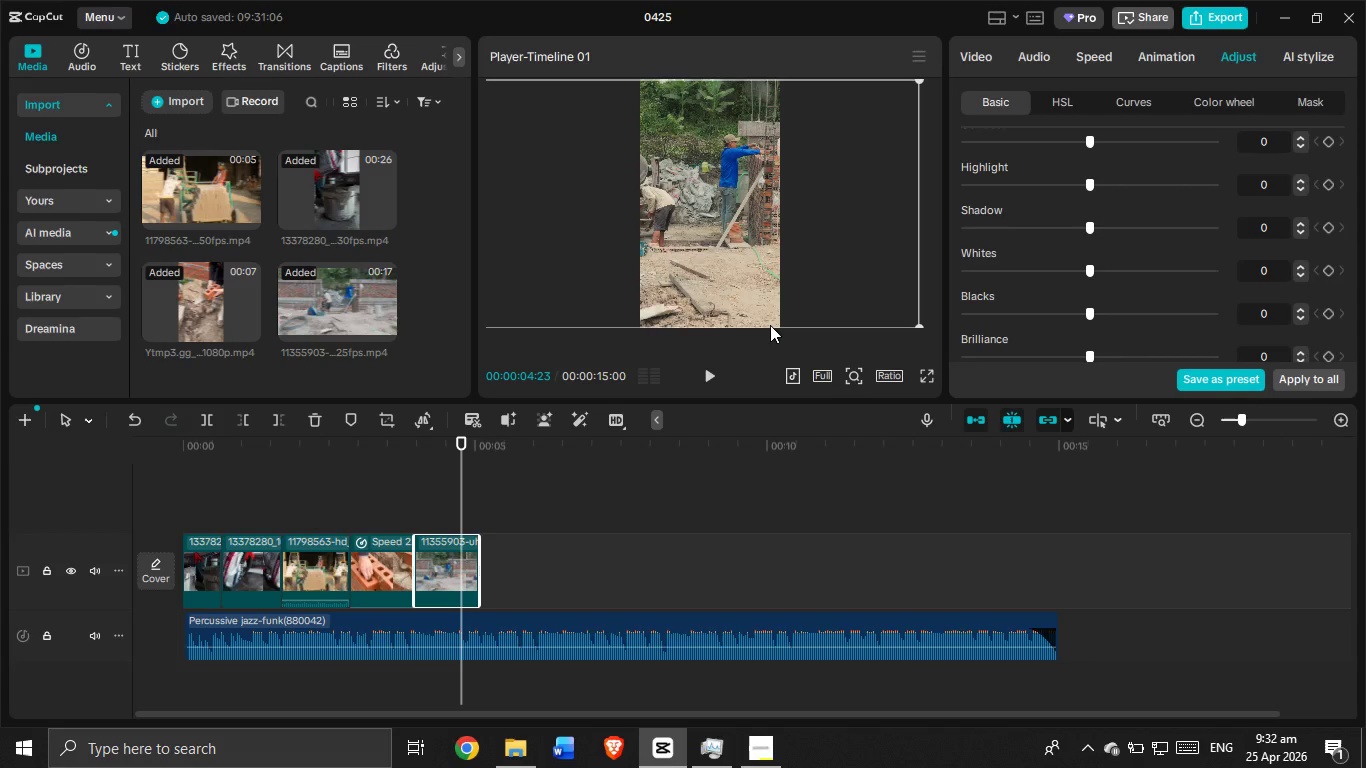 
left_click_drag(start_coordinate=[462, 497], to_coordinate=[171, 517])
 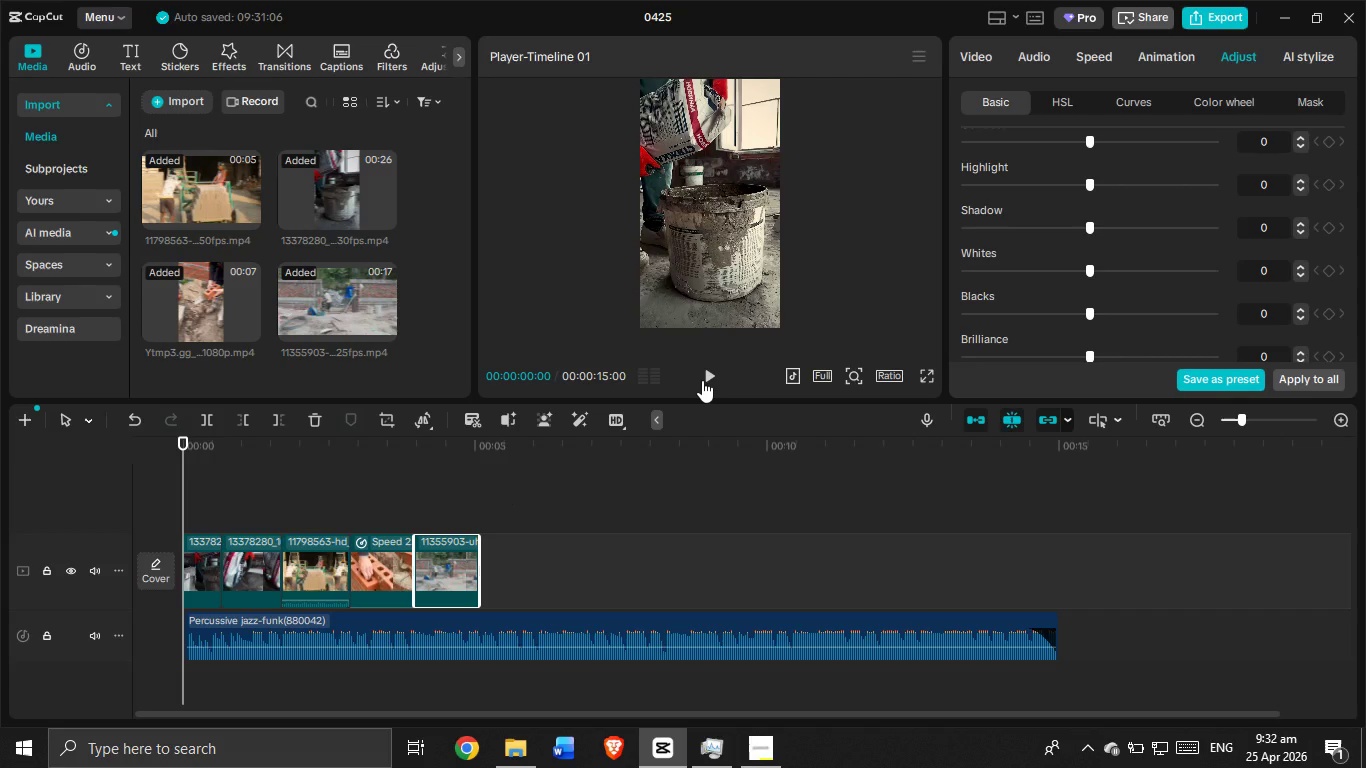 
left_click([702, 380])
 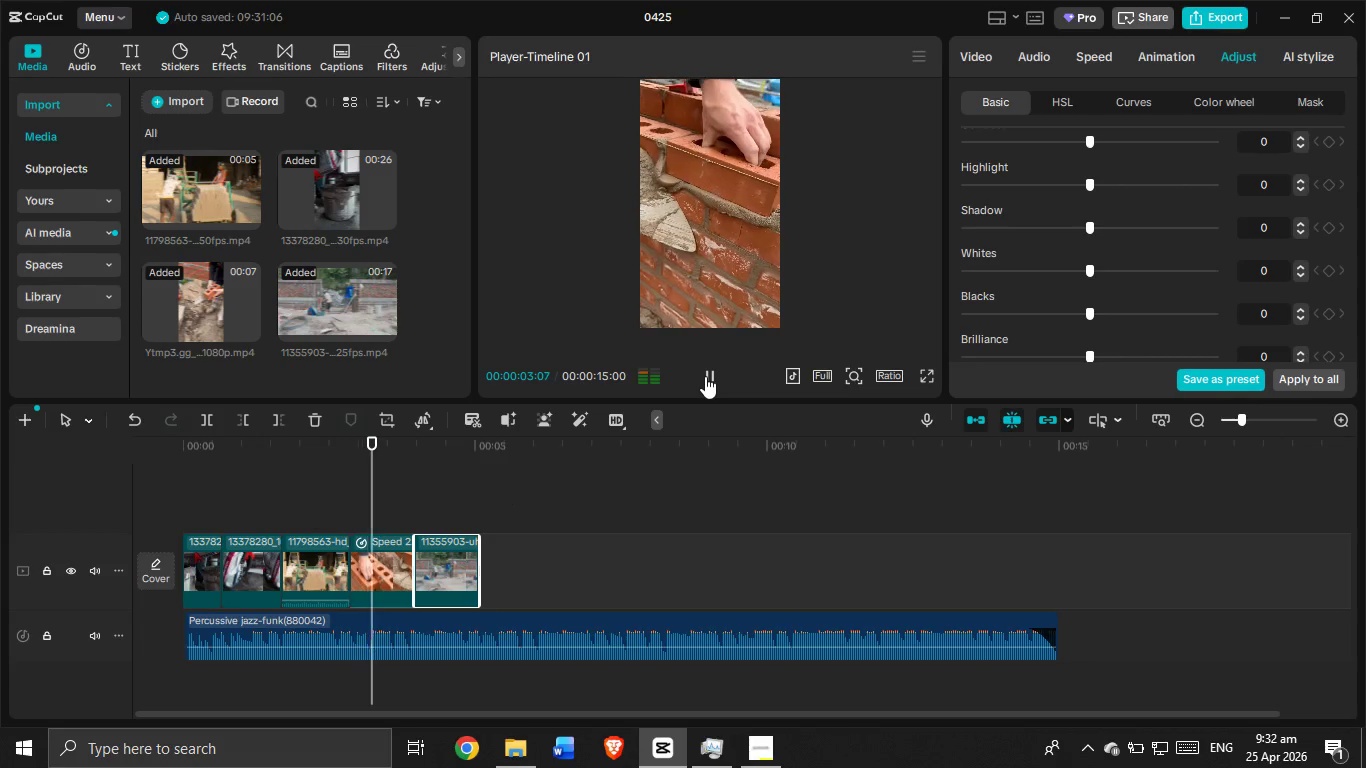 
left_click_drag(start_coordinate=[705, 376], to_coordinate=[705, 386])
 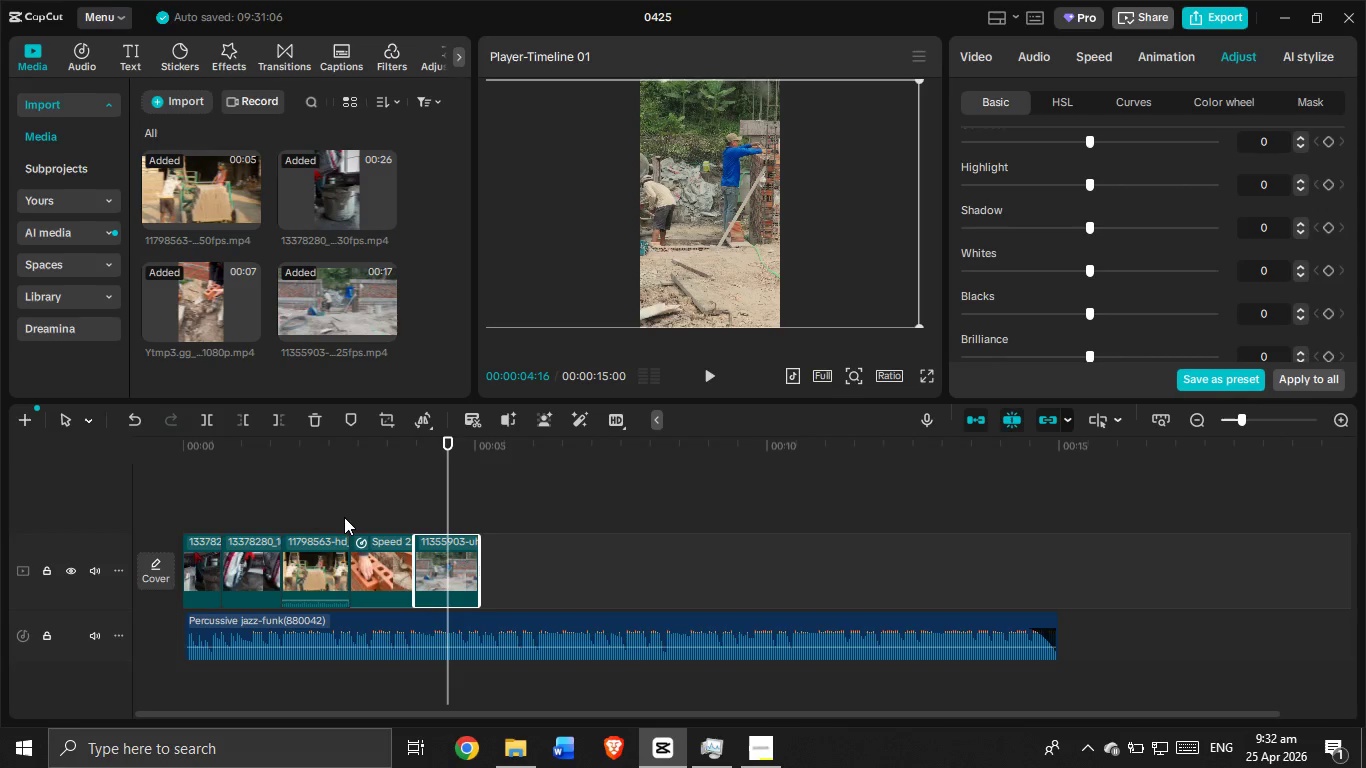 
left_click([339, 517])
 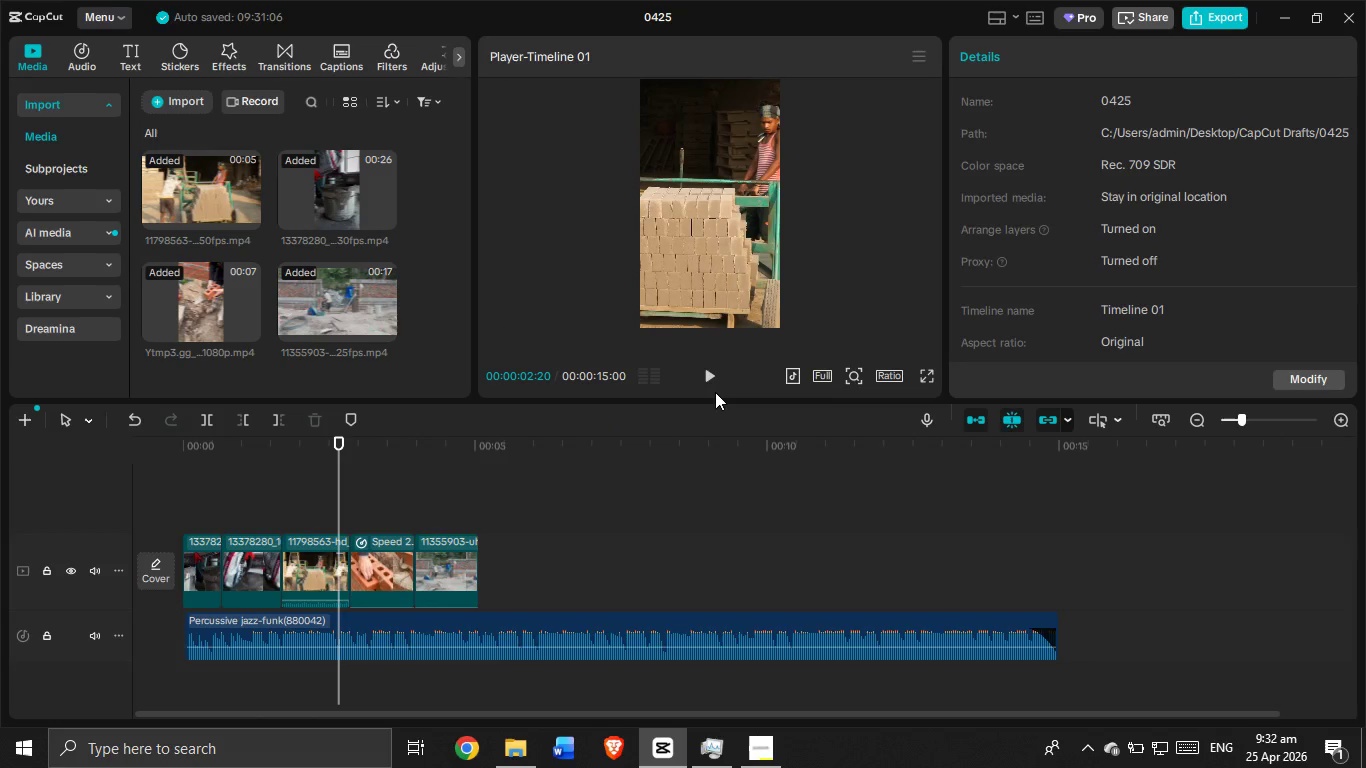 
left_click([715, 392])
 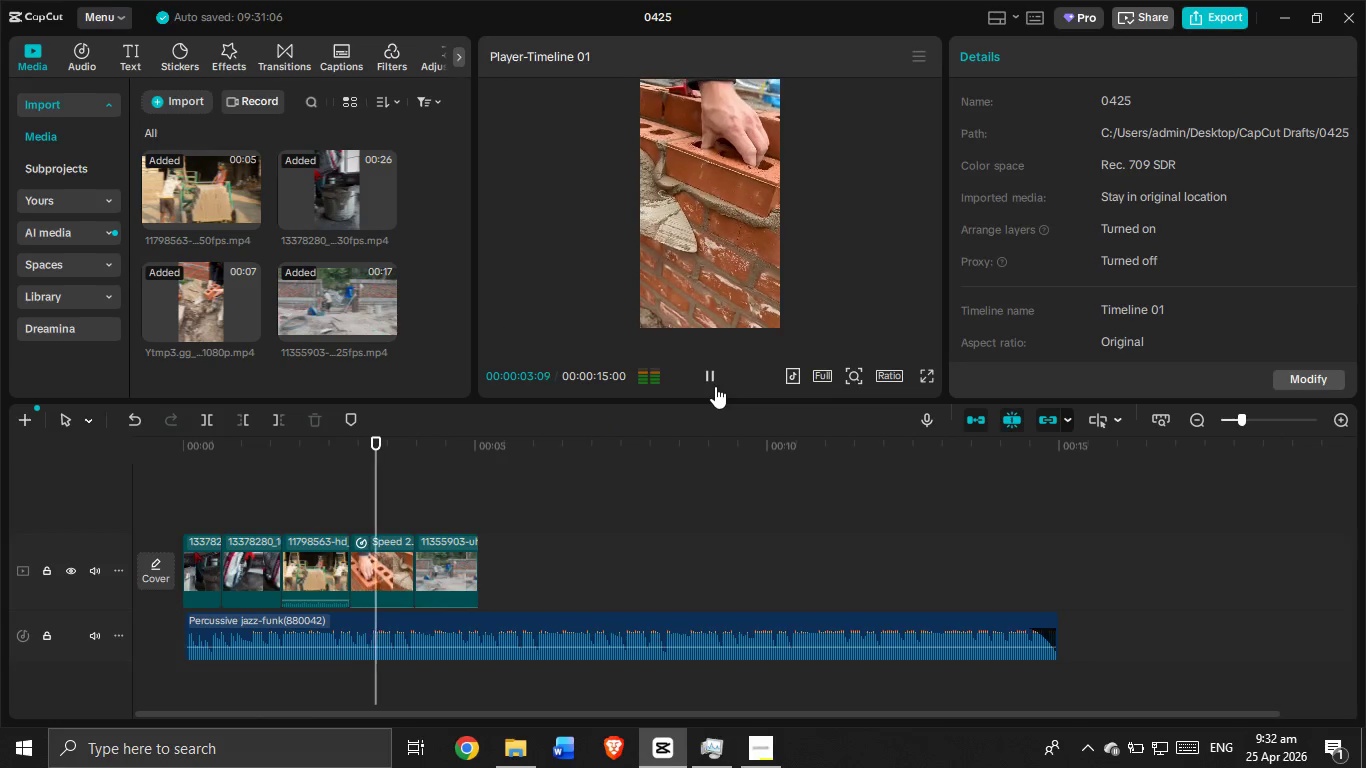 
left_click([715, 386])
 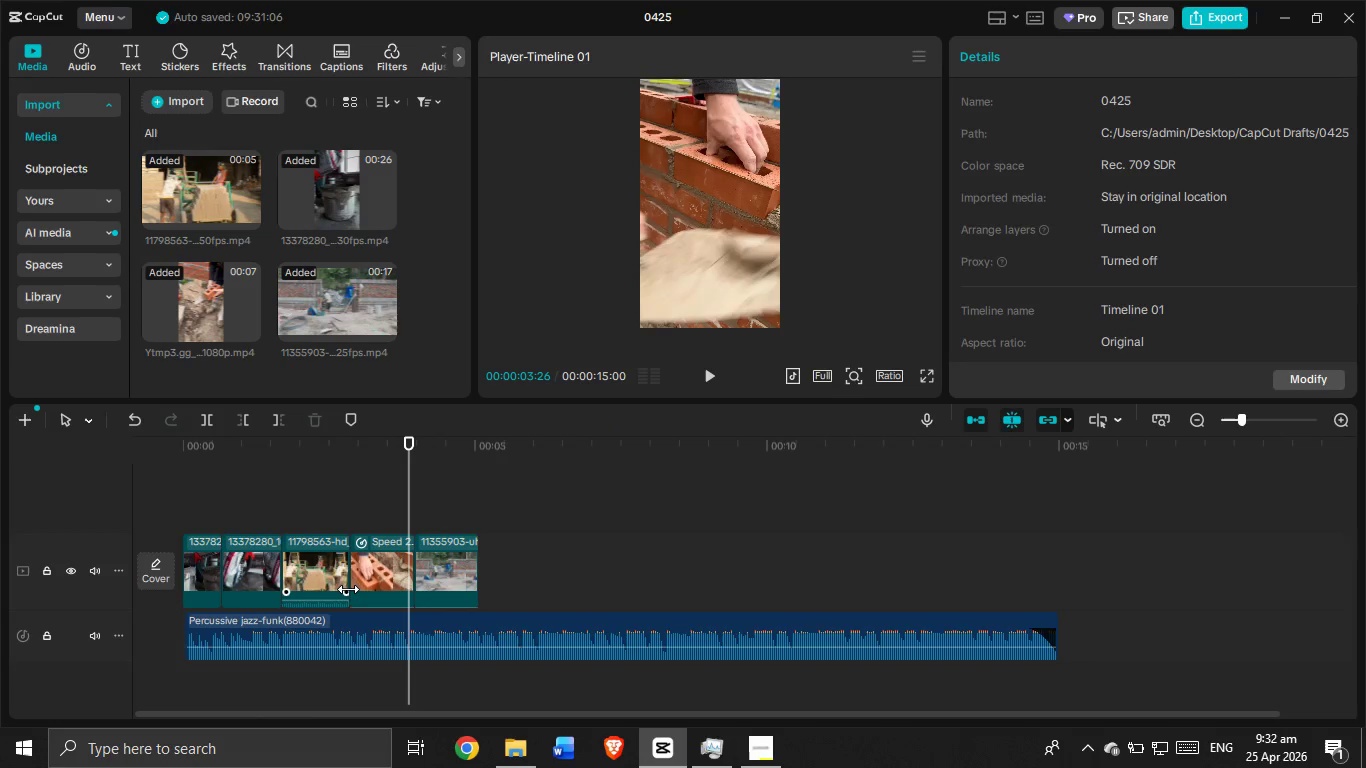 
left_click([364, 567])
 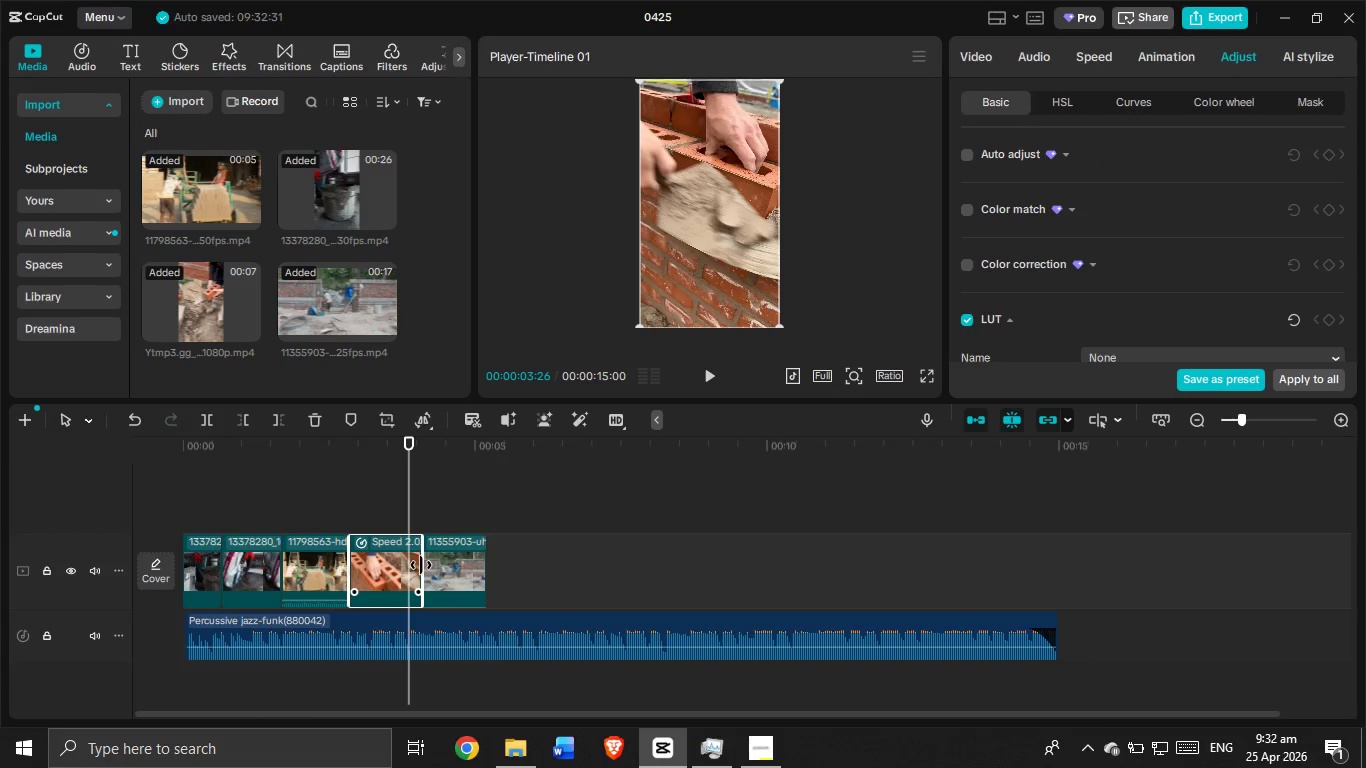 
left_click_drag(start_coordinate=[421, 565], to_coordinate=[408, 565])
 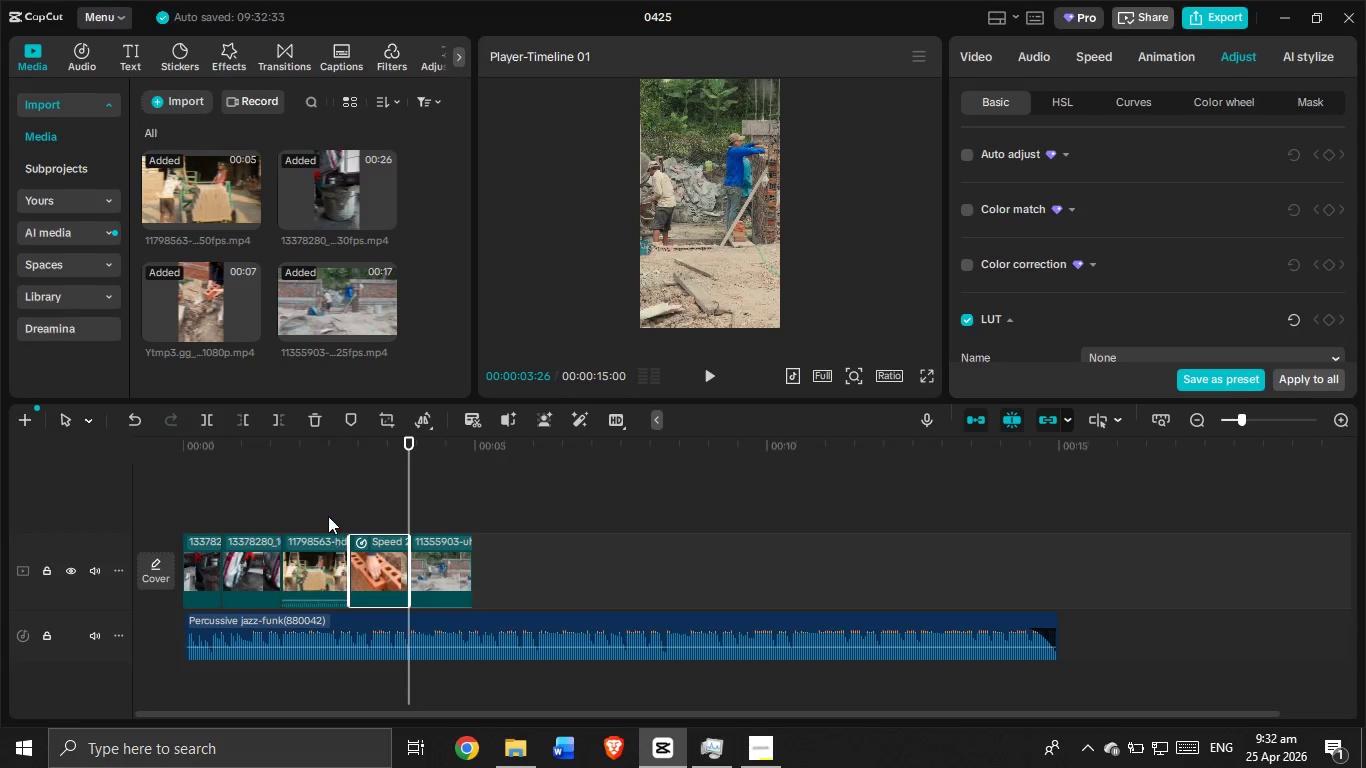 
left_click([328, 516])
 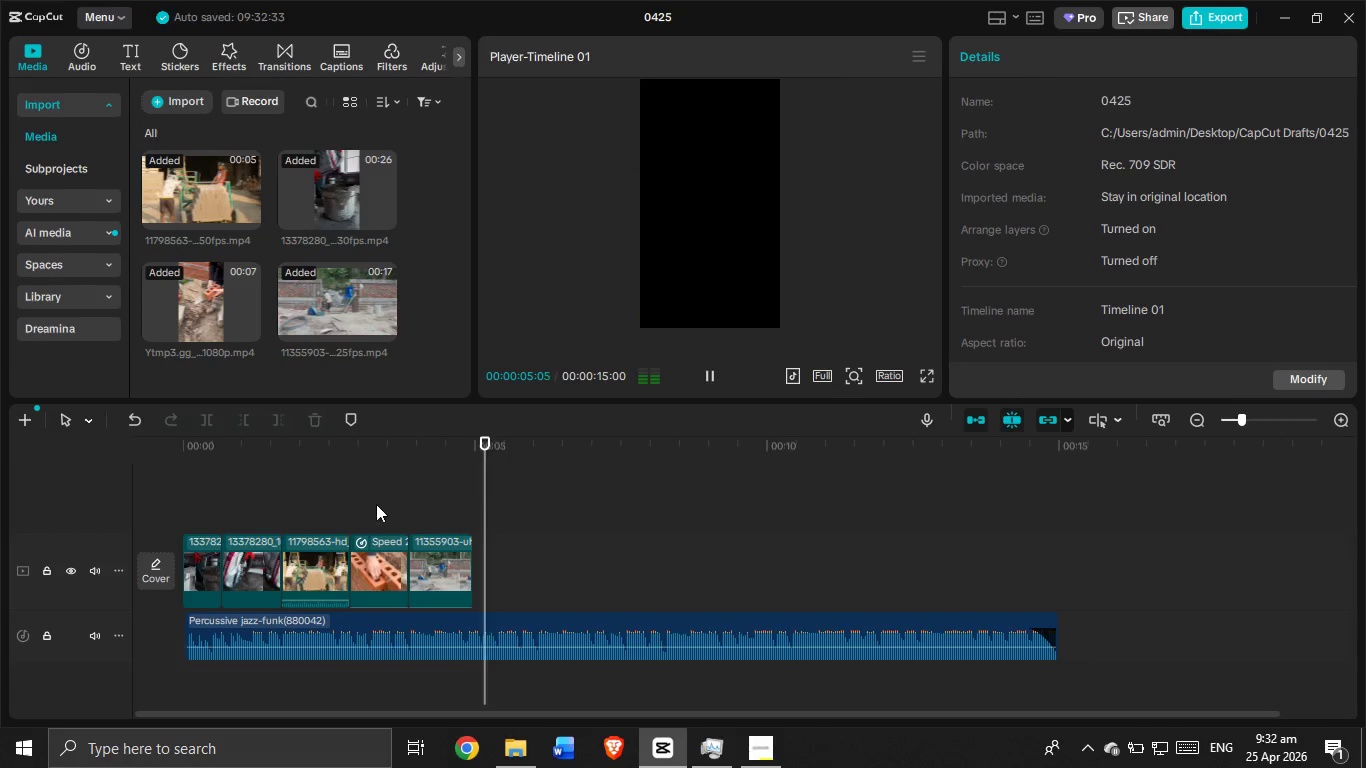 
wait(5.16)
 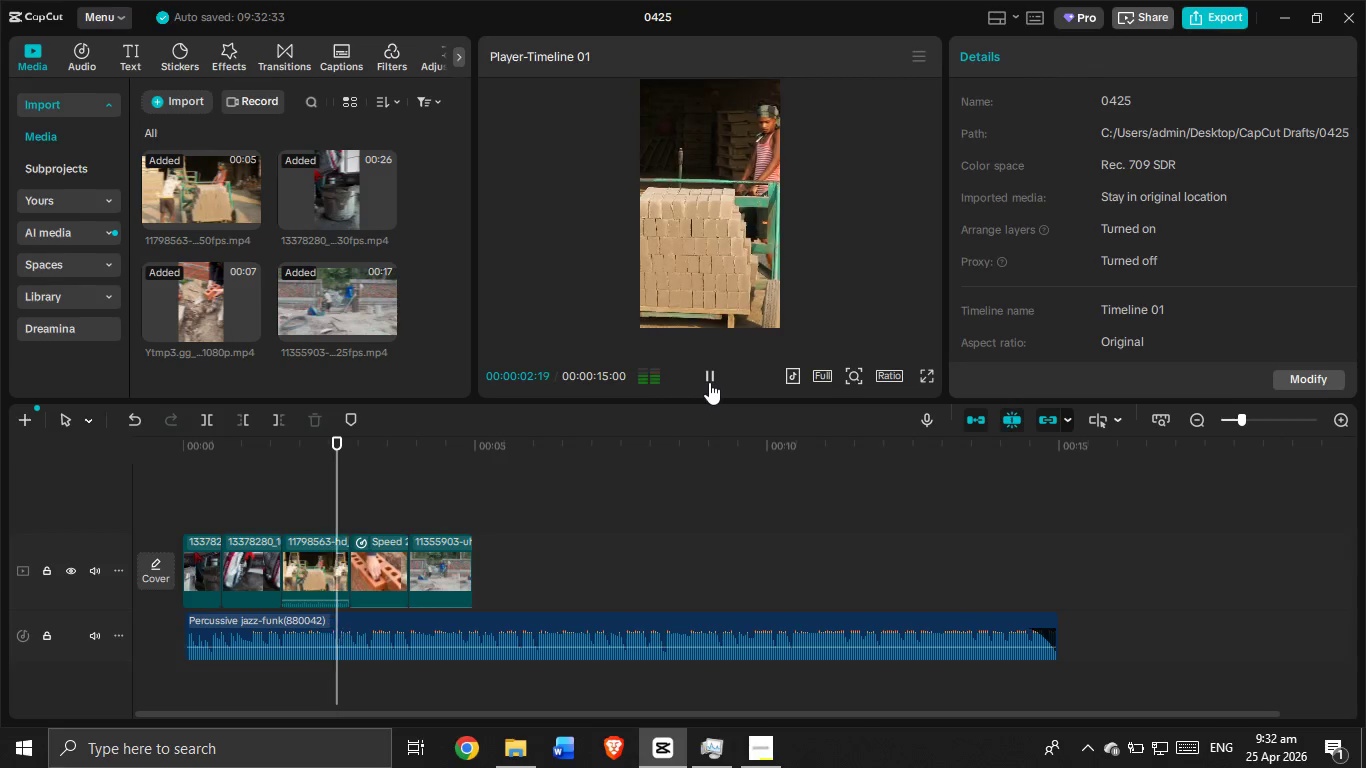 
left_click([719, 384])
 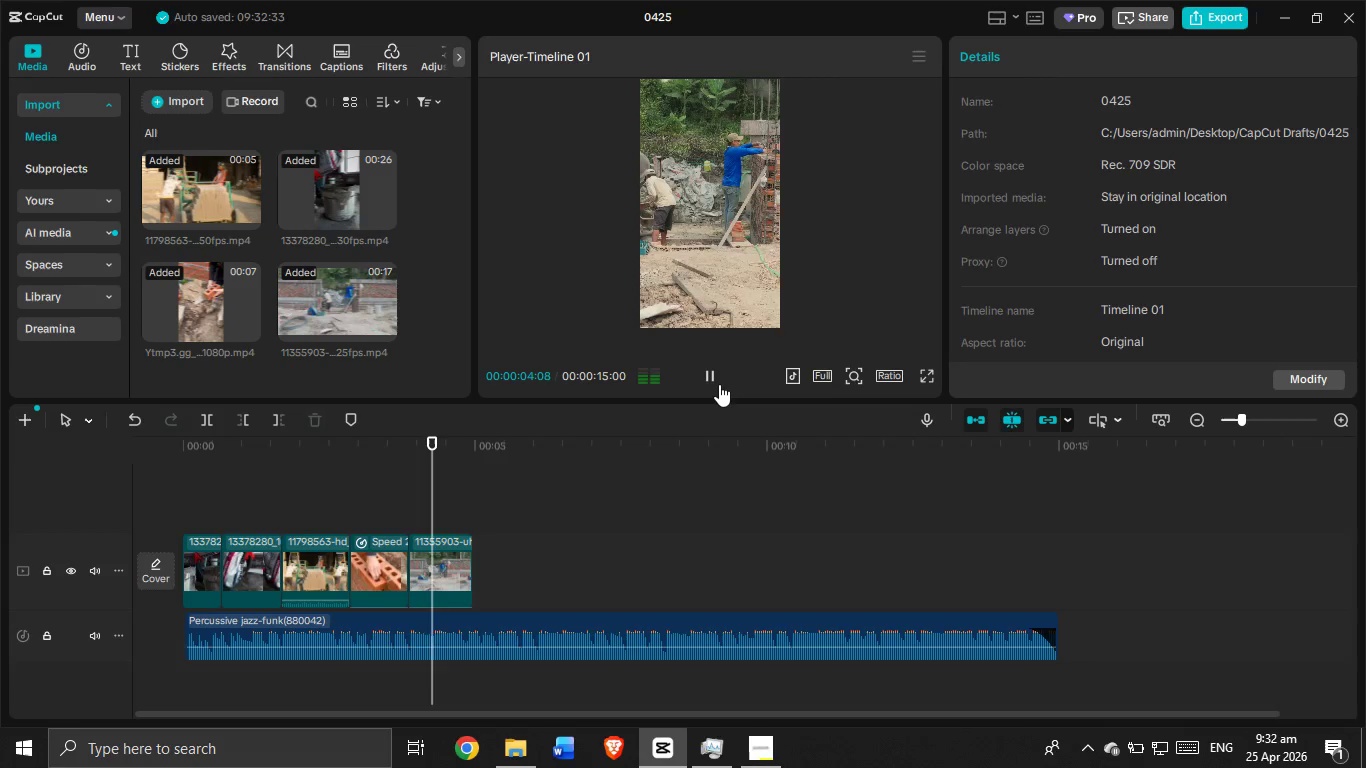 
double_click([719, 384])
 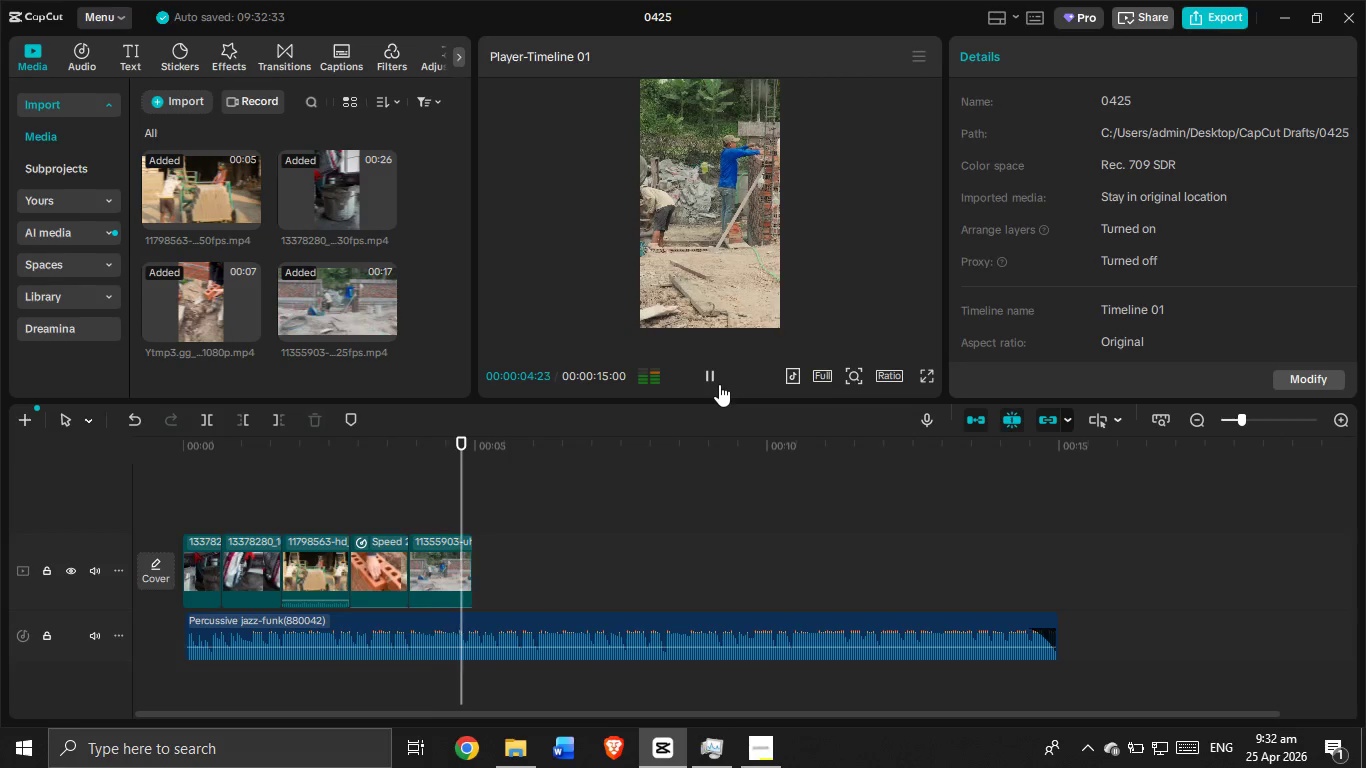 
left_click([719, 384])
 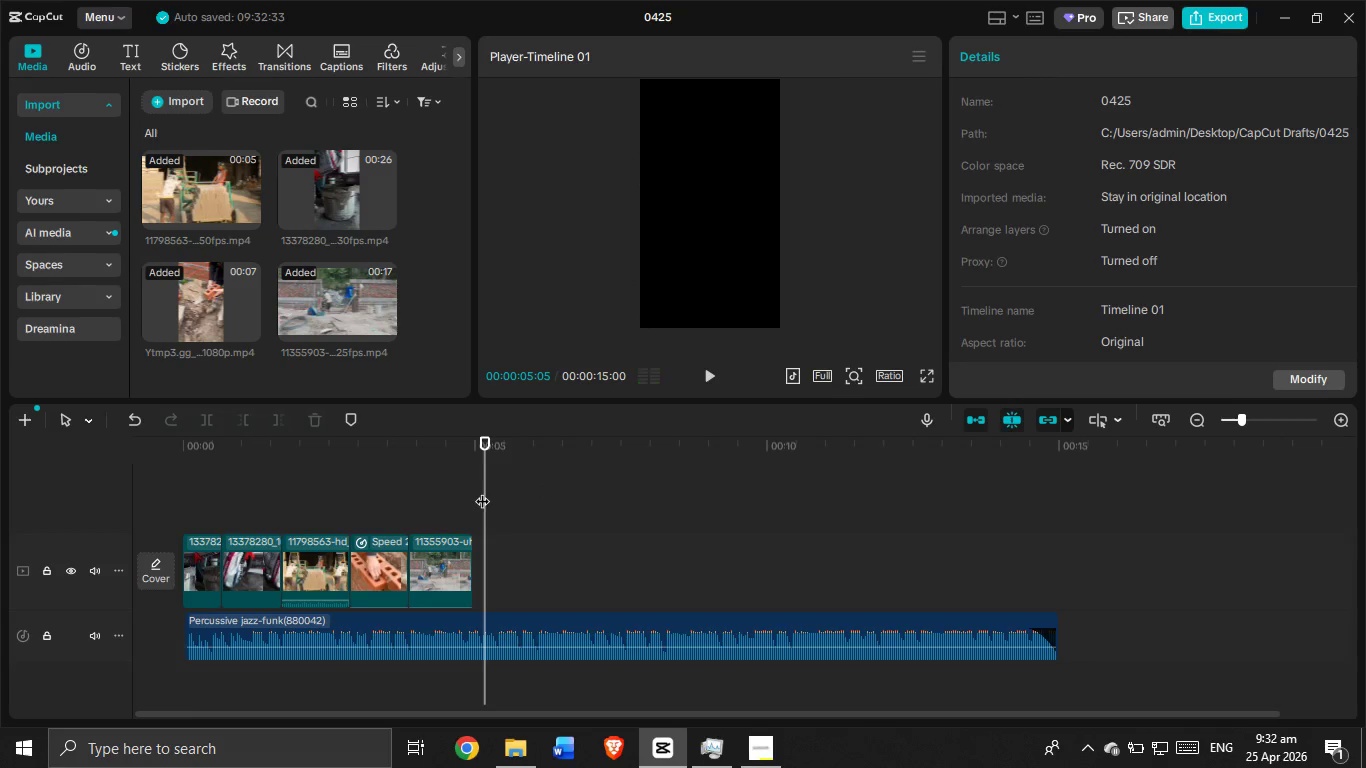 
left_click_drag(start_coordinate=[482, 492], to_coordinate=[385, 485])
 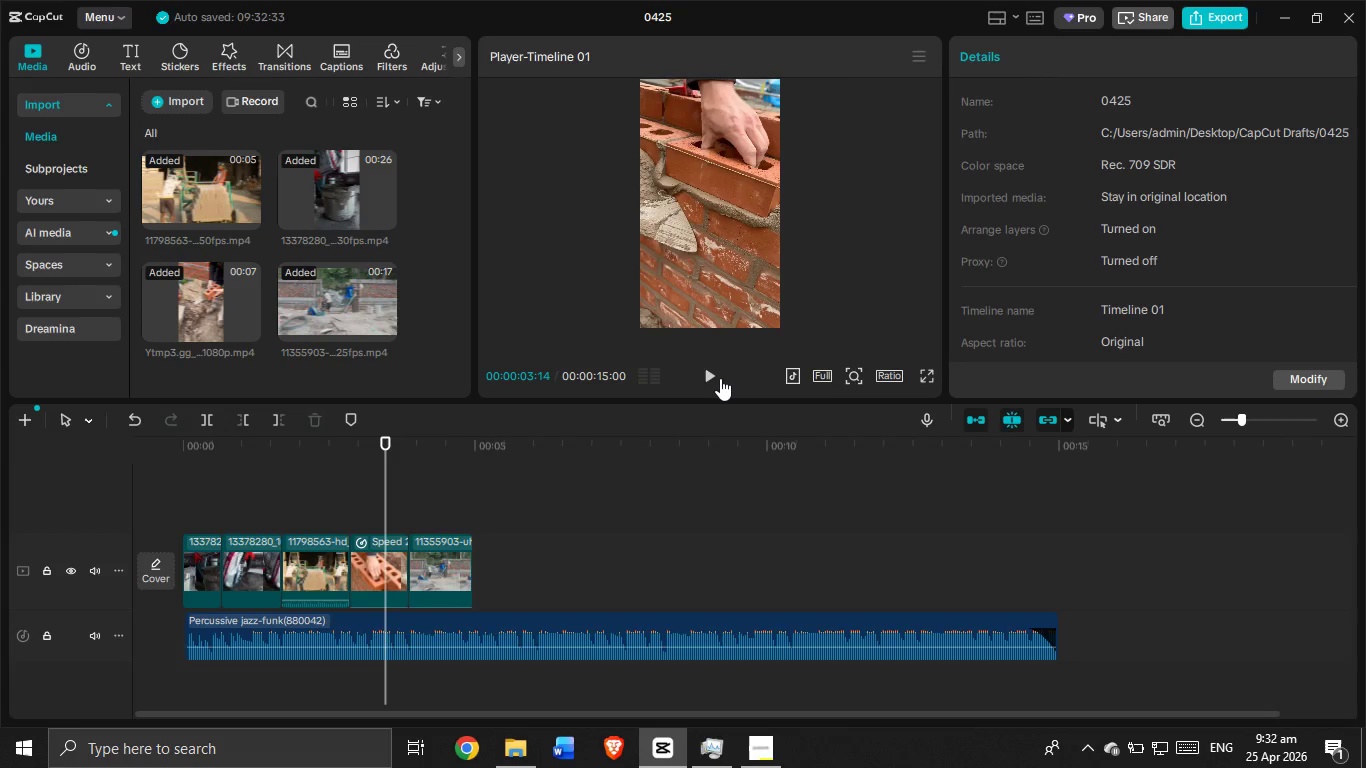 
left_click([719, 378])
 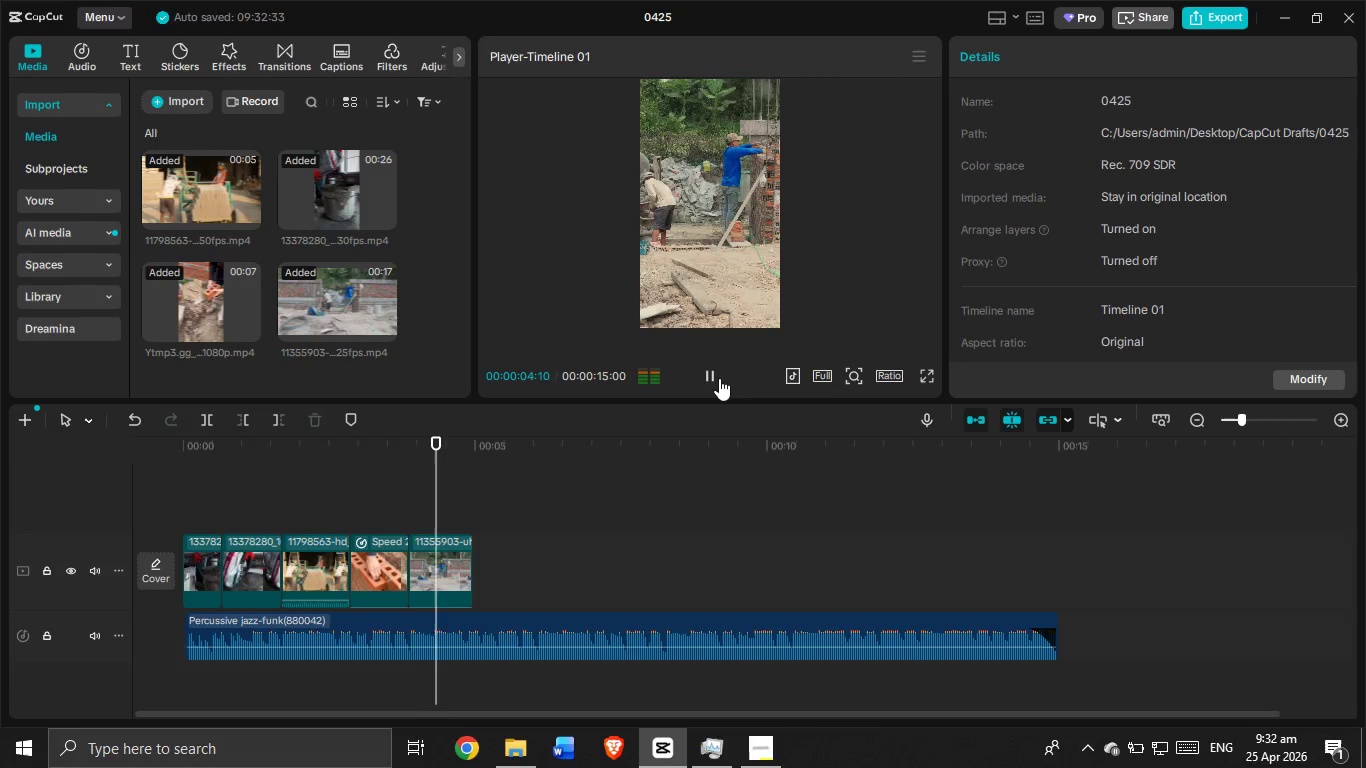 
left_click([719, 378])
 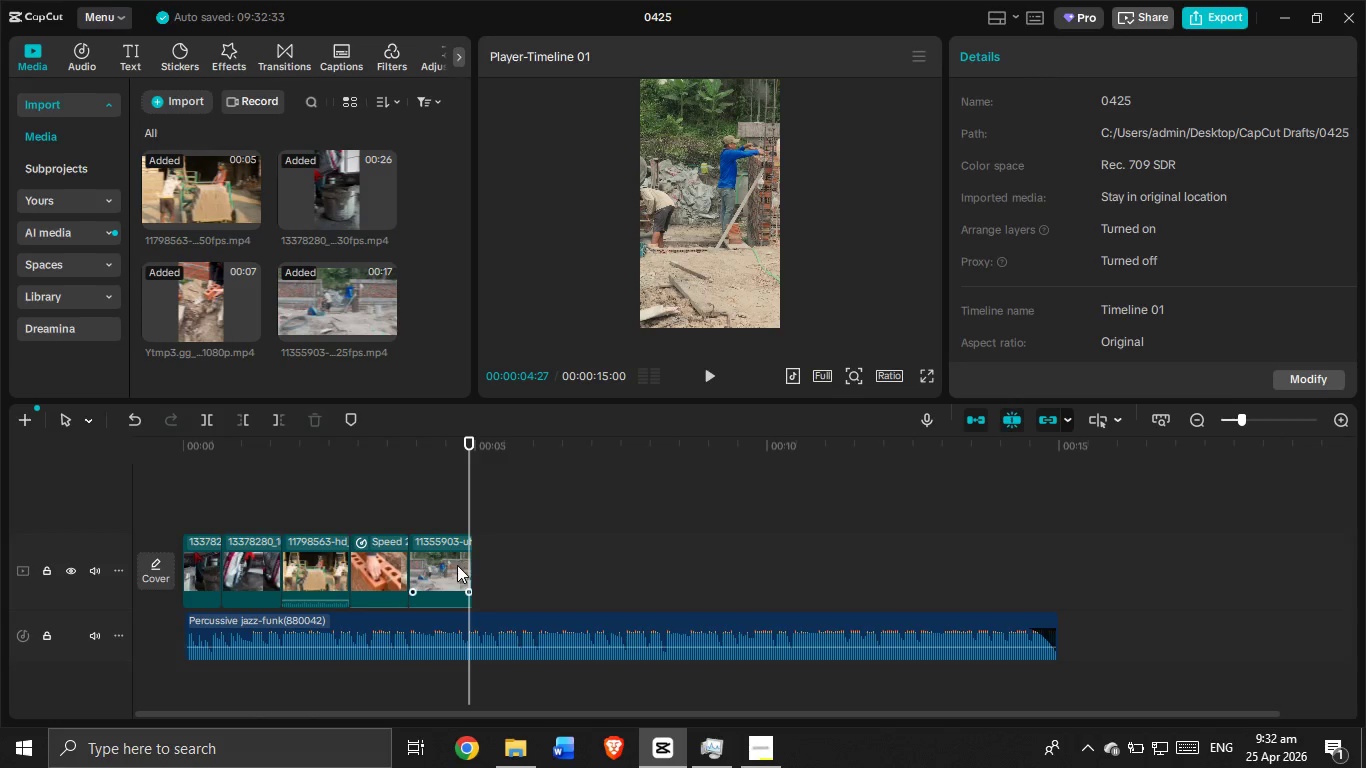 
left_click([444, 560])
 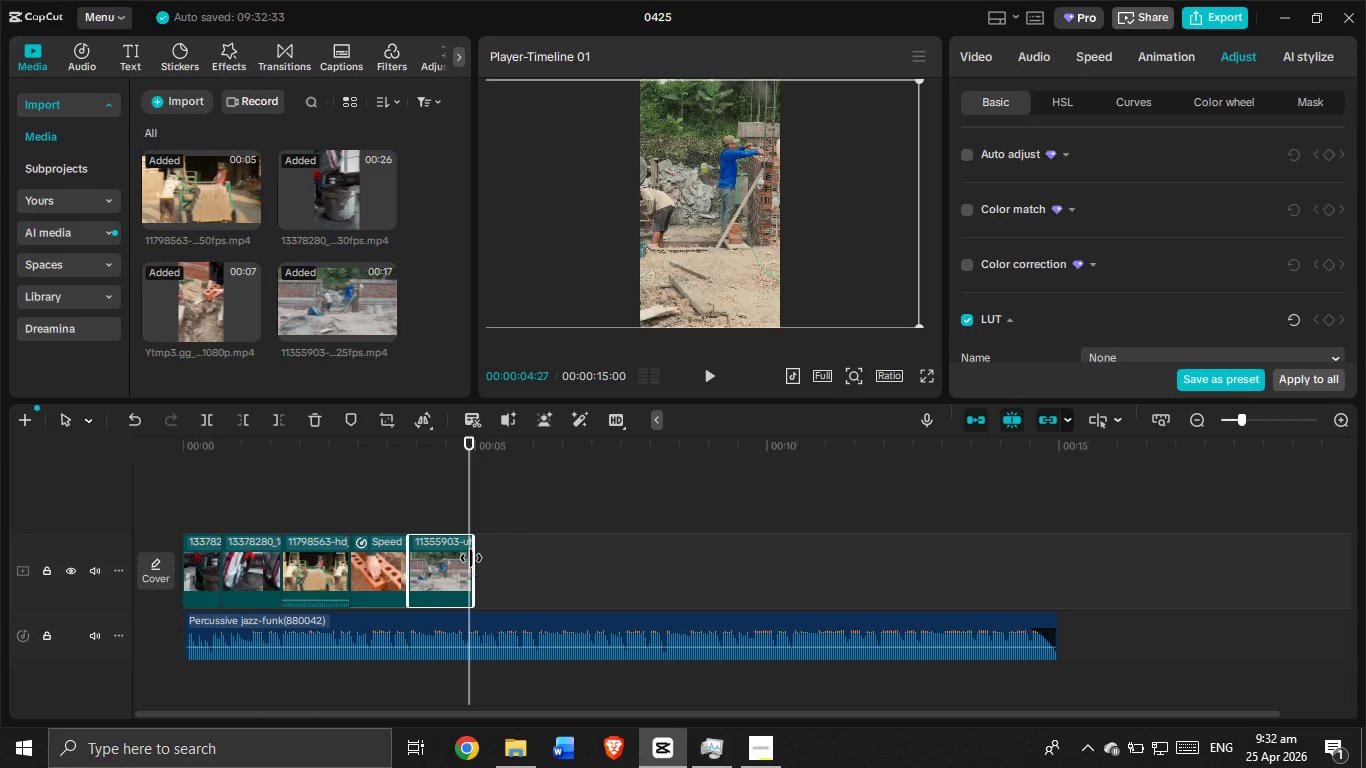 
left_click_drag(start_coordinate=[473, 560], to_coordinate=[461, 553])
 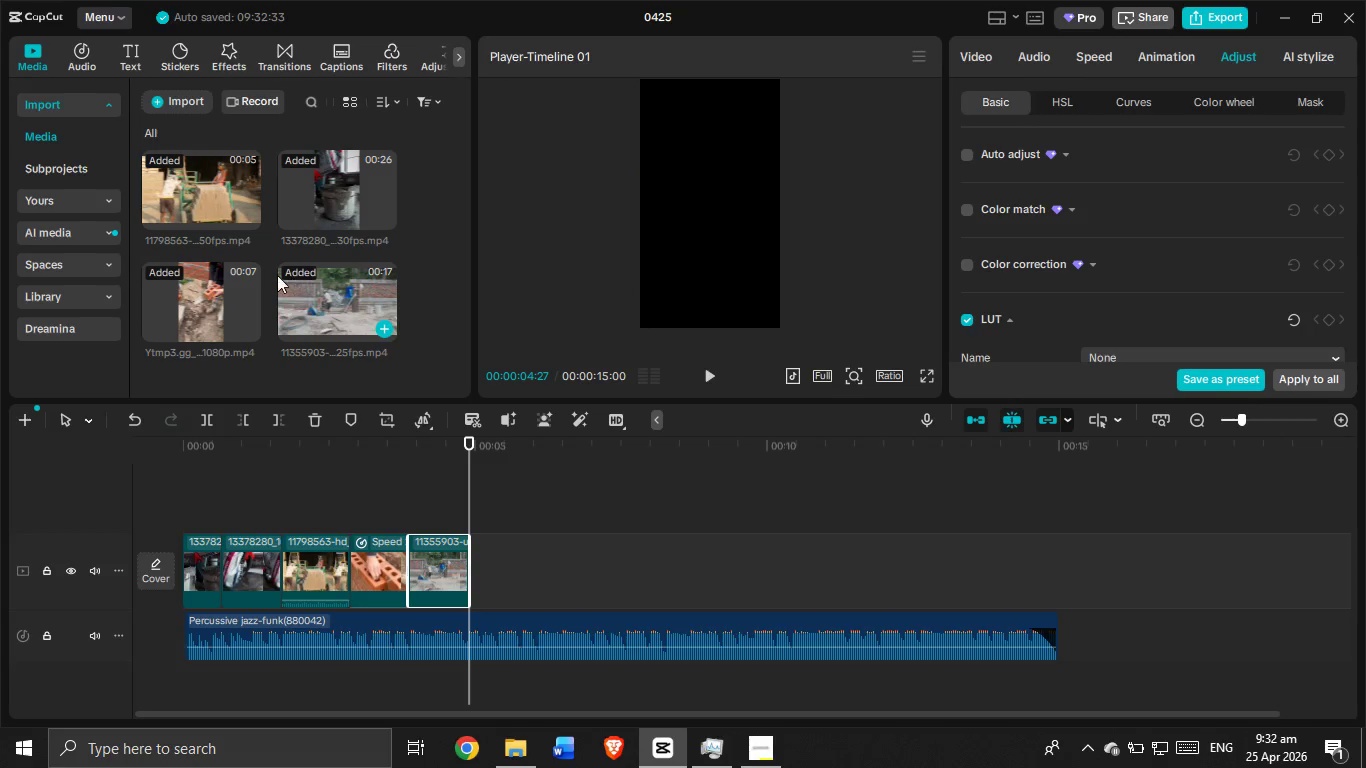 
scroll: coordinate [622, 618], scroll_direction: none, amount: 0.0
 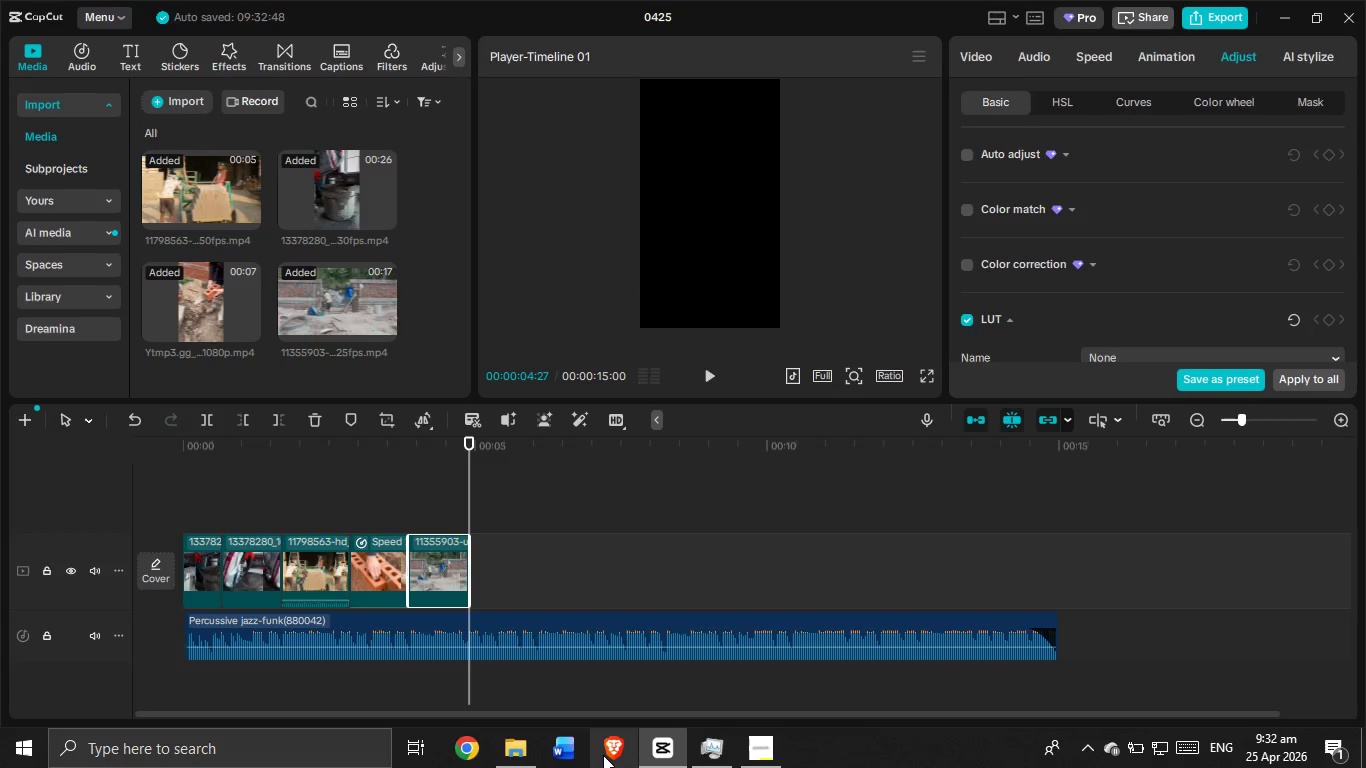 
left_click([603, 755])
 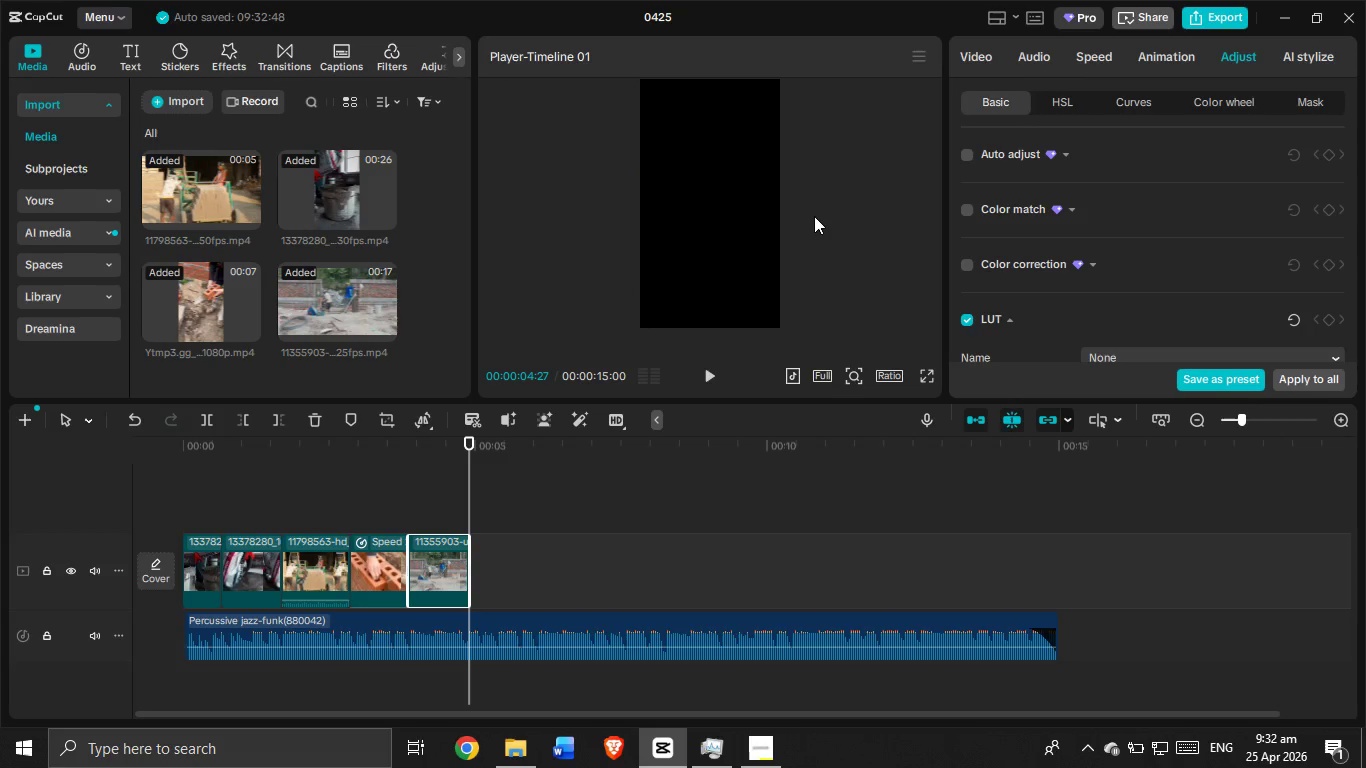 
mouse_move([1103, 20])
 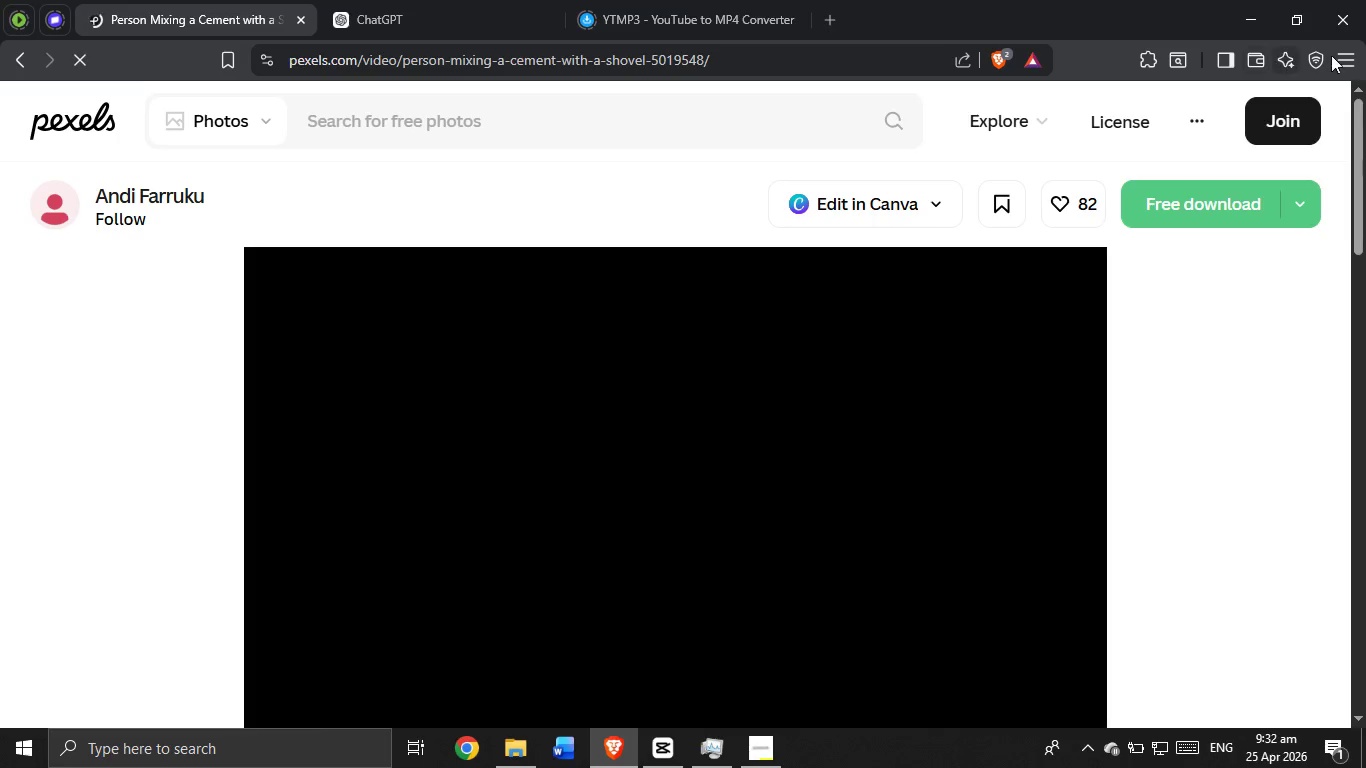 
left_click([1353, 65])
 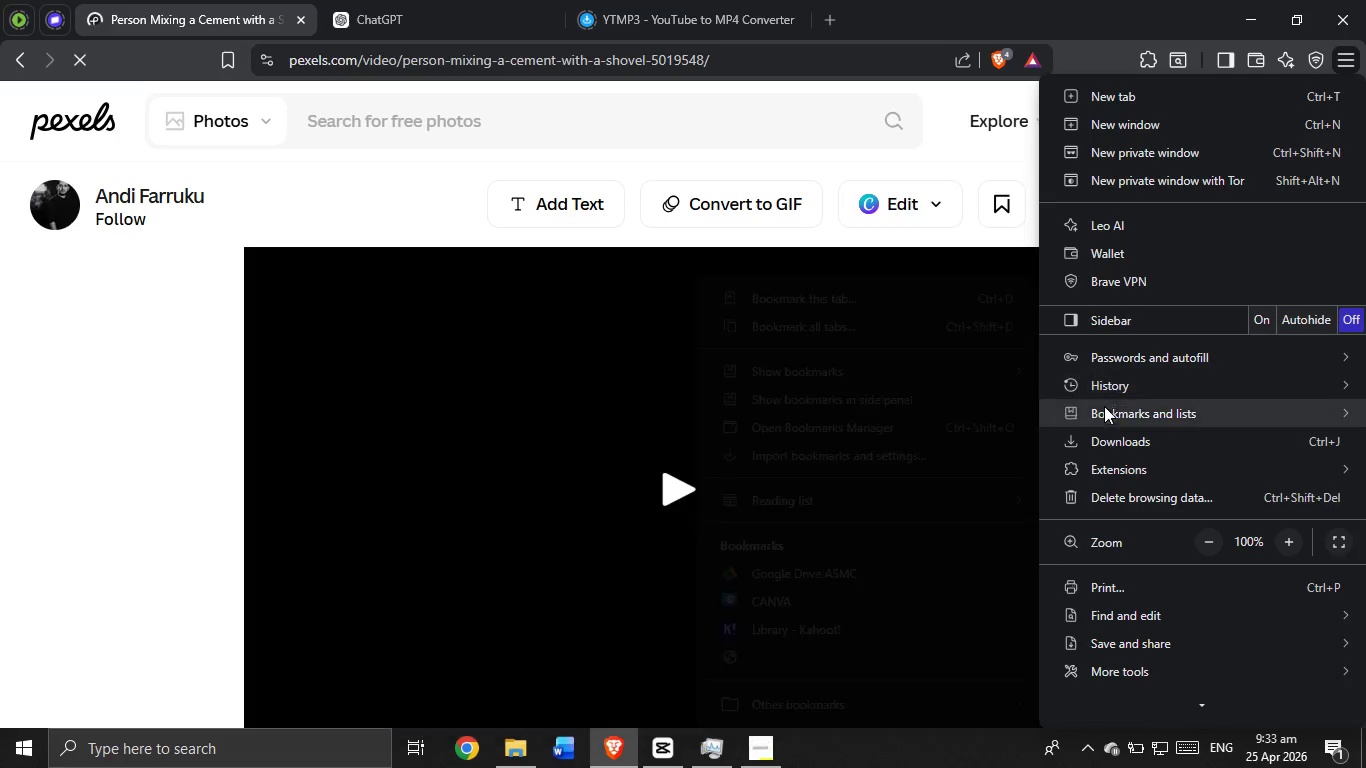 
left_click([1110, 437])
 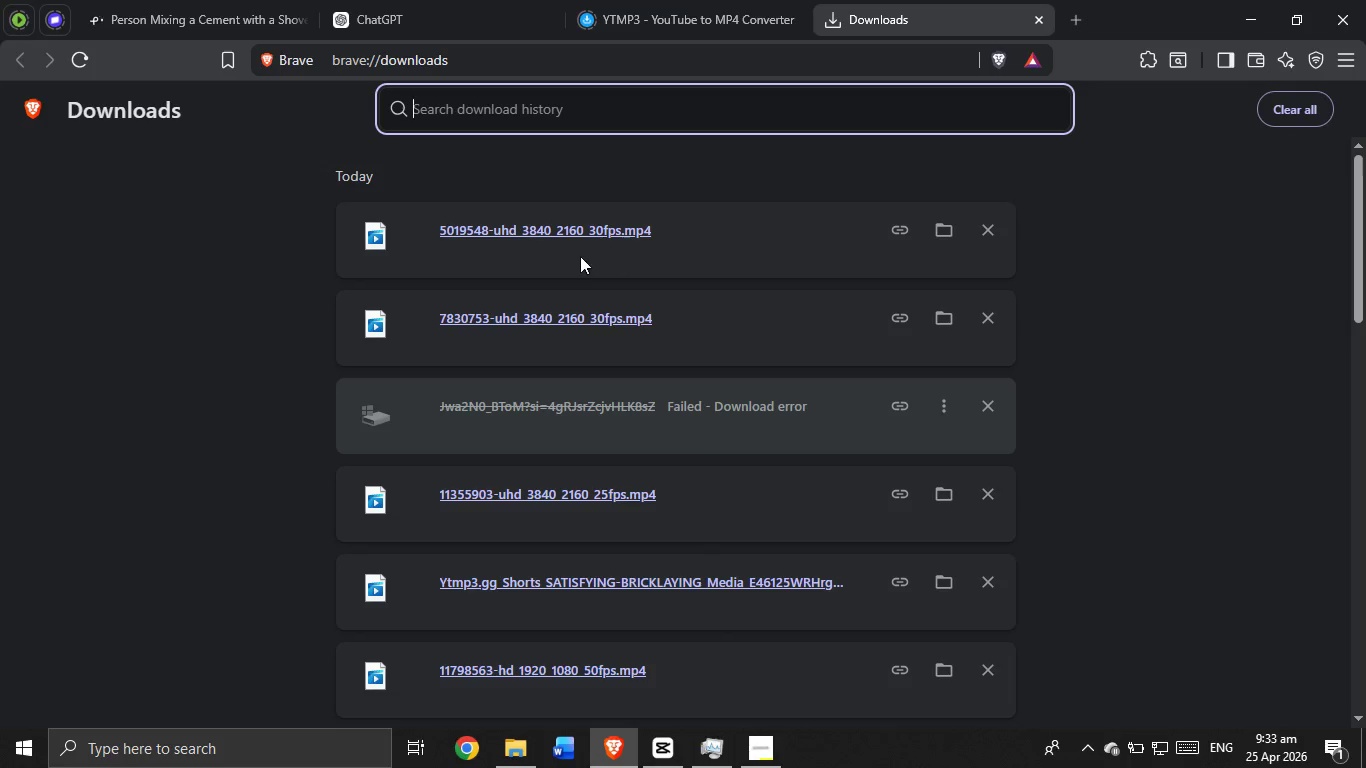 
left_click_drag(start_coordinate=[564, 231], to_coordinate=[718, 554])
 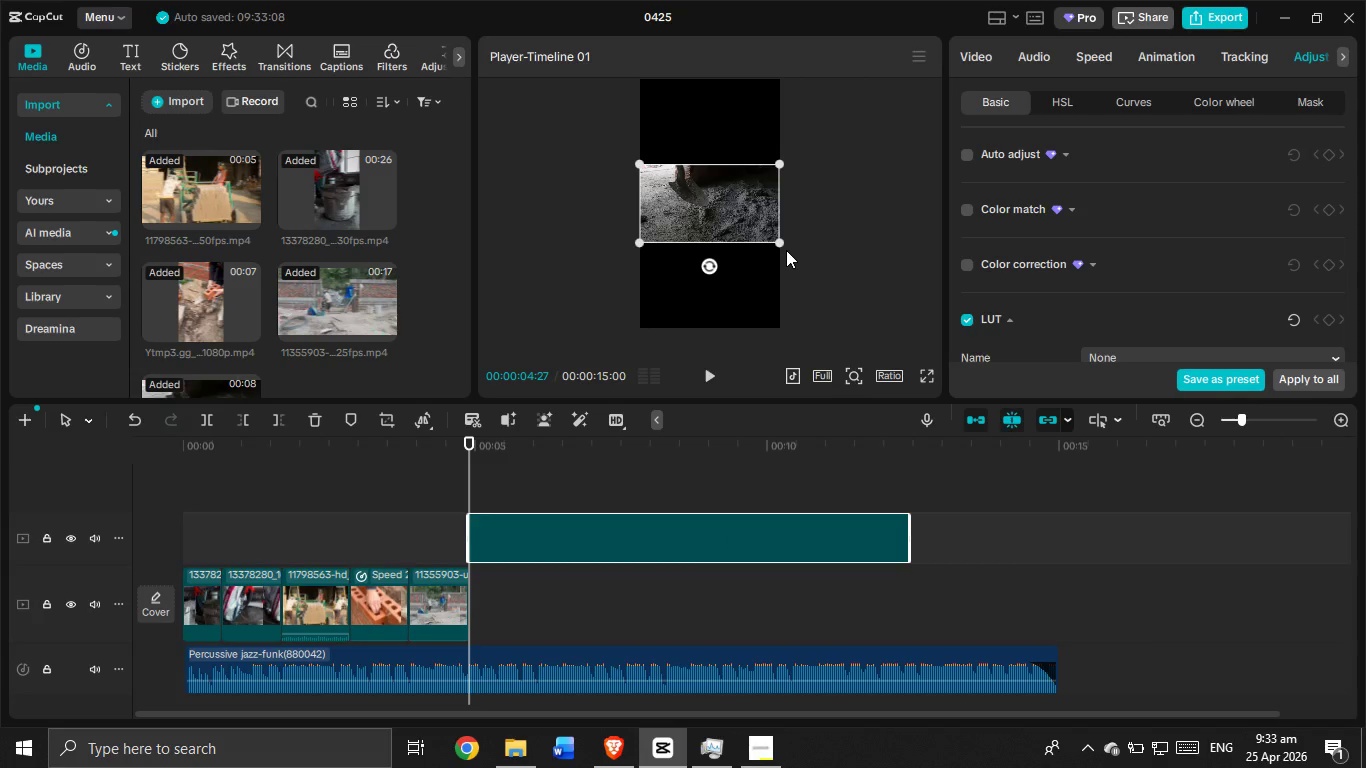 
left_click_drag(start_coordinate=[783, 240], to_coordinate=[971, 443])
 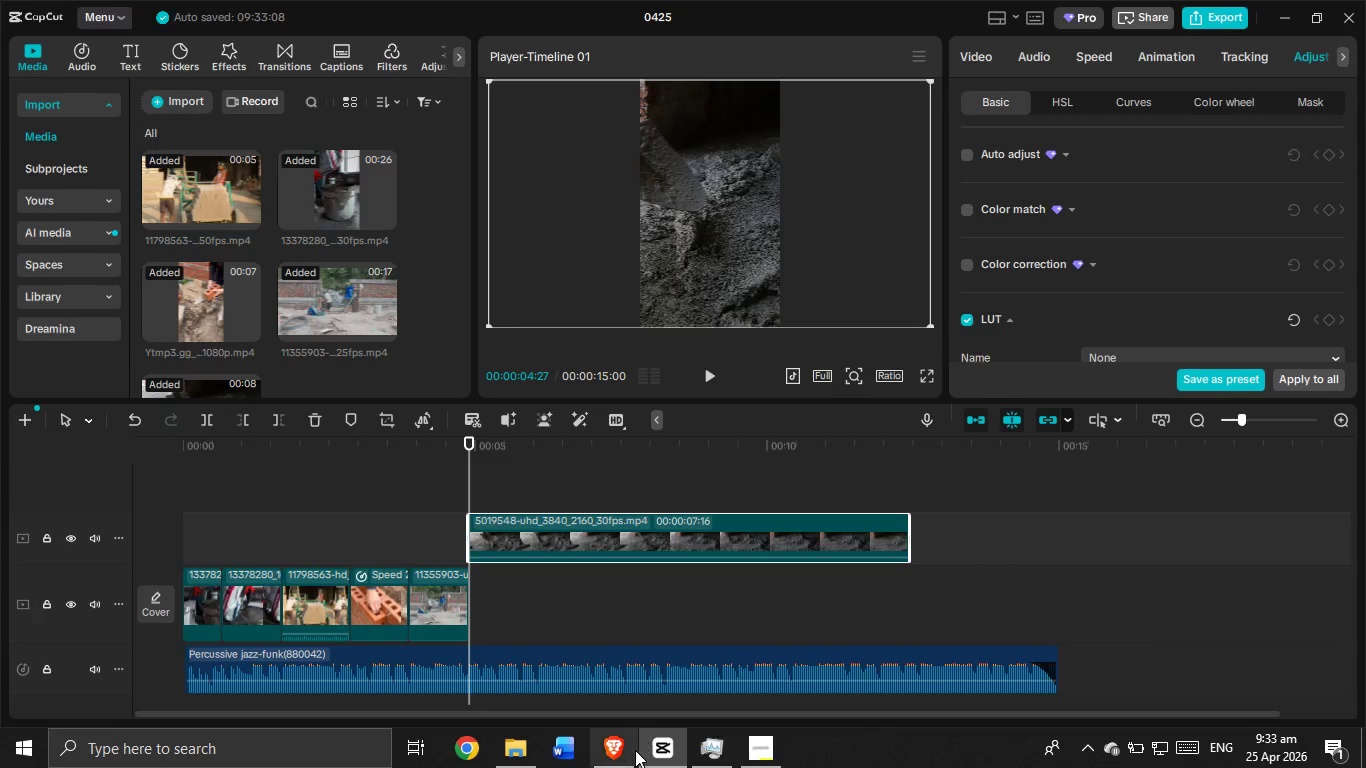 
left_click([617, 761])
 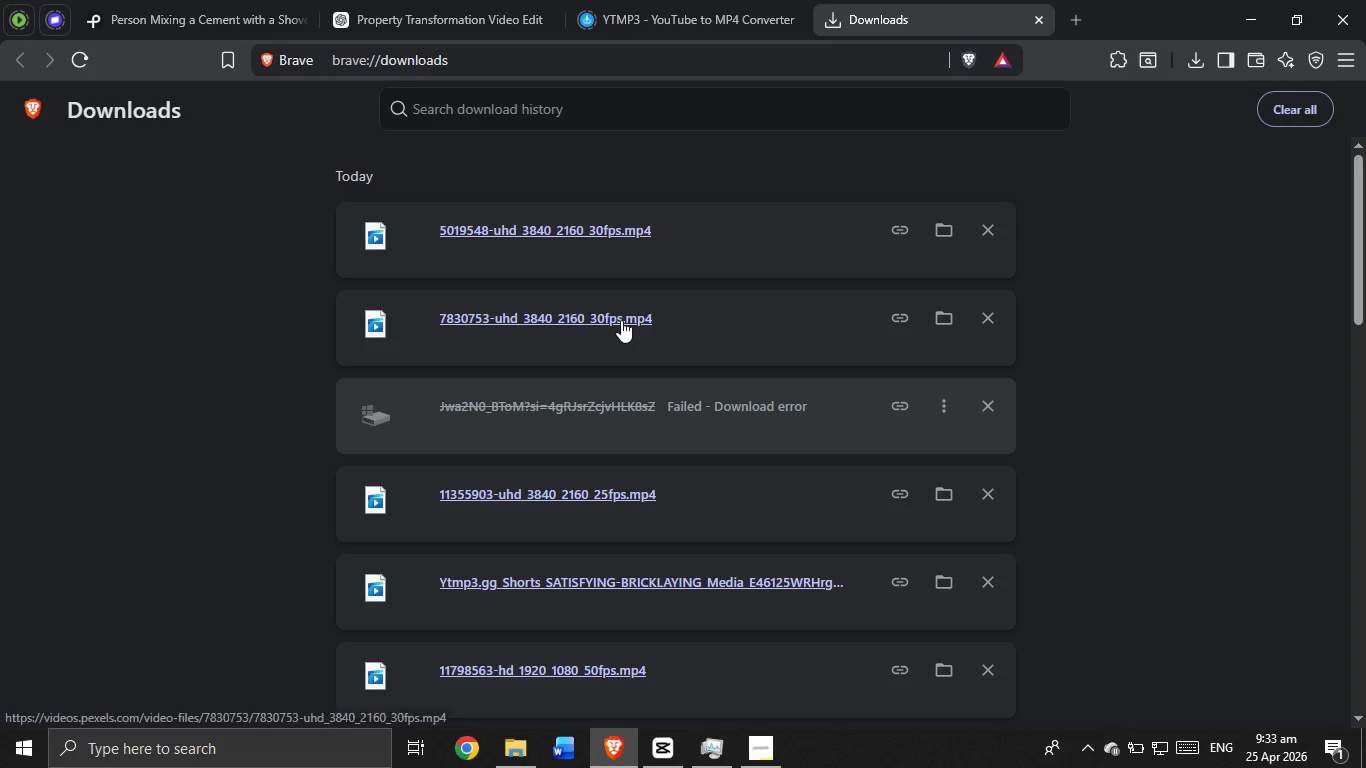 
left_click_drag(start_coordinate=[621, 320], to_coordinate=[1091, 556])
 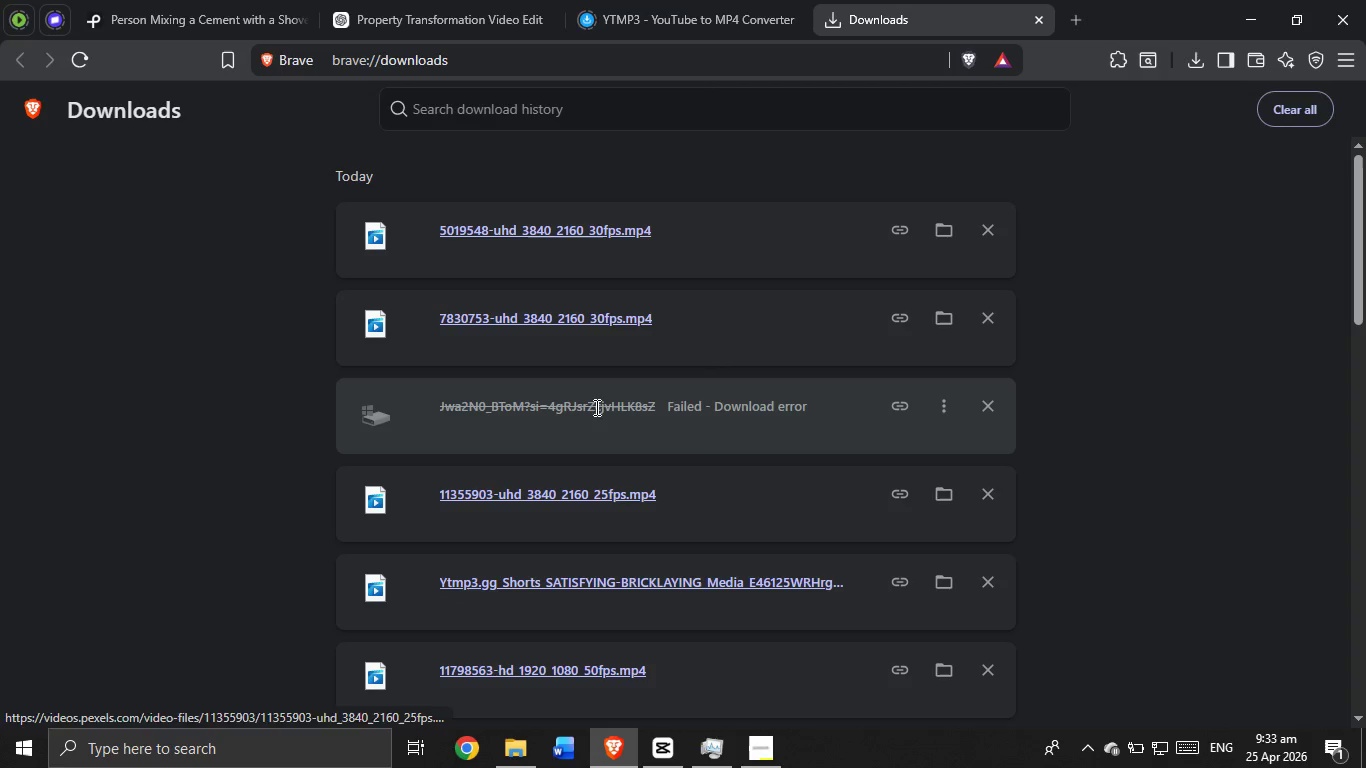 
left_click([762, 411])
 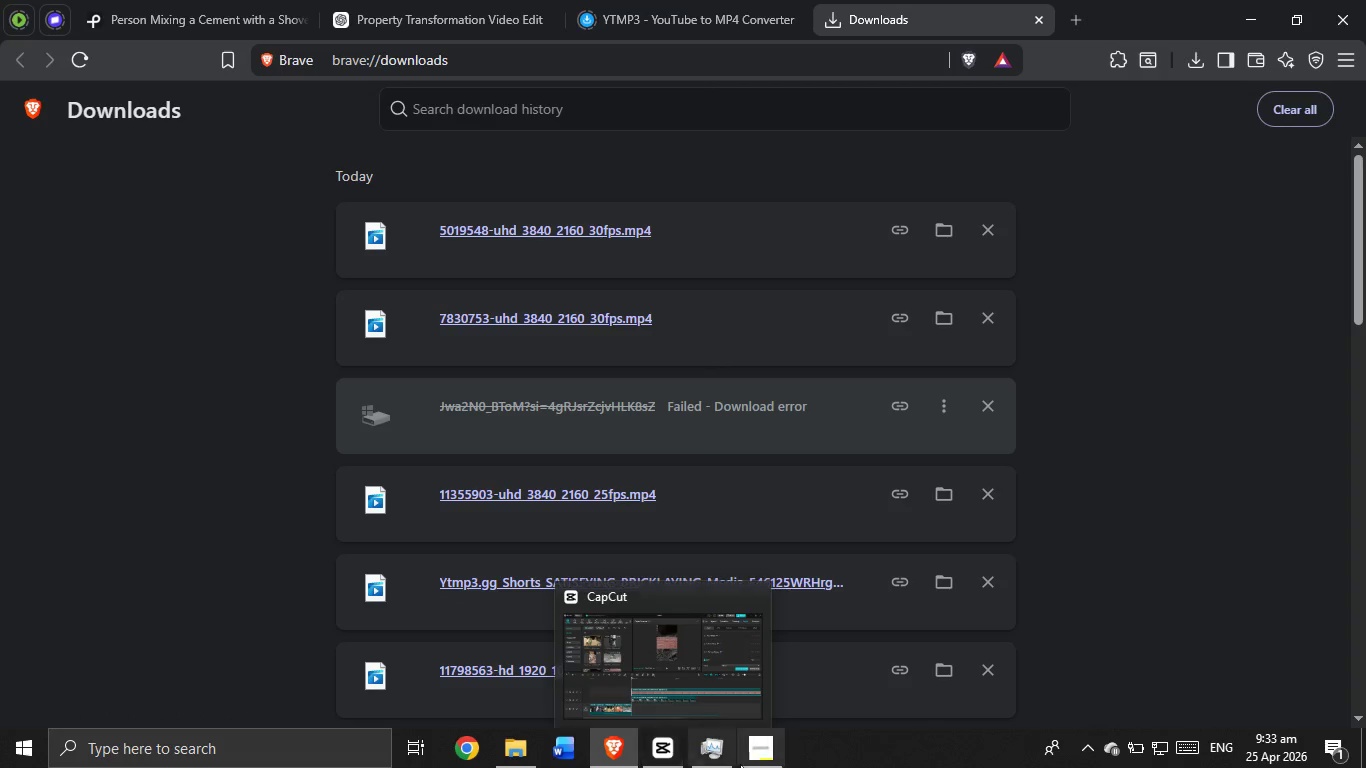 
double_click([717, 760])
 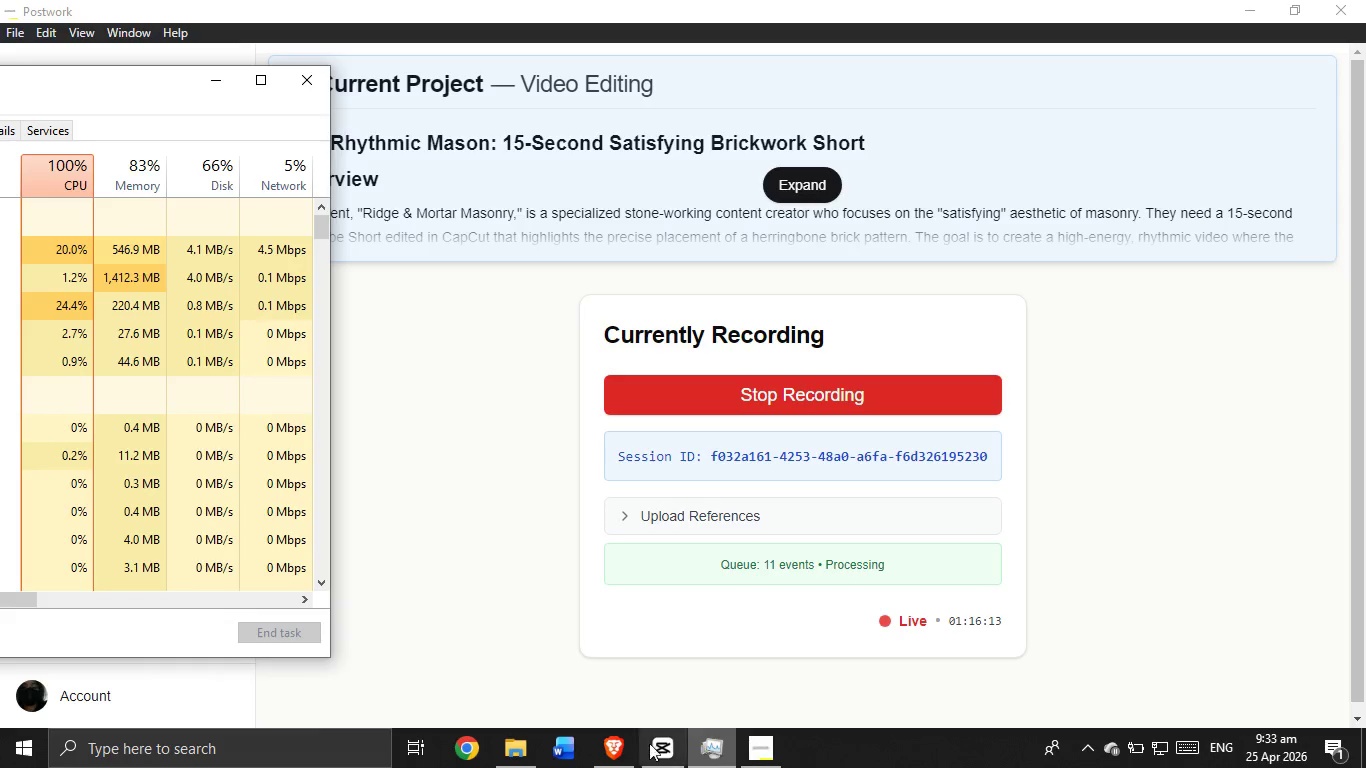 
left_click([619, 746])
 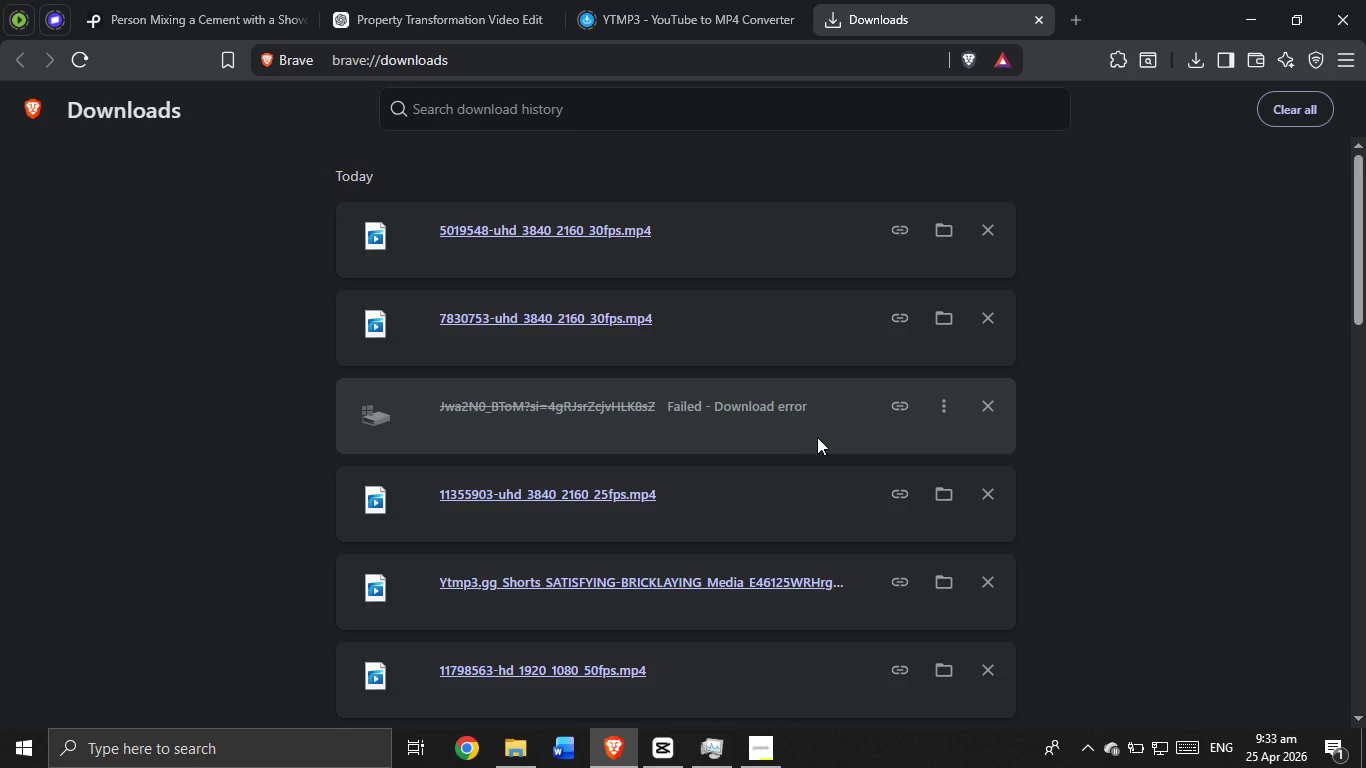 
left_click_drag(start_coordinate=[820, 433], to_coordinate=[827, 430])
 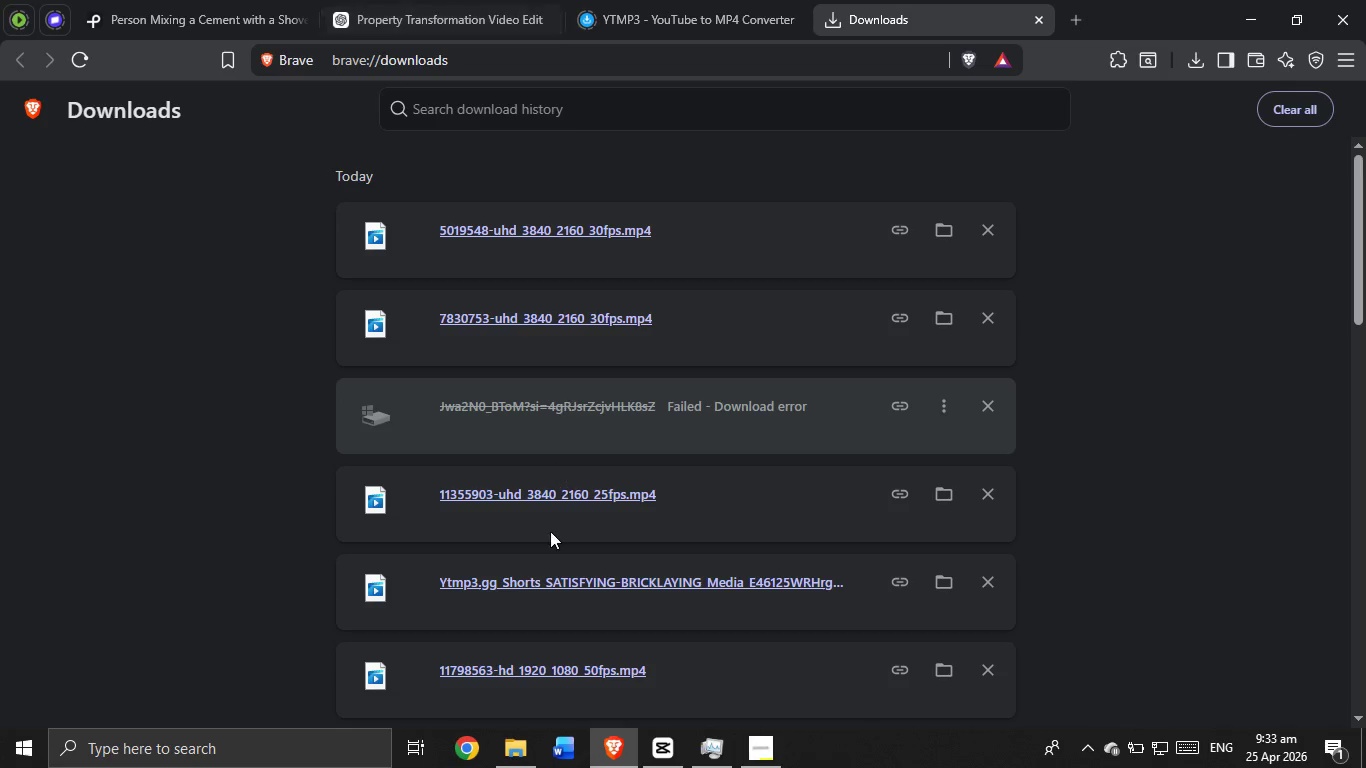 
left_click_drag(start_coordinate=[550, 498], to_coordinate=[1082, 584])
 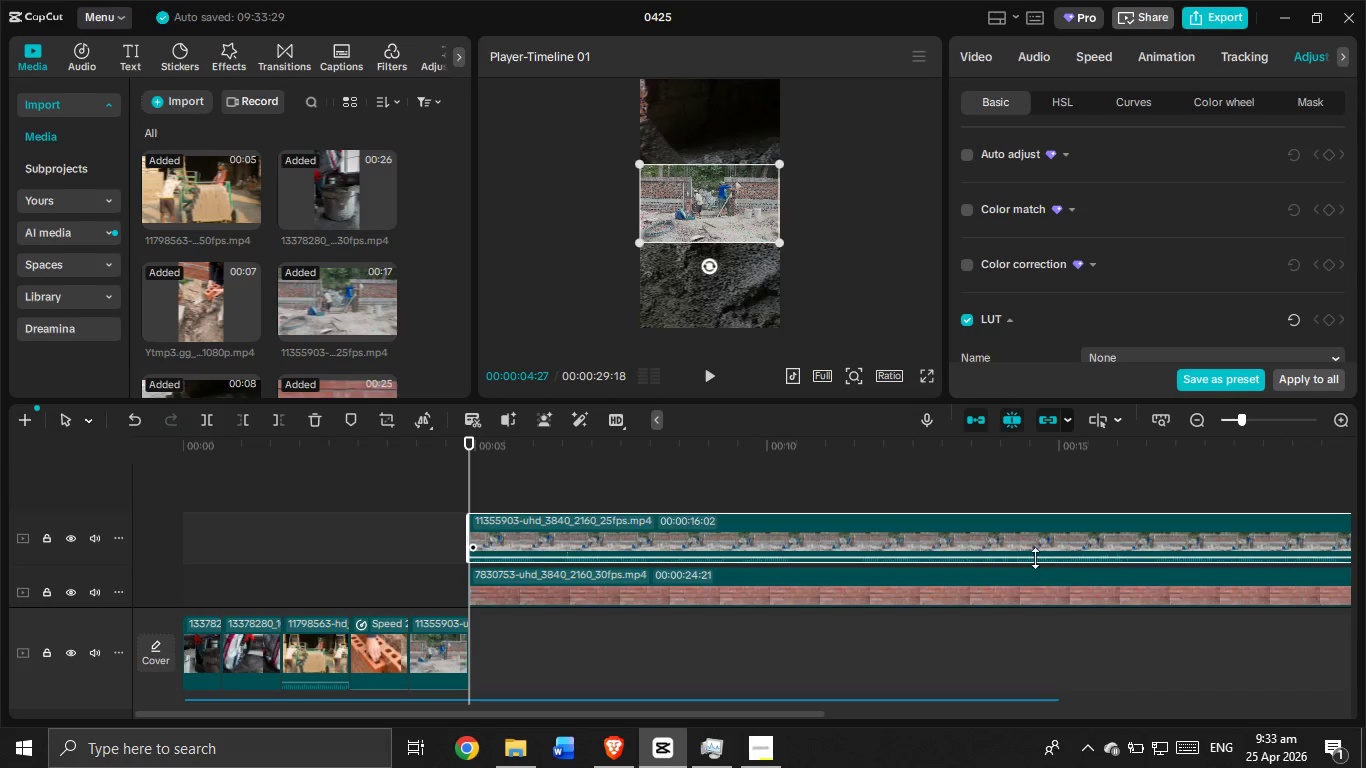 
key(Backspace)
 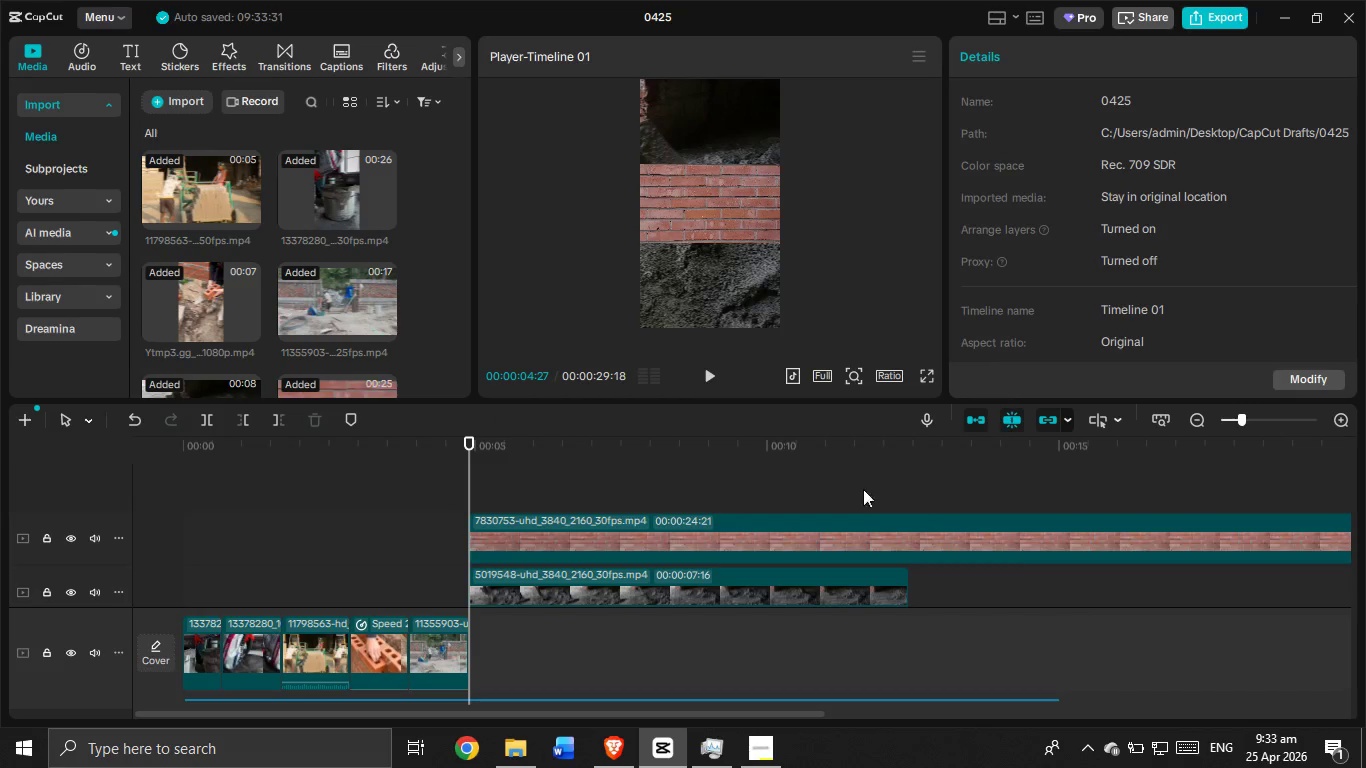 
scroll: coordinate [772, 604], scroll_direction: down, amount: 4.0
 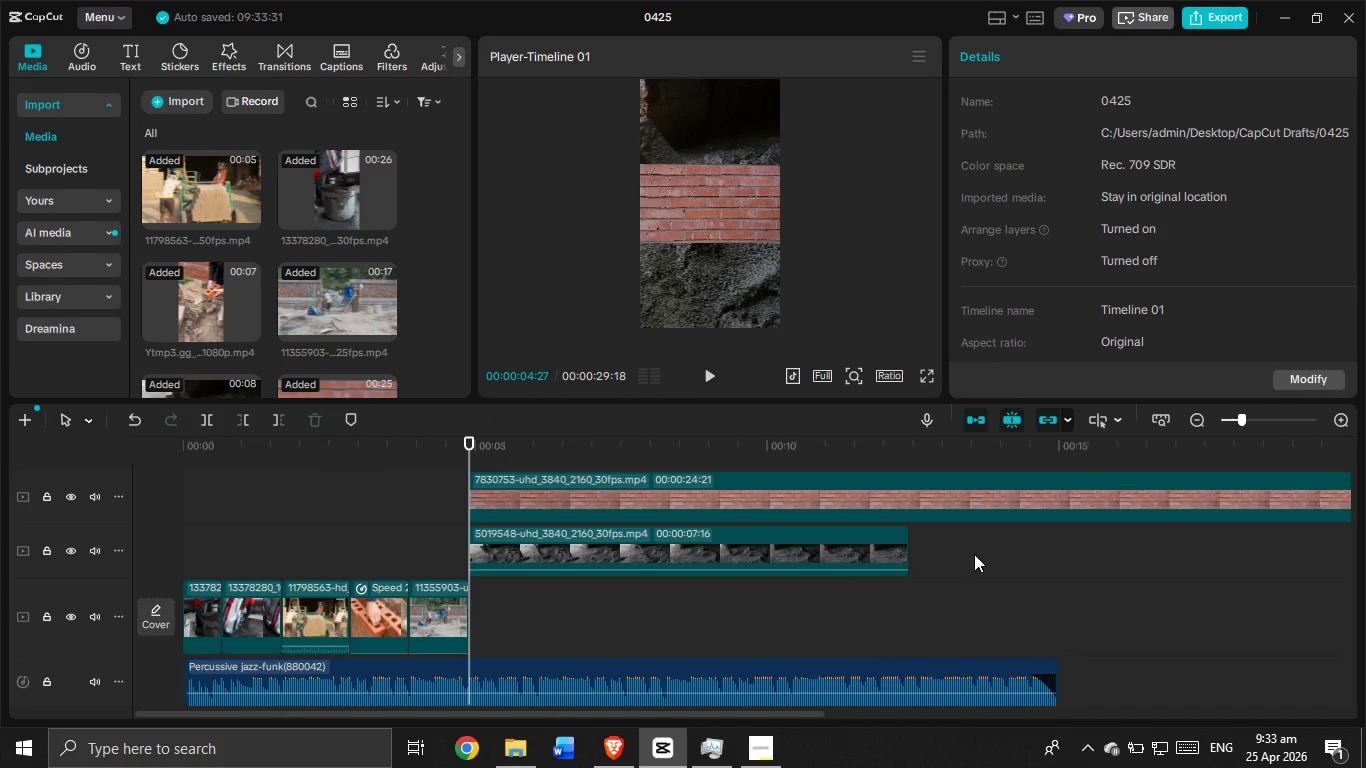 
left_click_drag(start_coordinate=[976, 555], to_coordinate=[857, 468])
 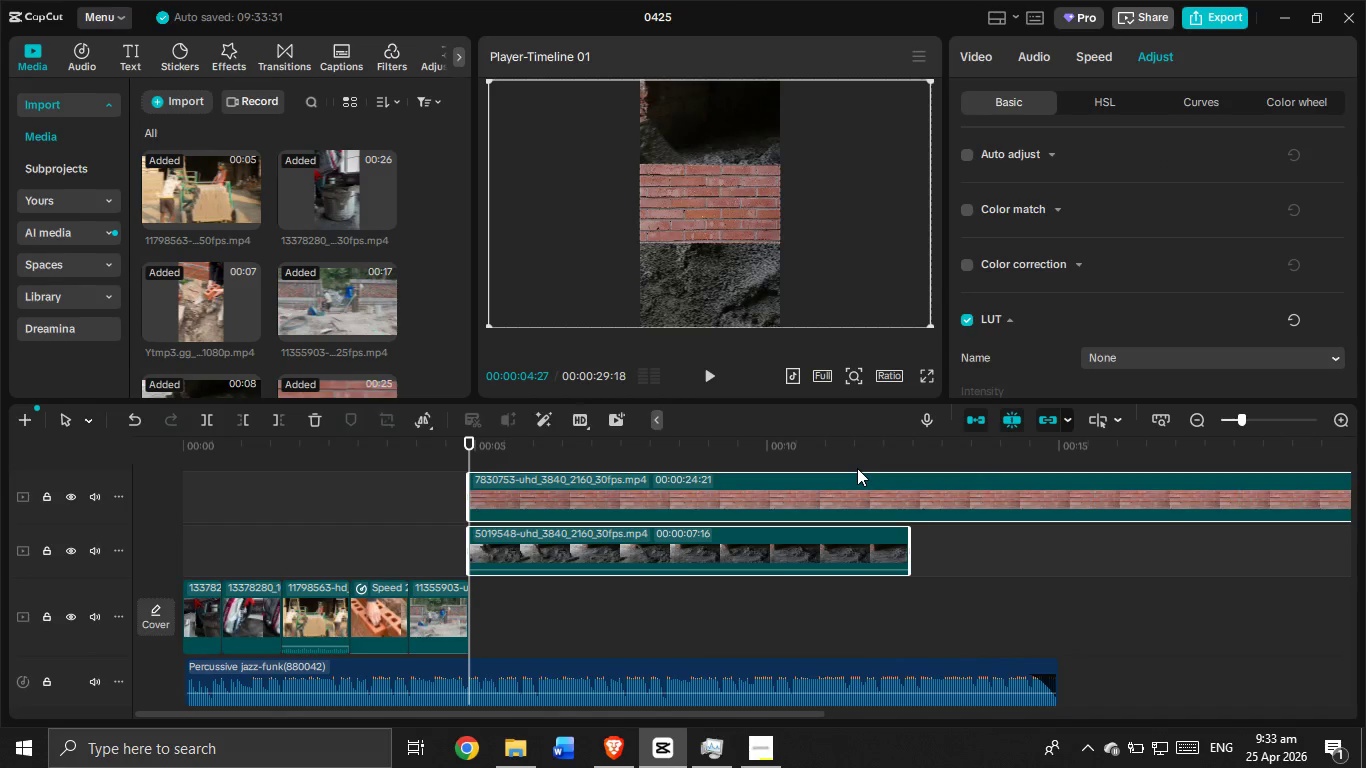 
key(Backspace)
 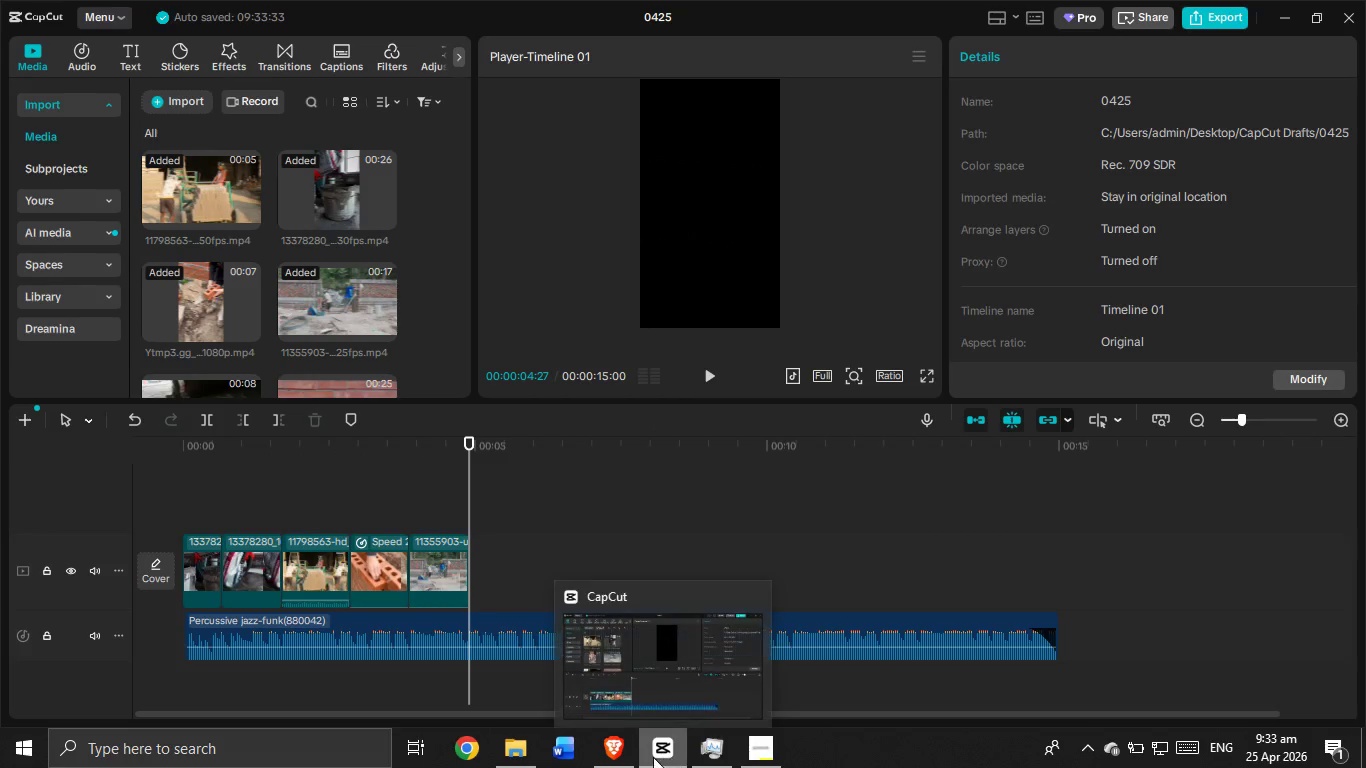 
left_click([627, 752])
 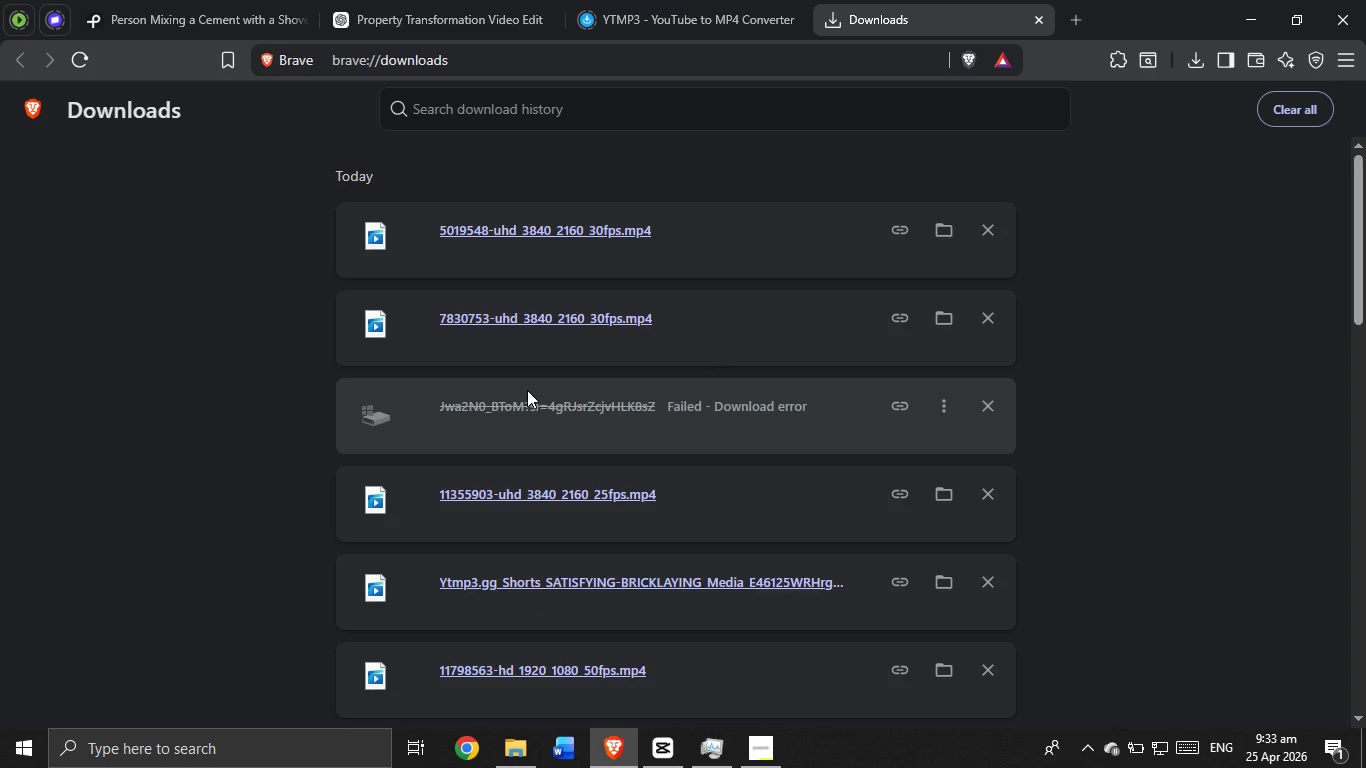 
double_click([520, 408])
 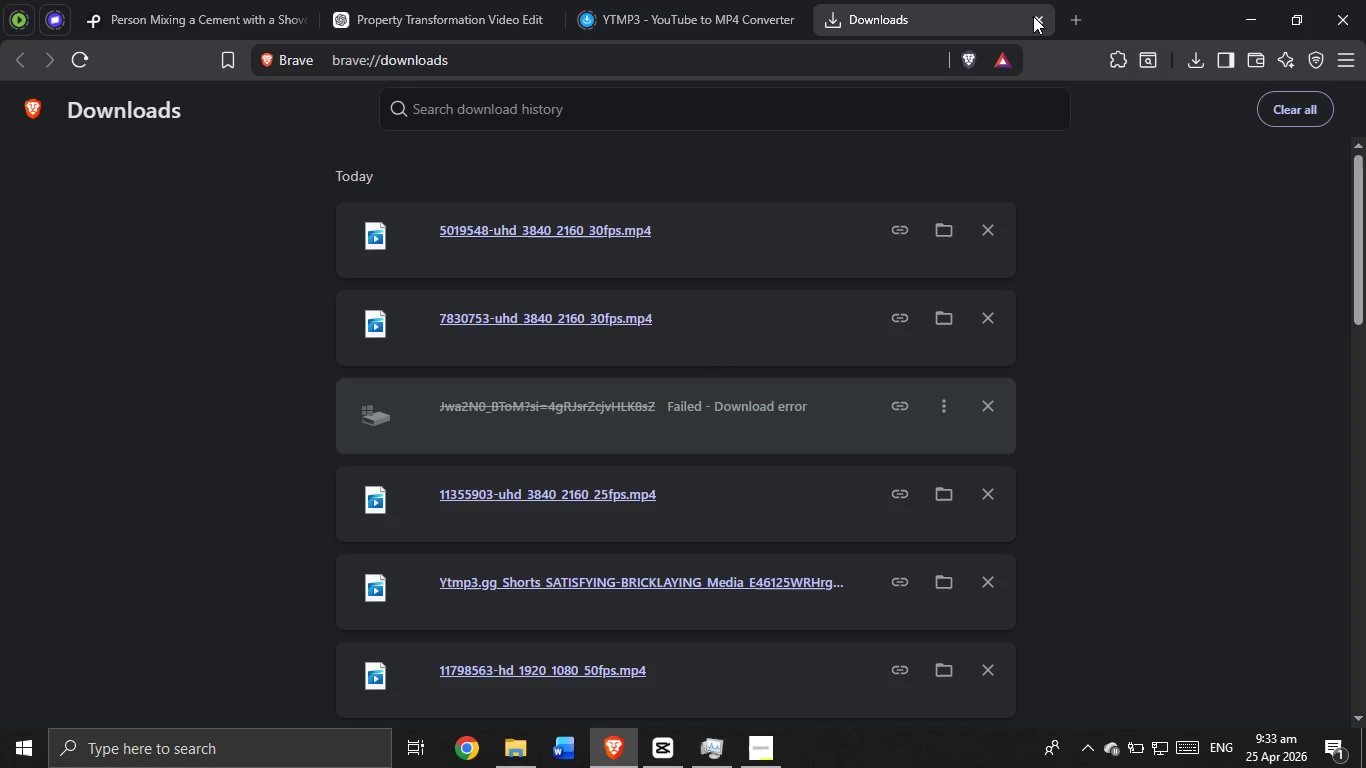 
left_click([693, 0])
 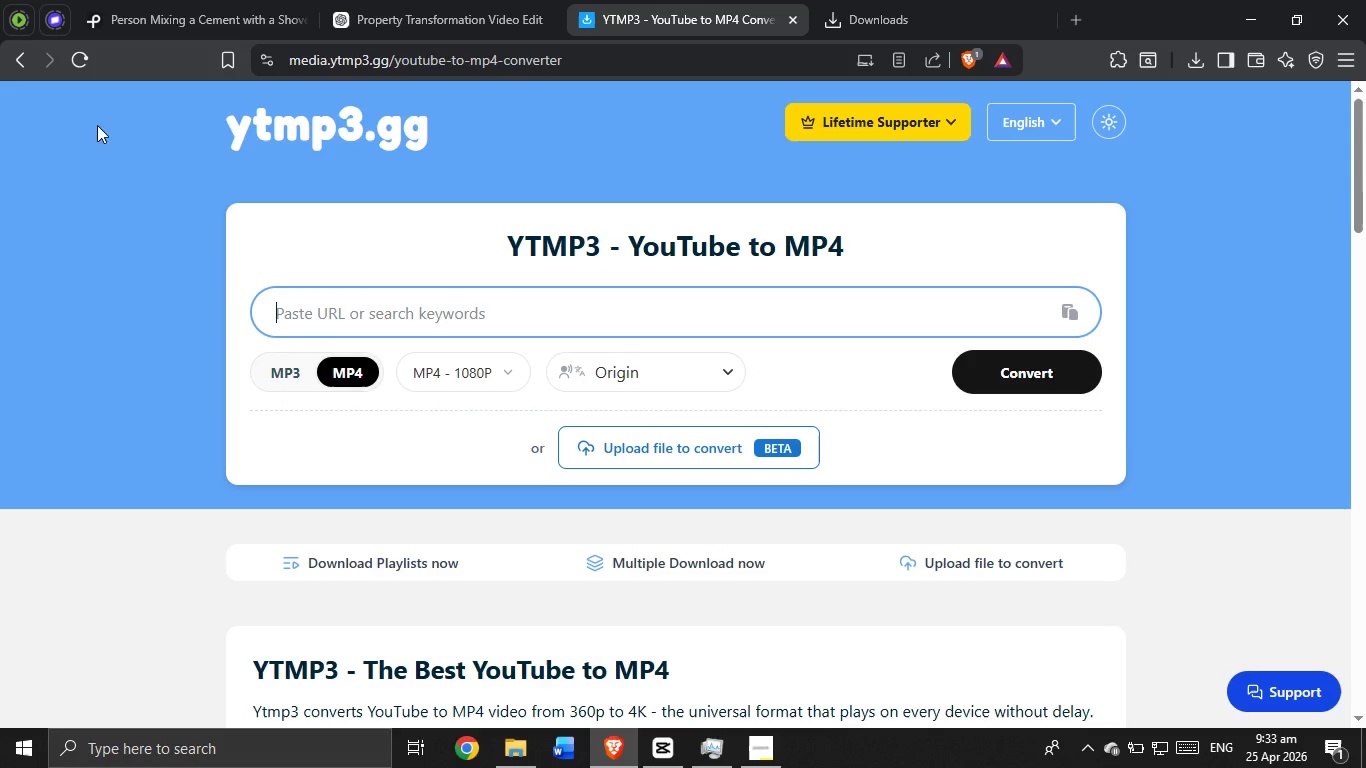 
scroll: coordinate [258, 310], scroll_direction: up, amount: 1.0
 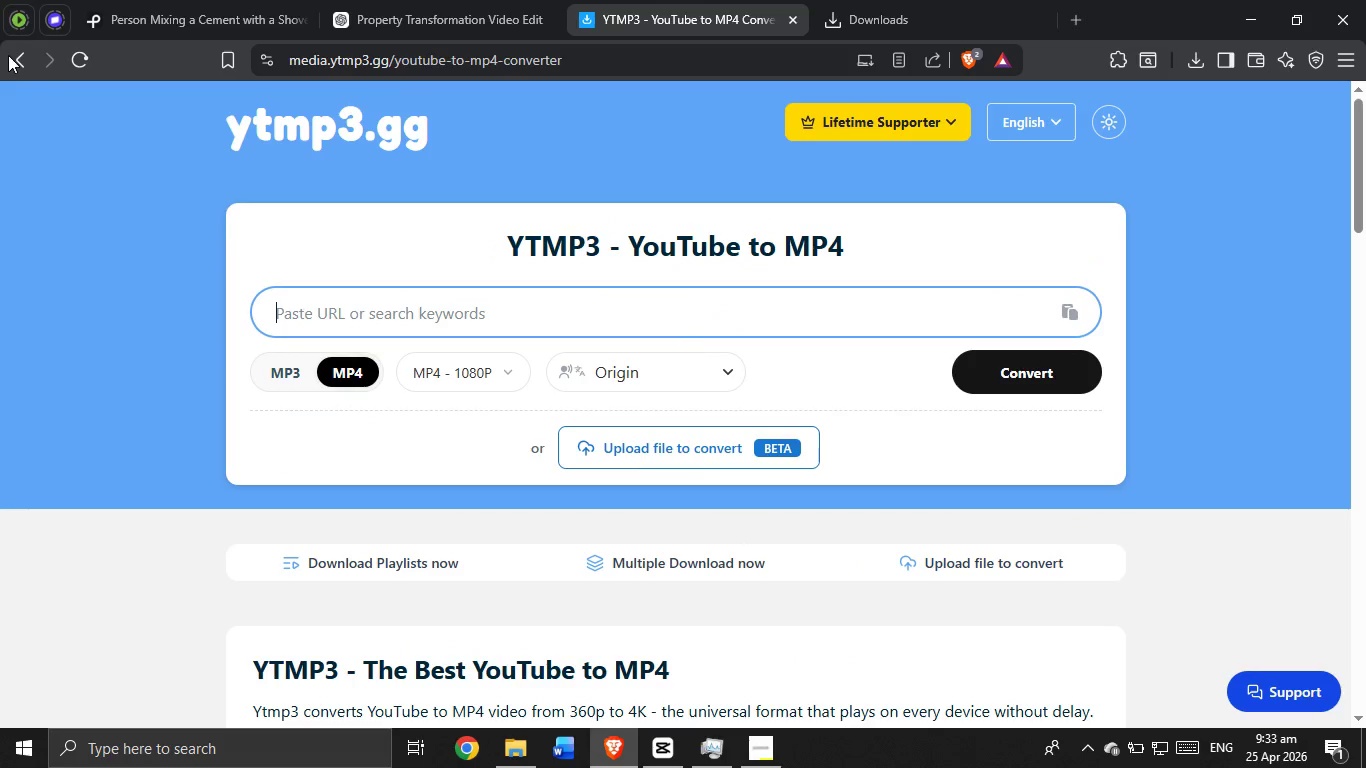 
left_click([11, 58])
 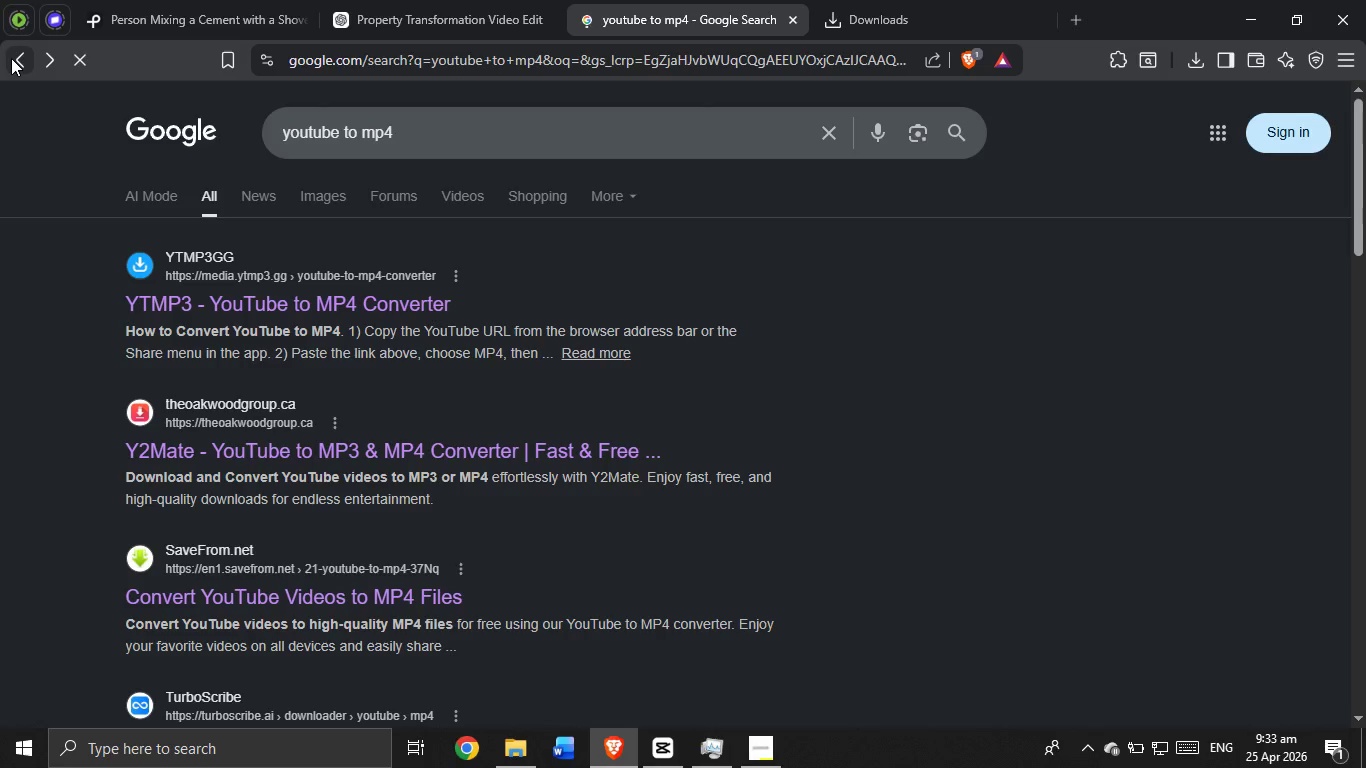 
left_click([42, 62])
 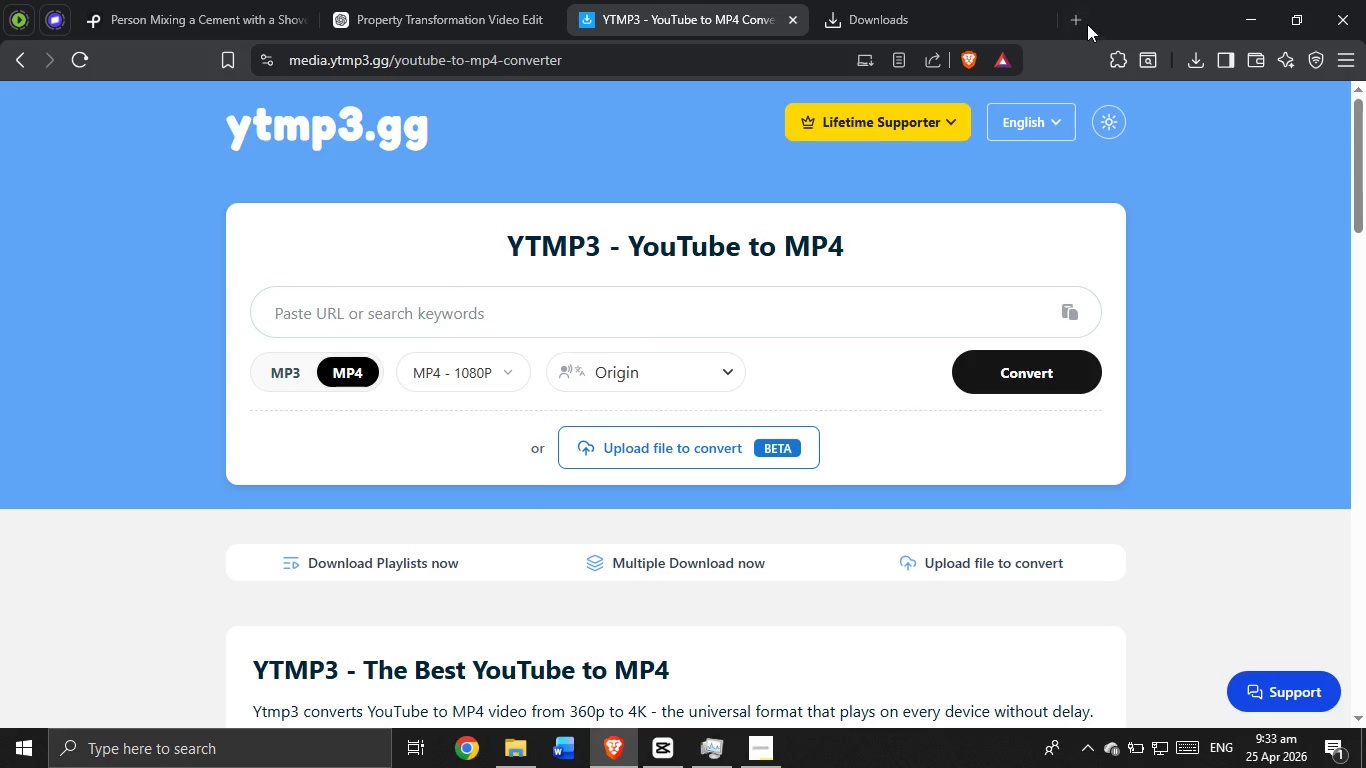 
left_click([1067, 20])
 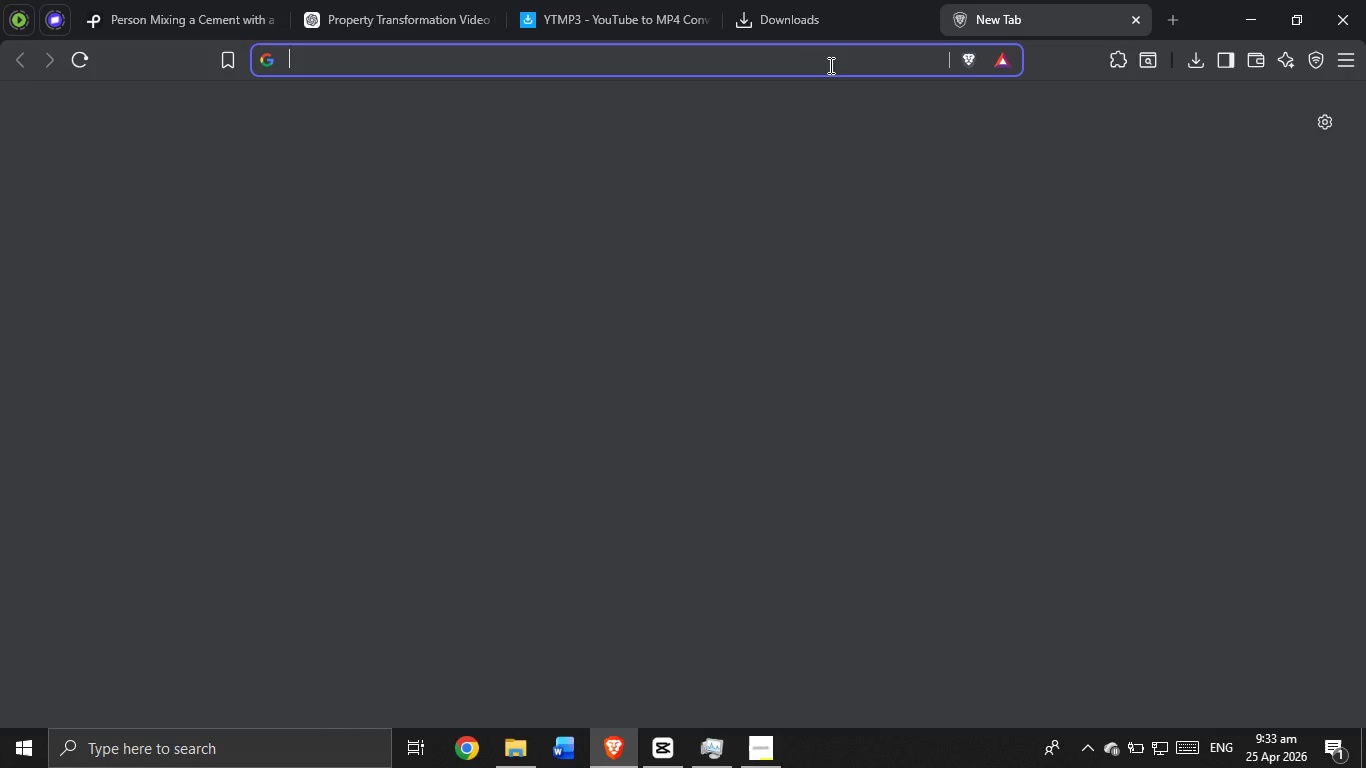 
left_click([827, 58])
 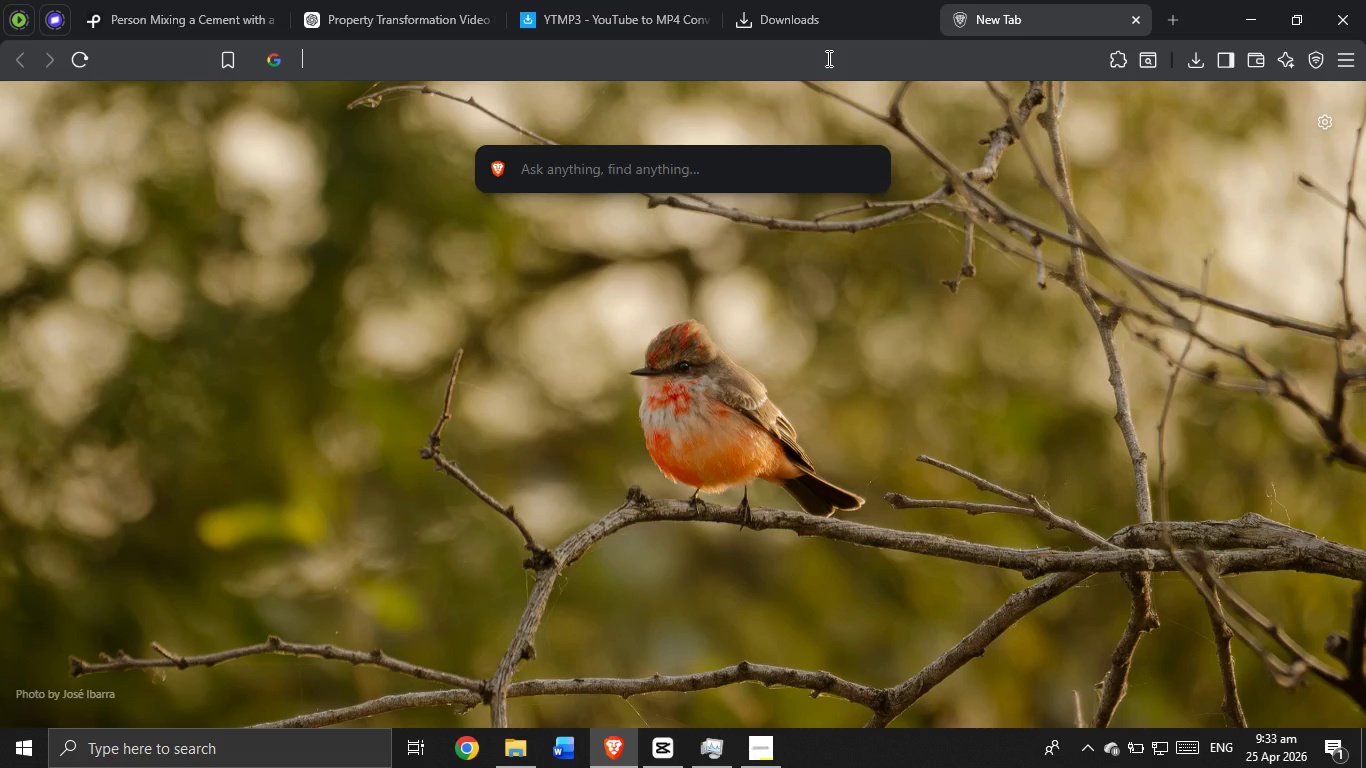 
type(you)
 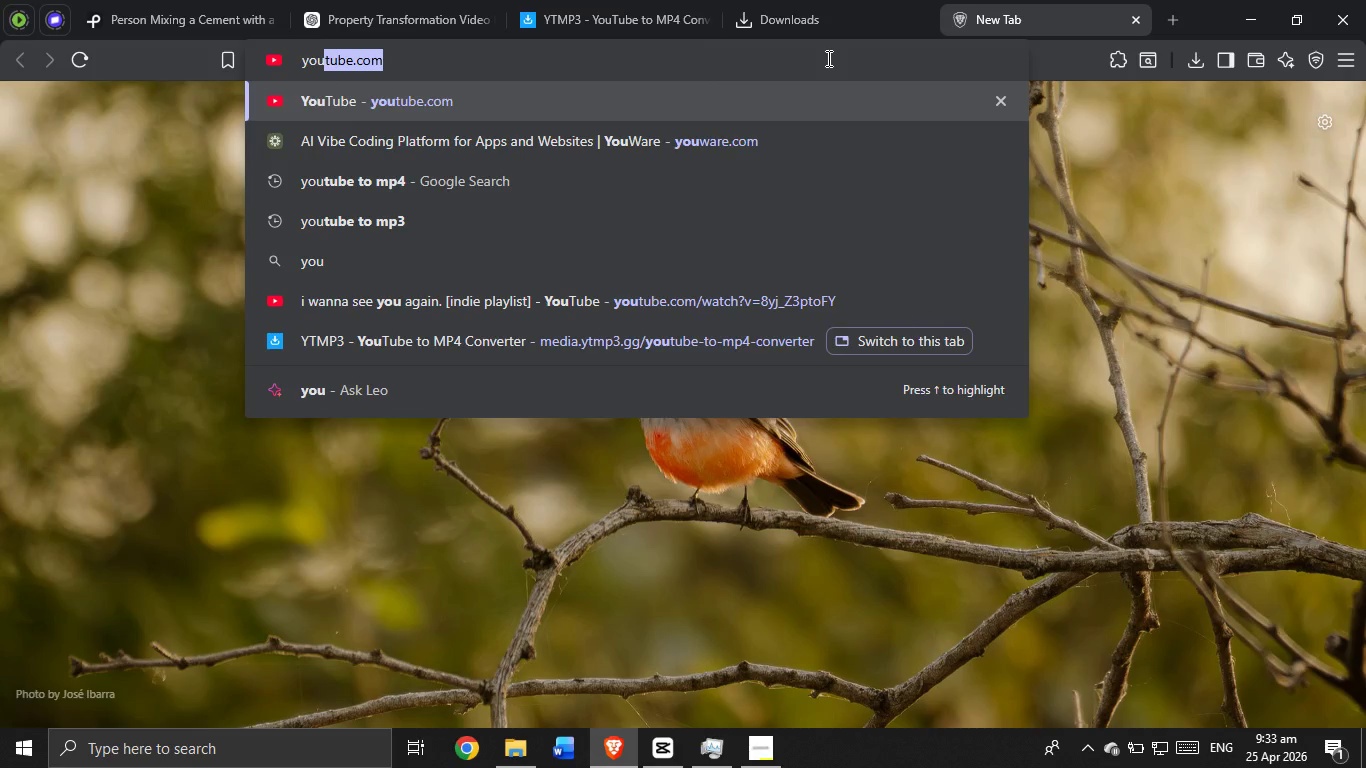 
key(Enter)
 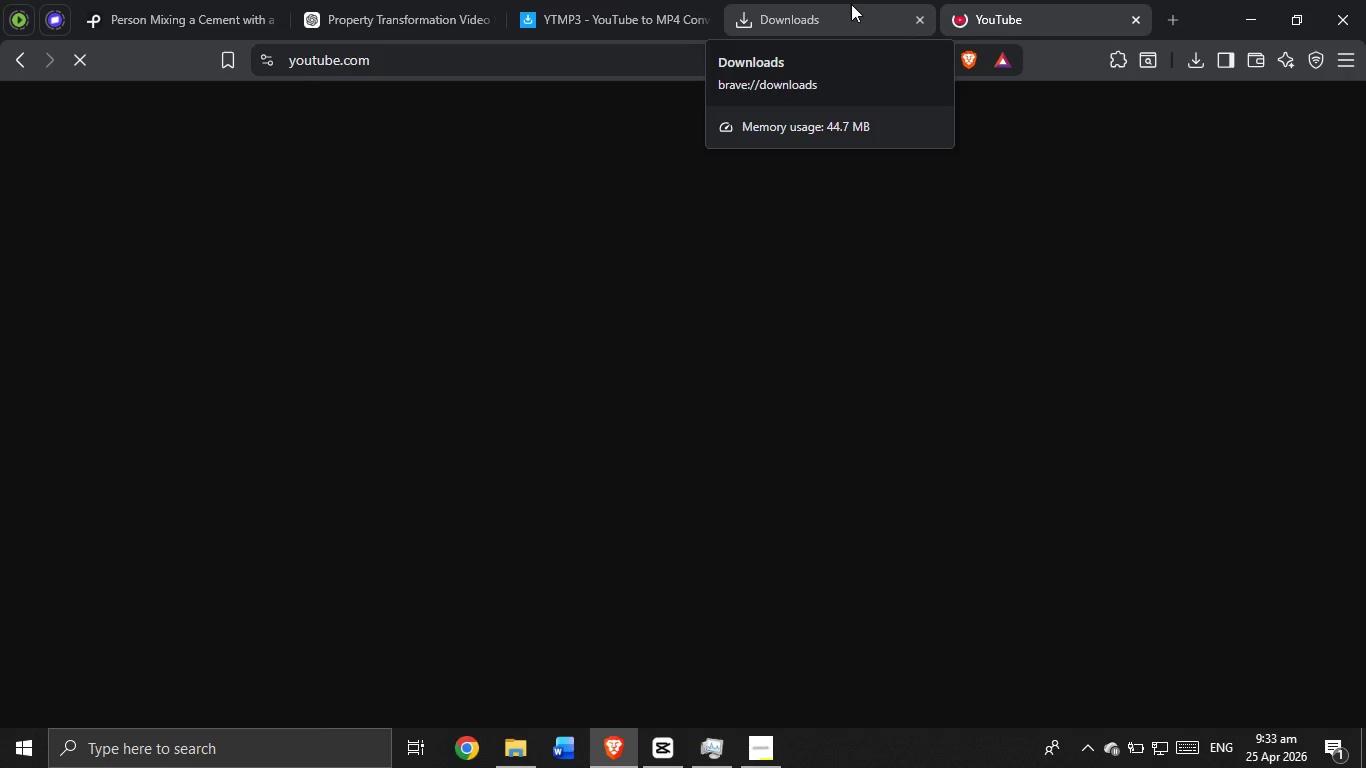 
left_click([851, 4])
 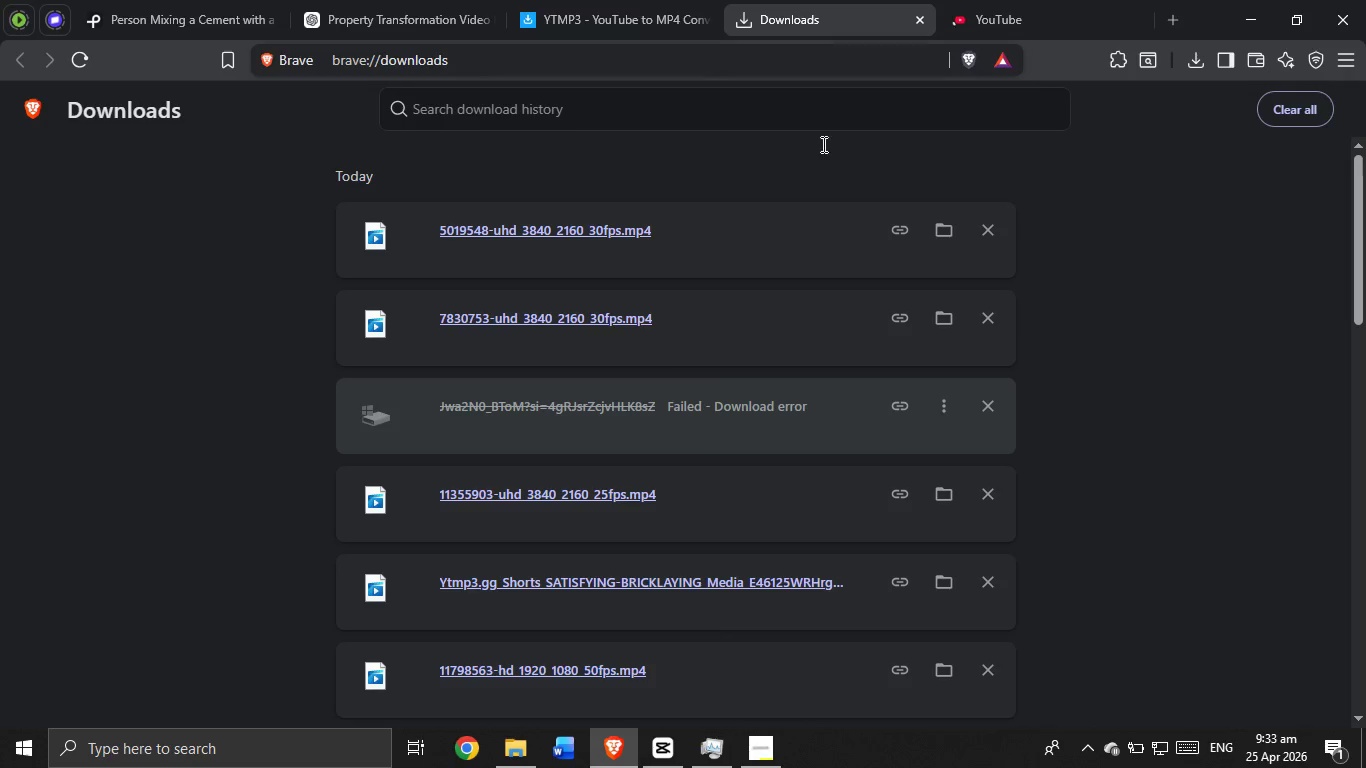 
scroll: coordinate [653, 380], scroll_direction: down, amount: 1.0
 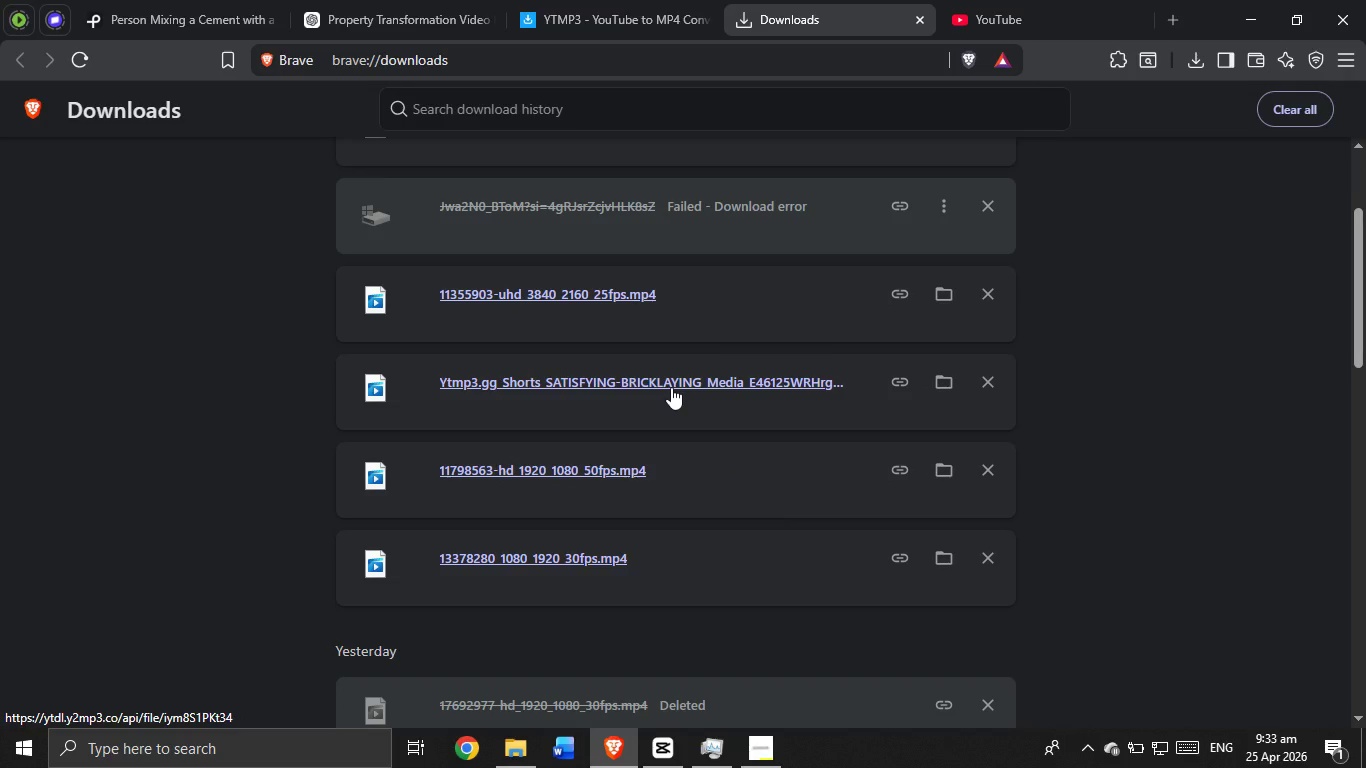 
left_click_drag(start_coordinate=[671, 387], to_coordinate=[711, 583])
 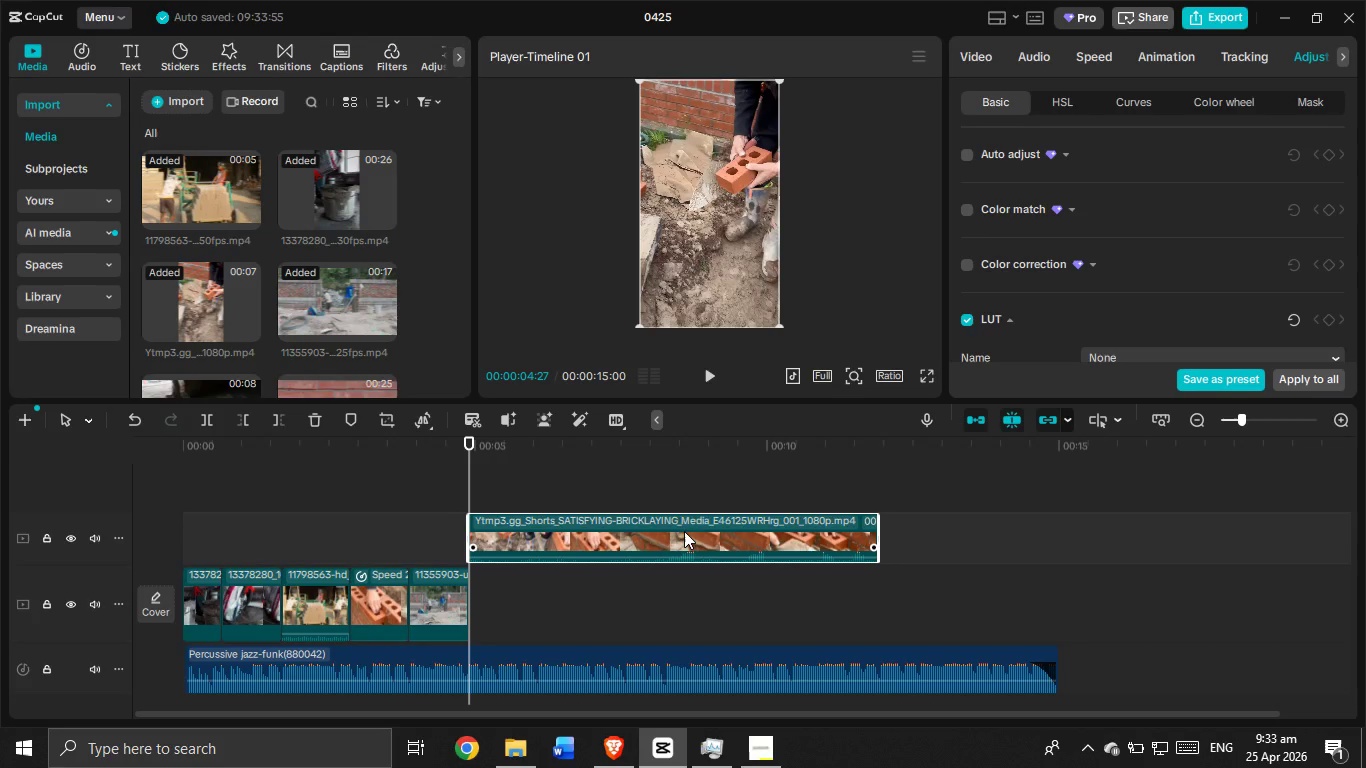 
key(Backspace)
 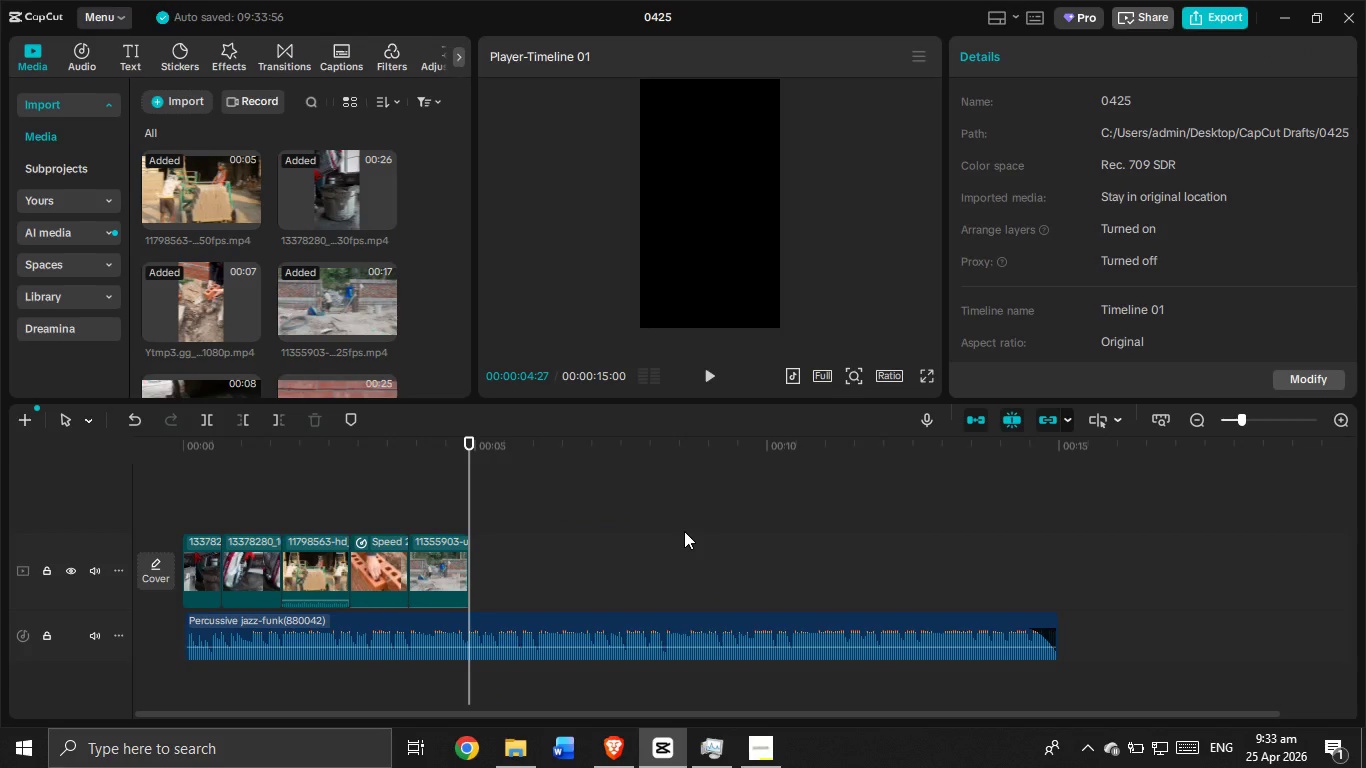 
key(Alt+AltLeft)
 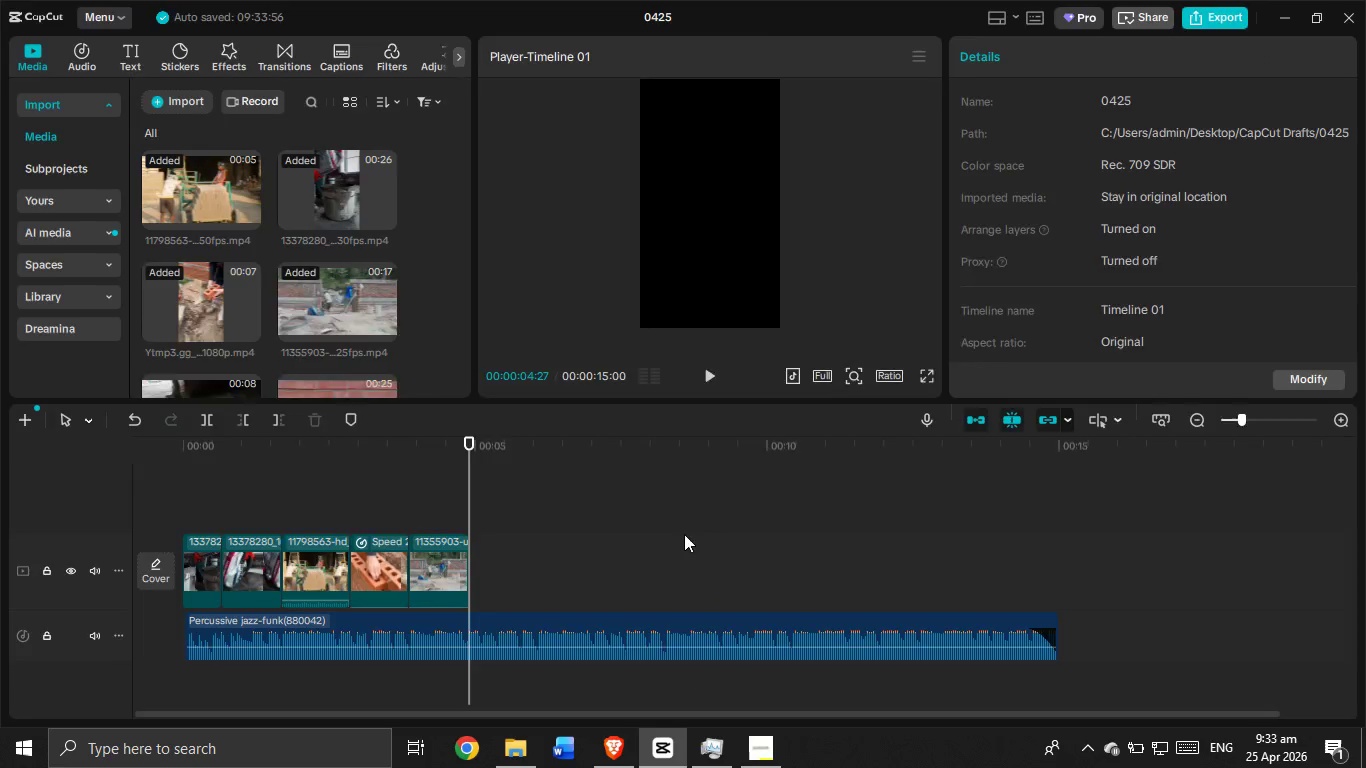 
key(Alt+Tab)
 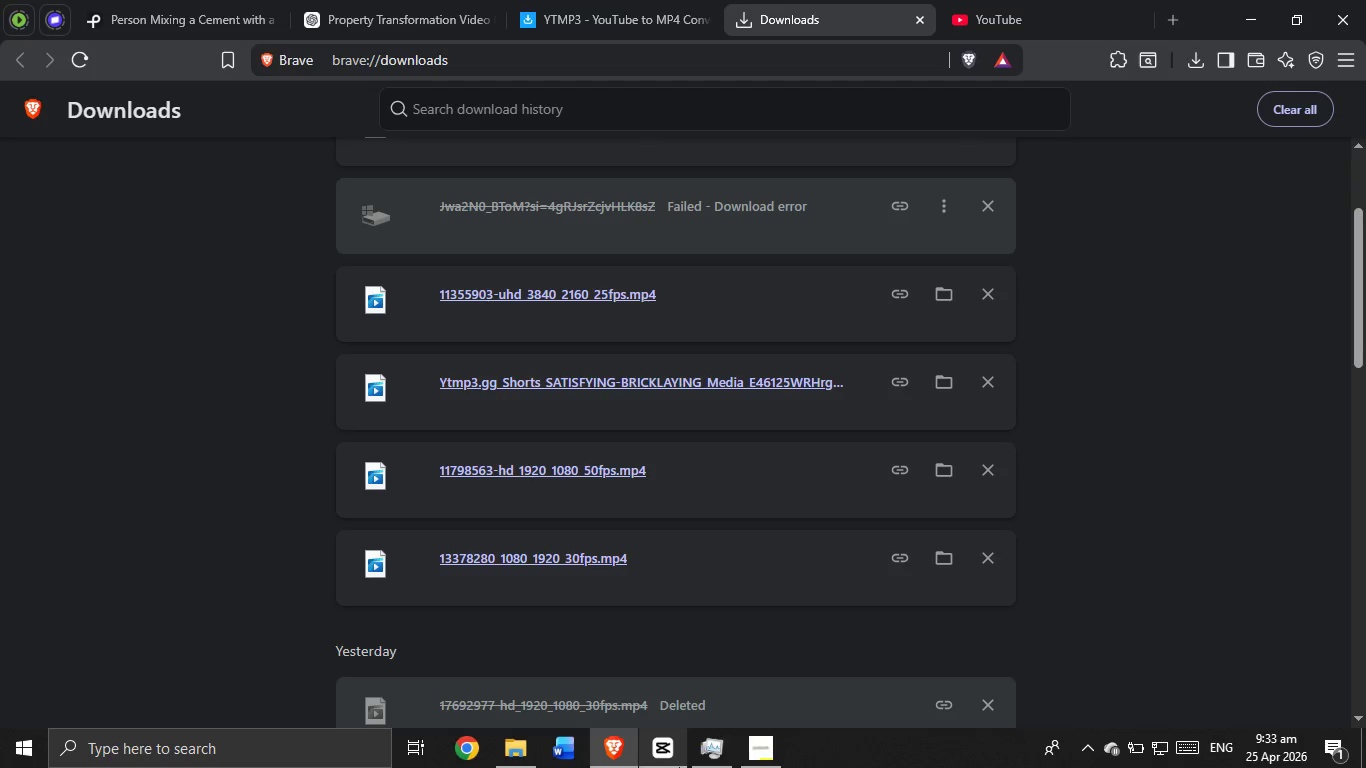 
left_click([702, 755])
 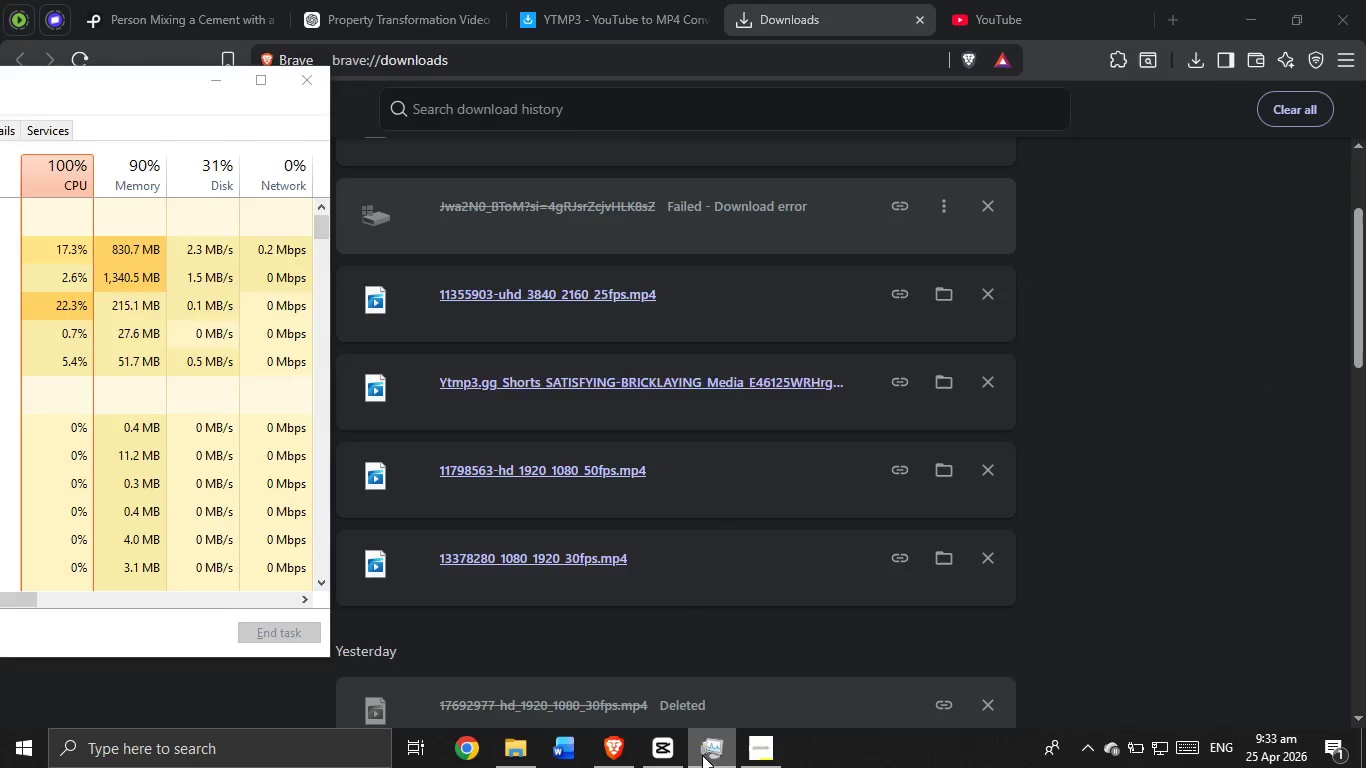 
left_click([986, 0])
 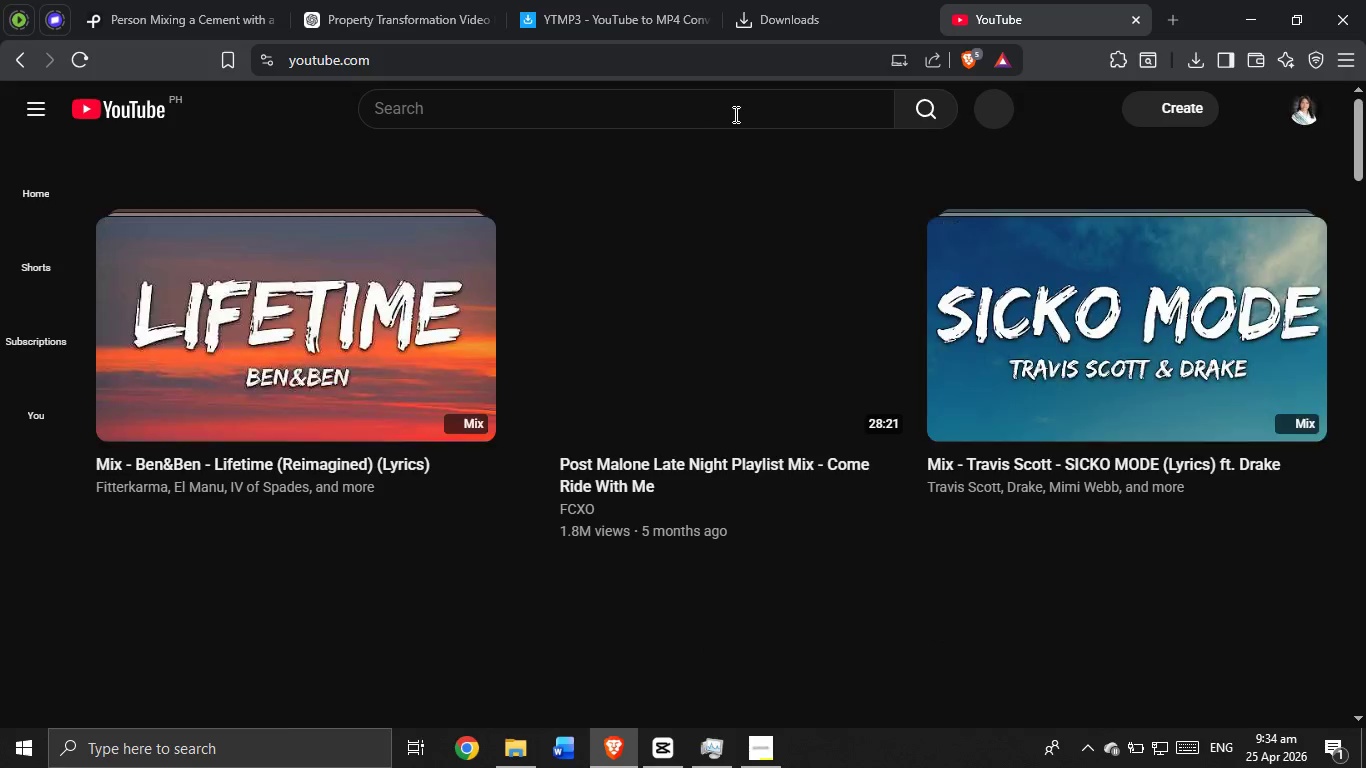 
left_click([734, 114])
 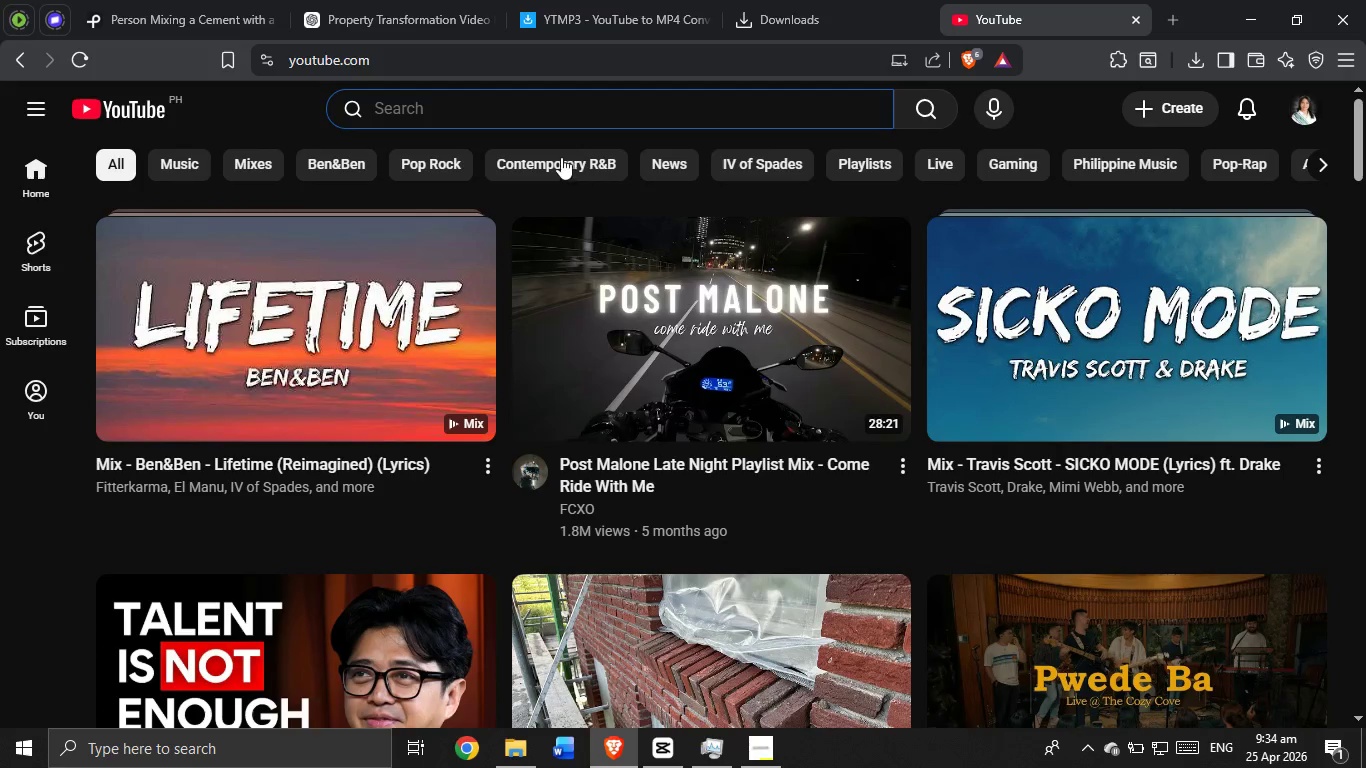 
type(masonr)
 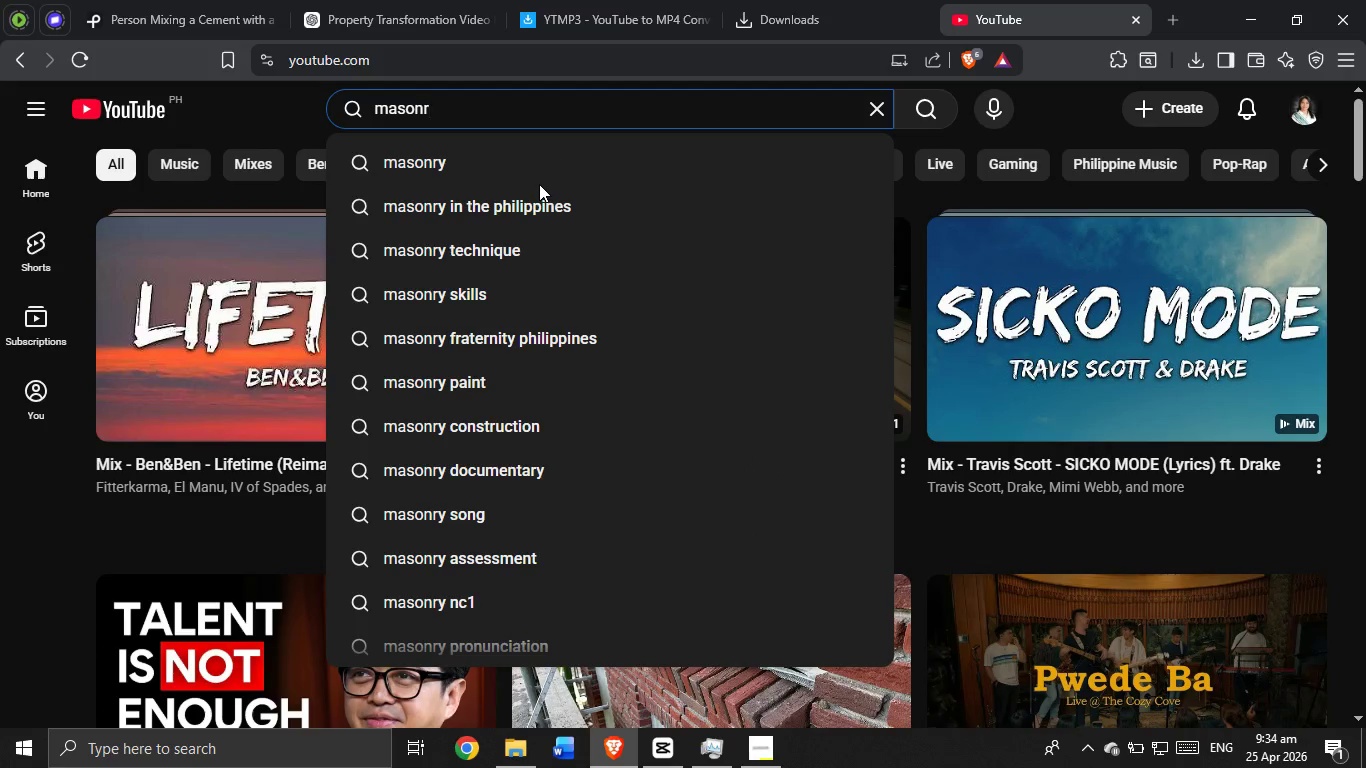 
key(Backspace)
 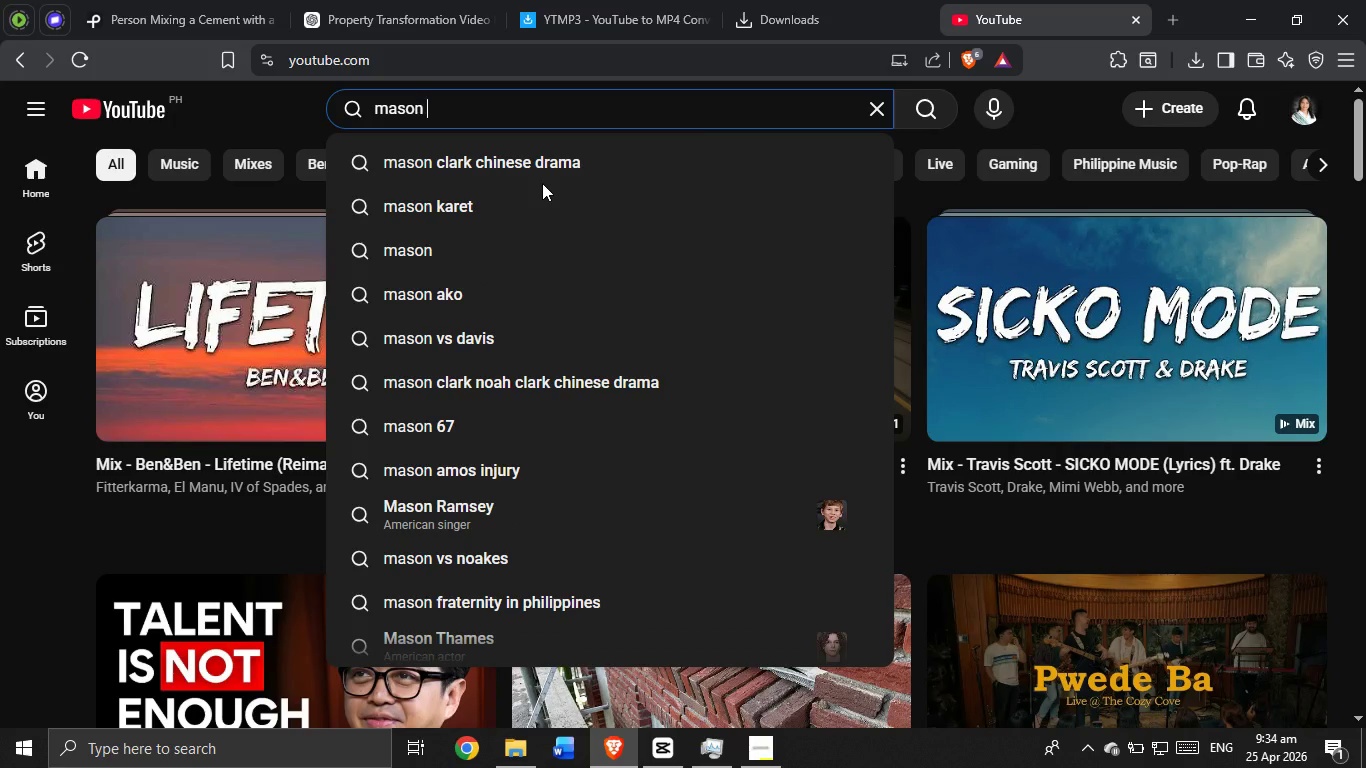 
key(Space)
 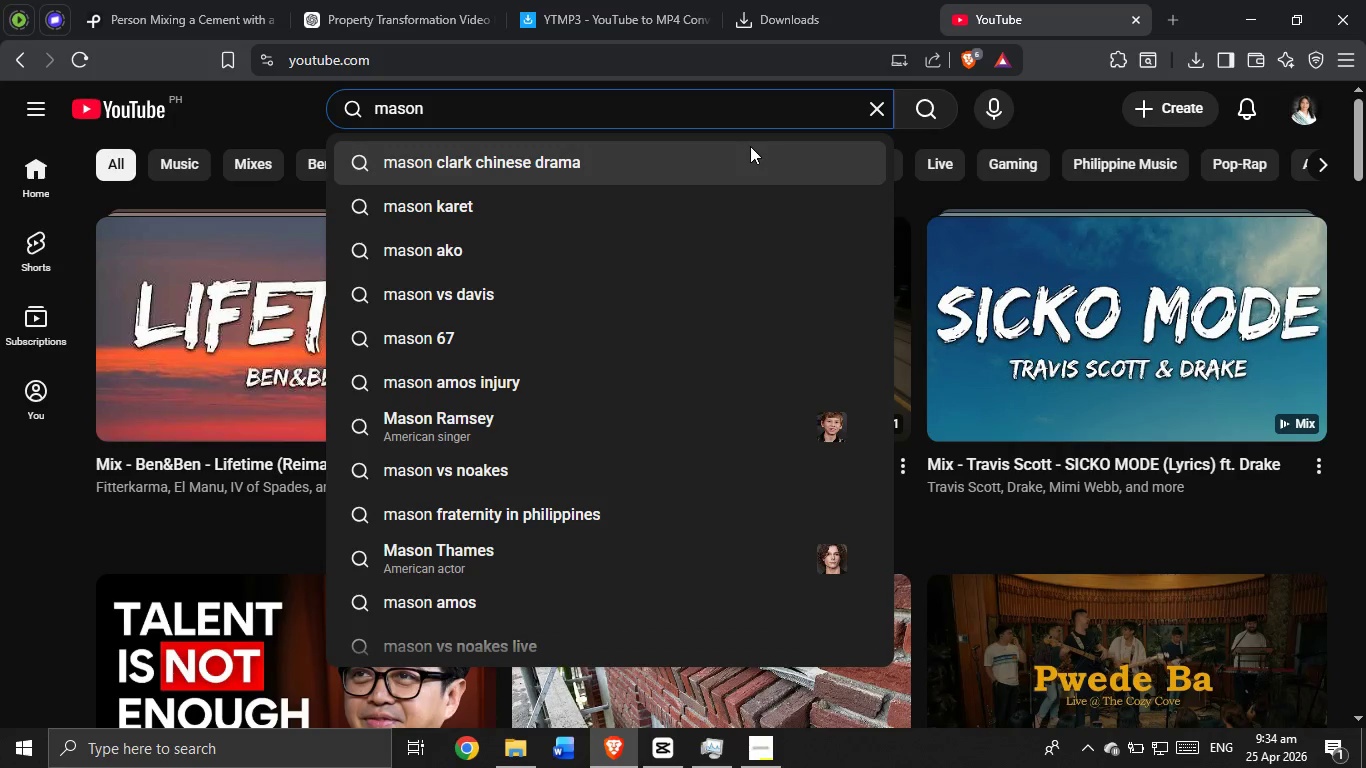 
type(laer)
key(Backspace)
key(Backspace)
type(yering bricks)
 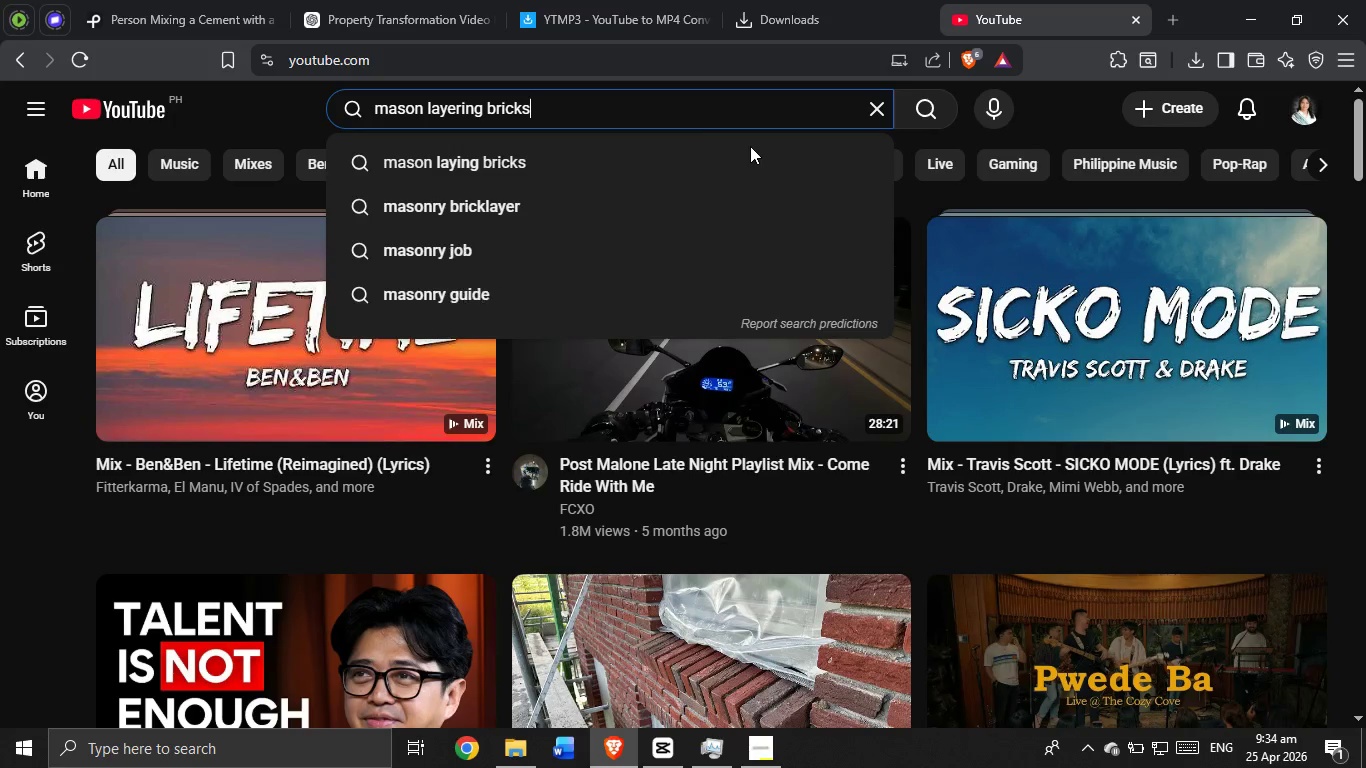 
key(Enter)
 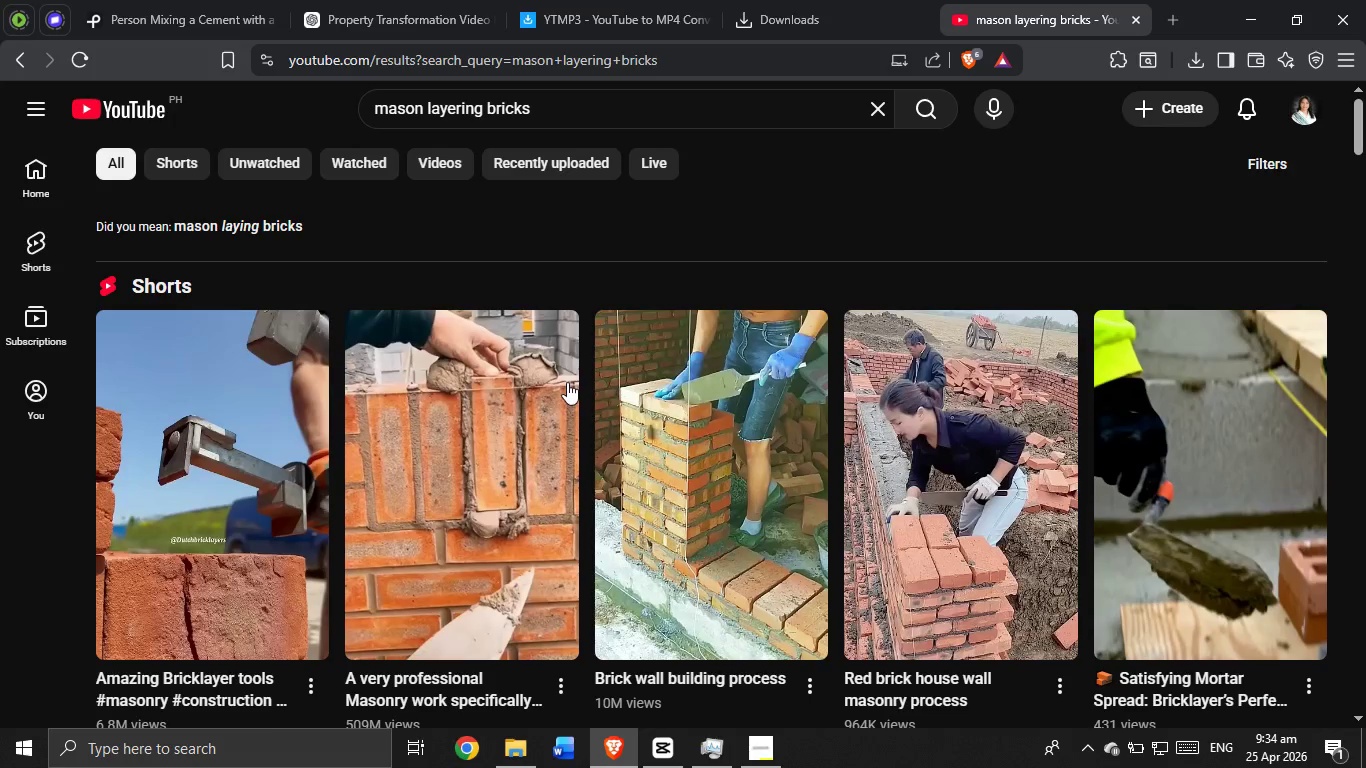 
left_click([511, 463])
 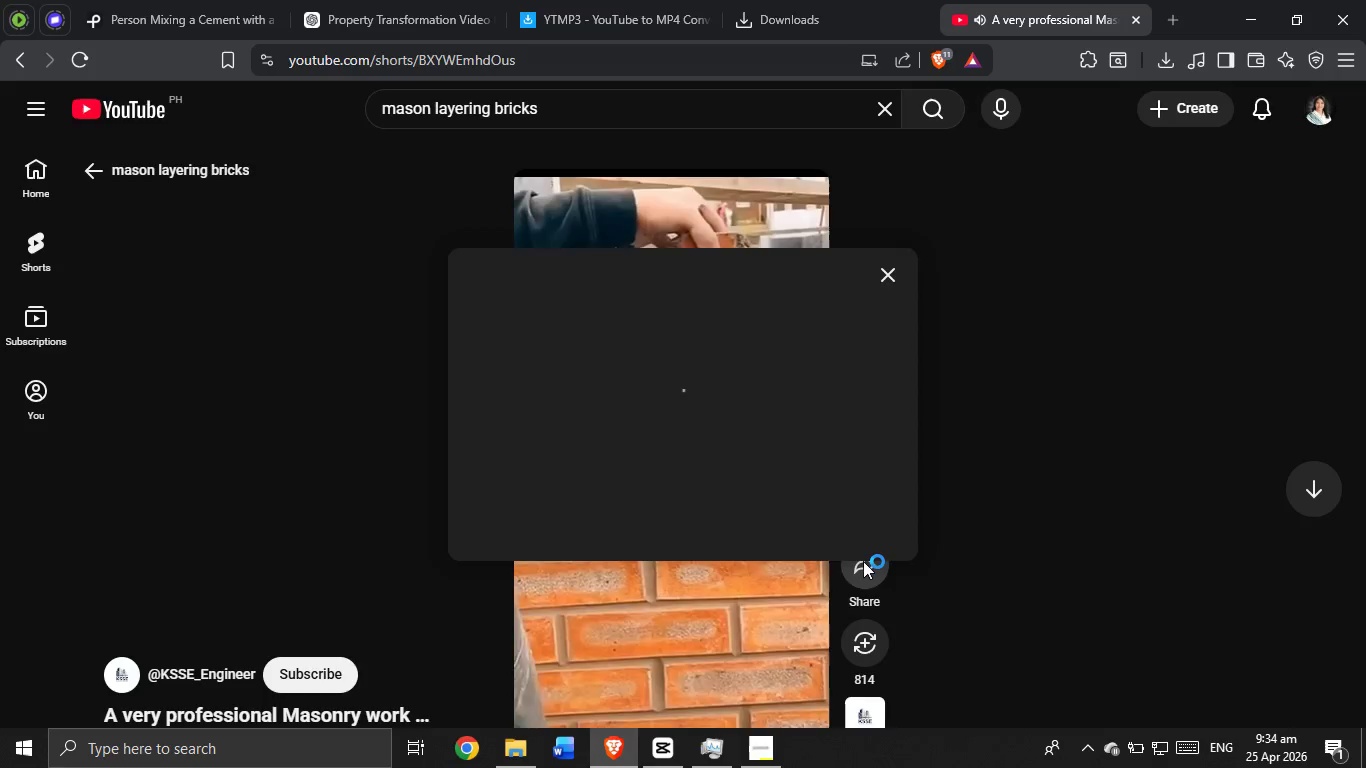 
left_click([844, 469])
 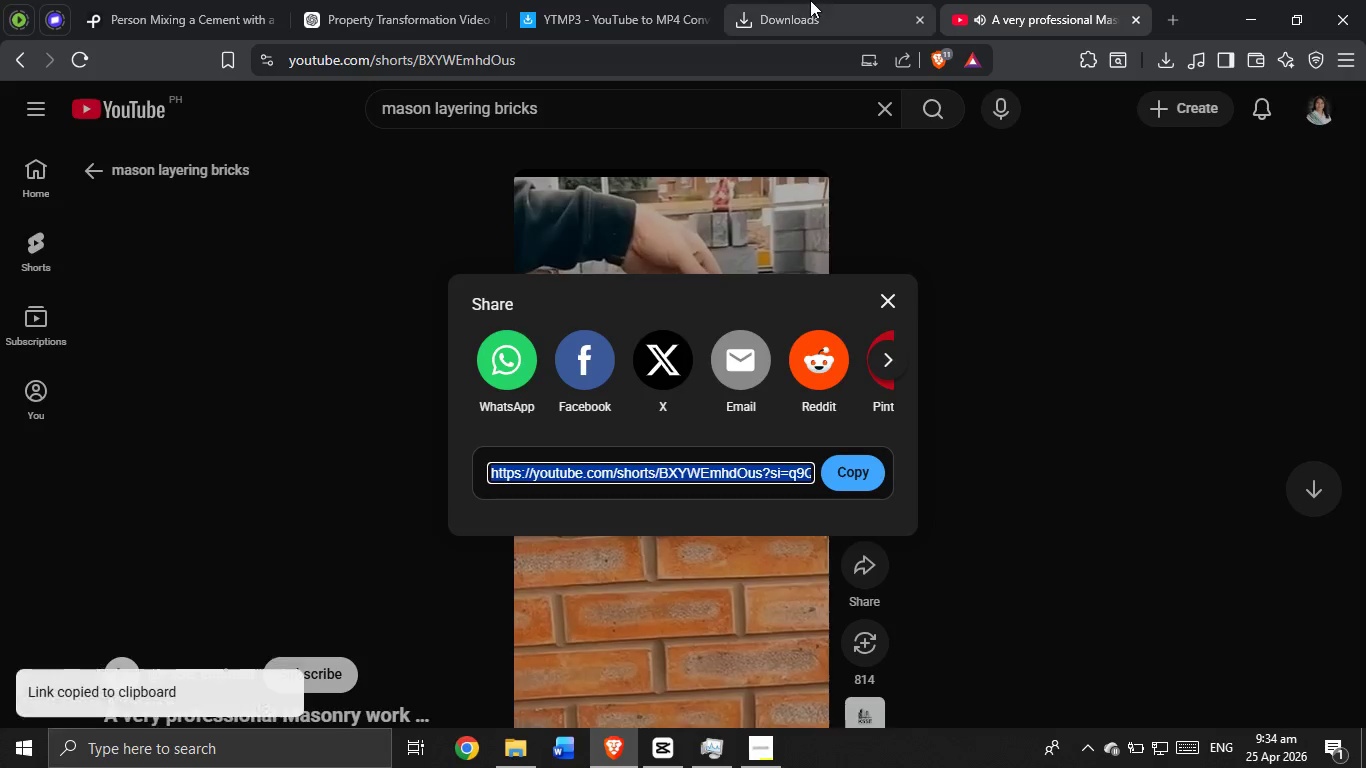 
left_click([810, 0])
 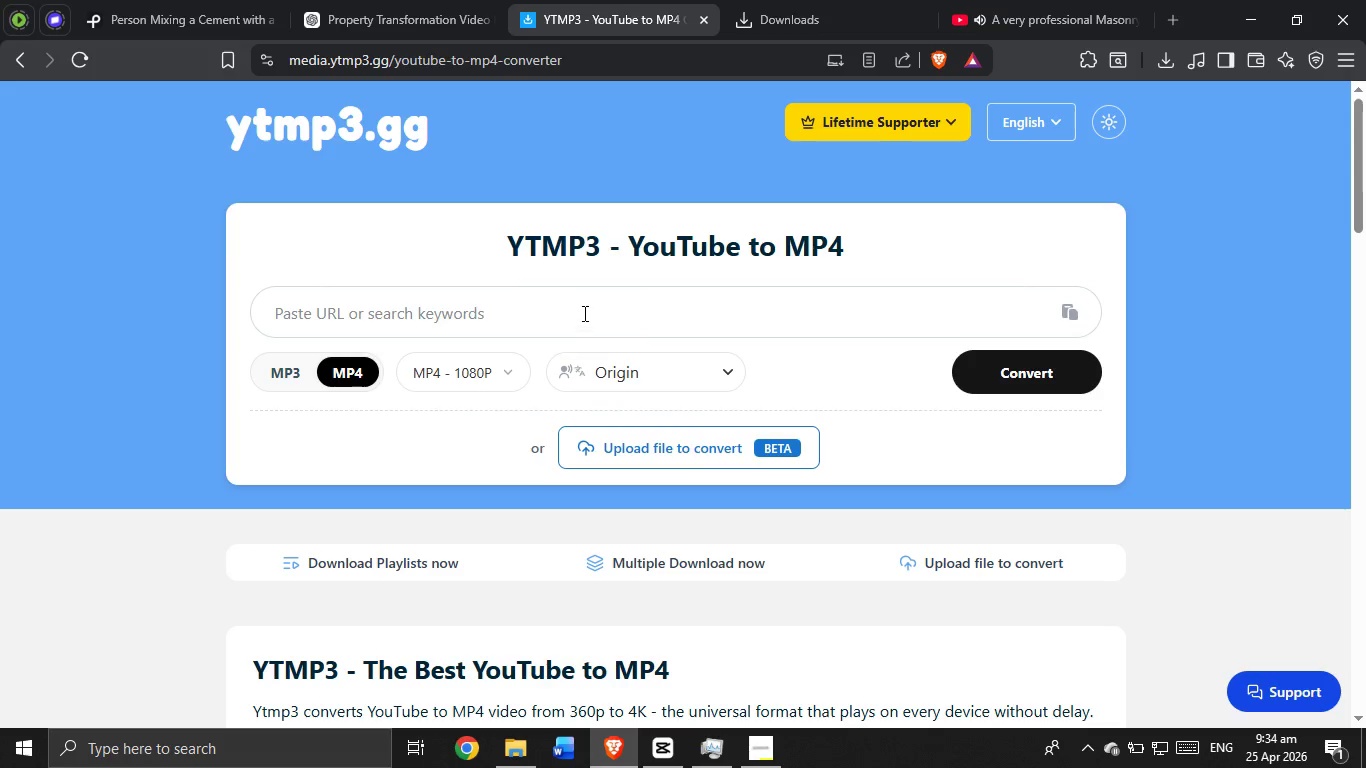 
key(Control+V)
 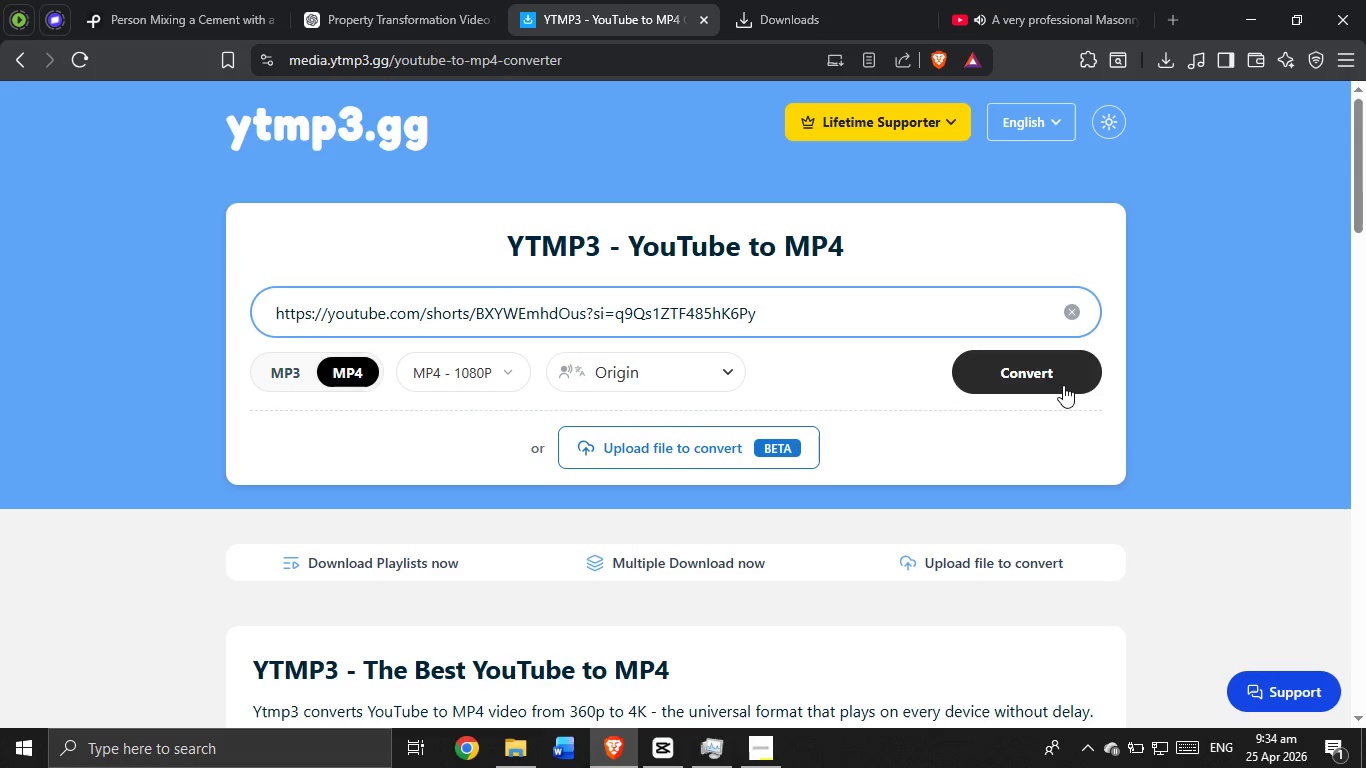 
left_click([1061, 377])
 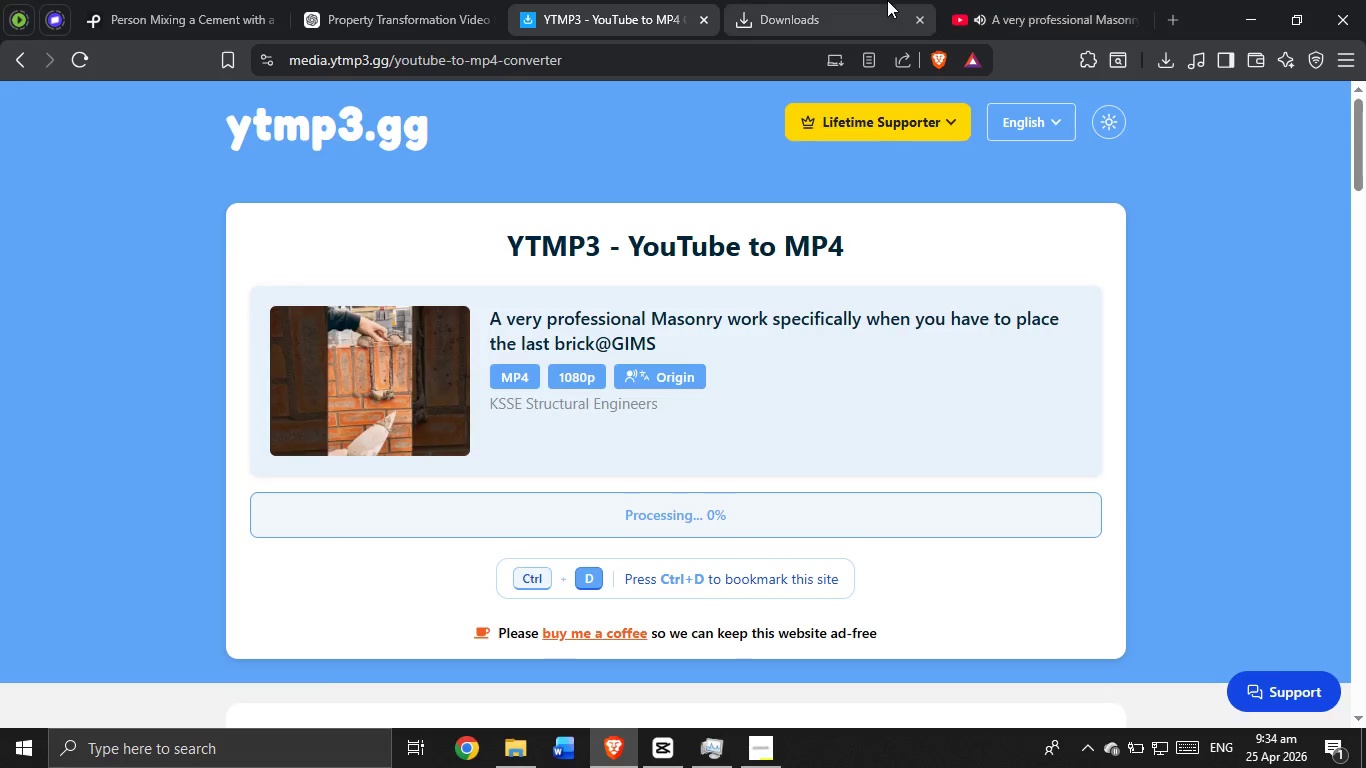 
wait(5.25)
 